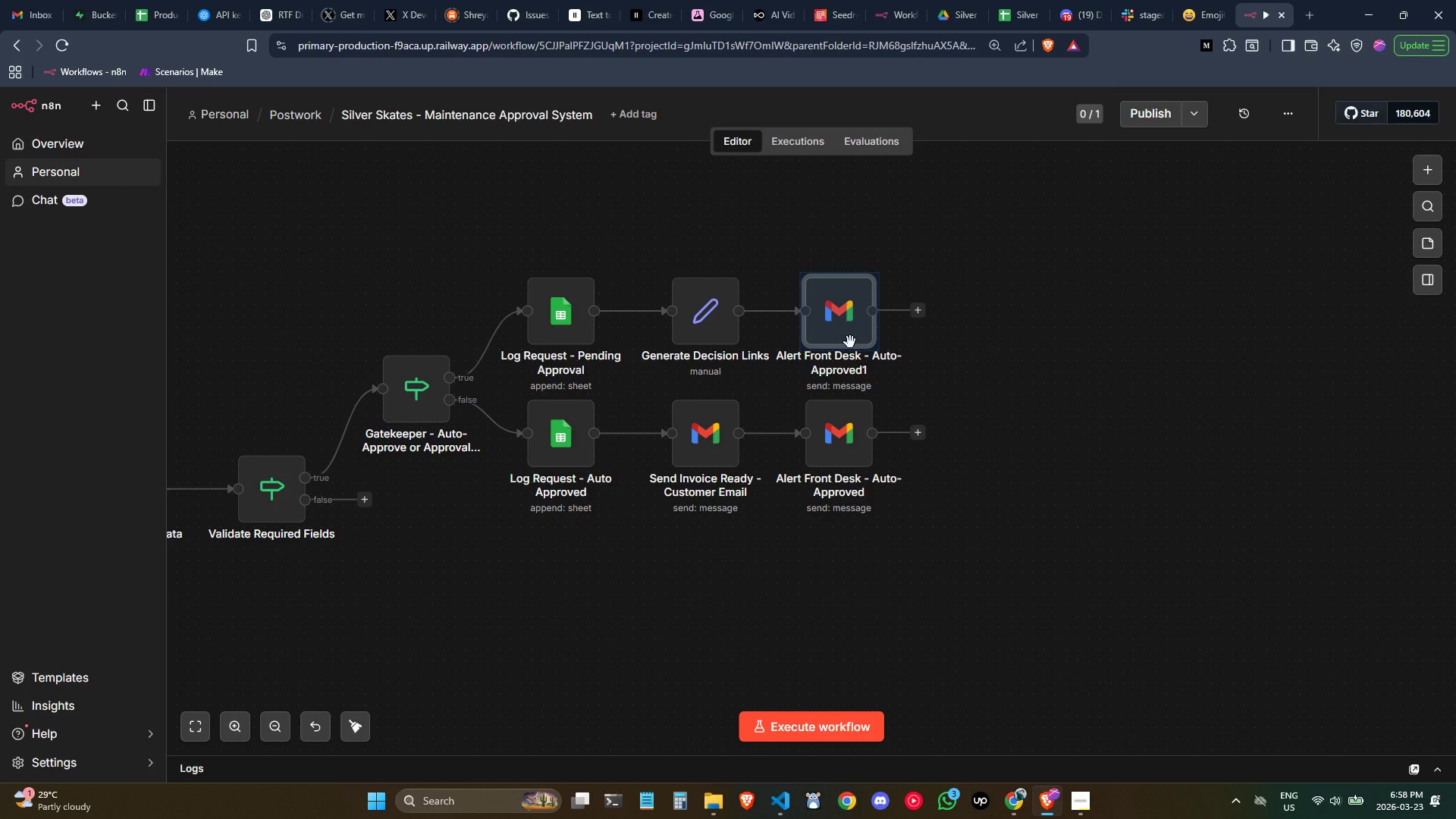 
triple_click([850, 342])
 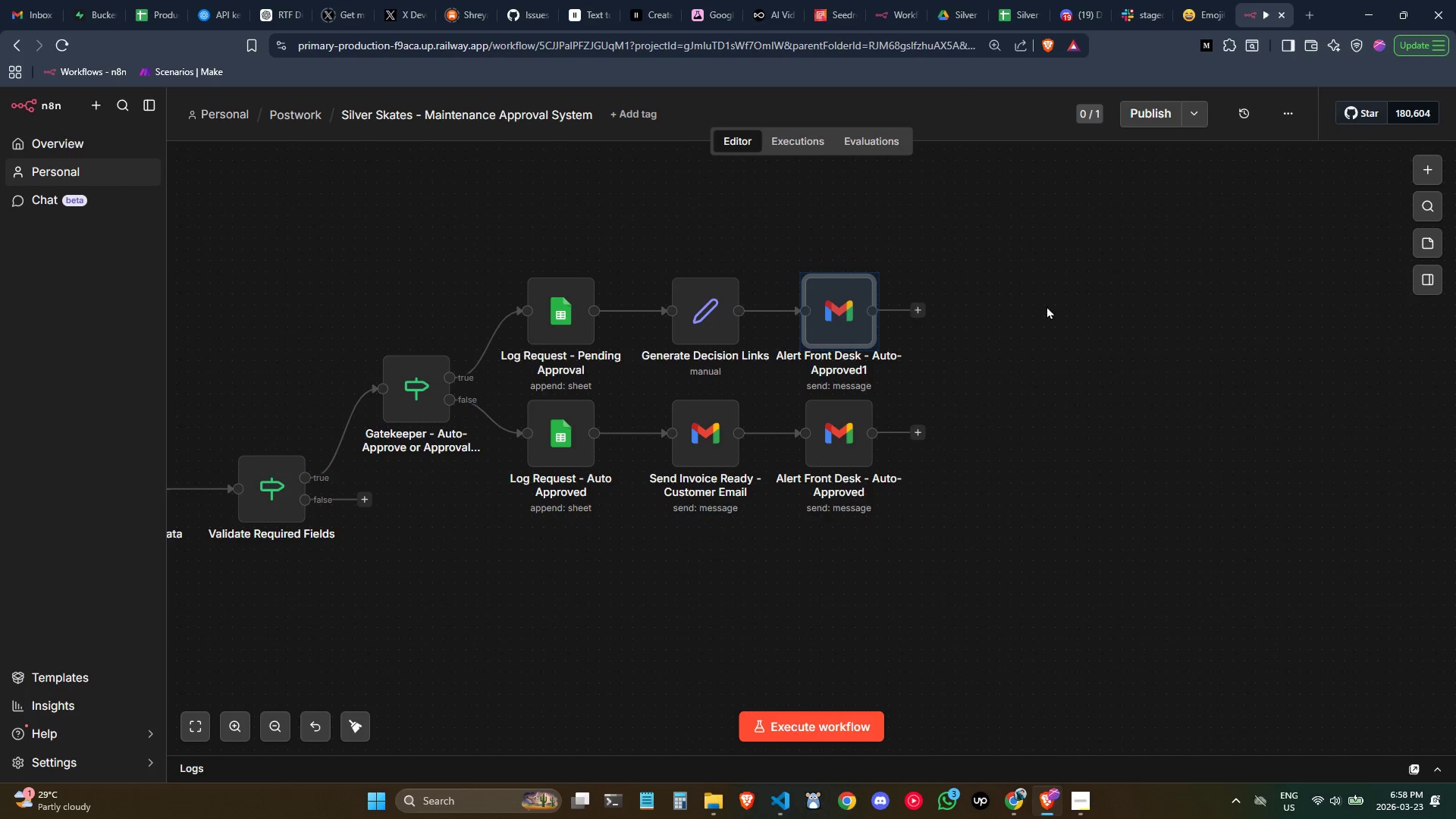 
triple_click([1046, 305])
 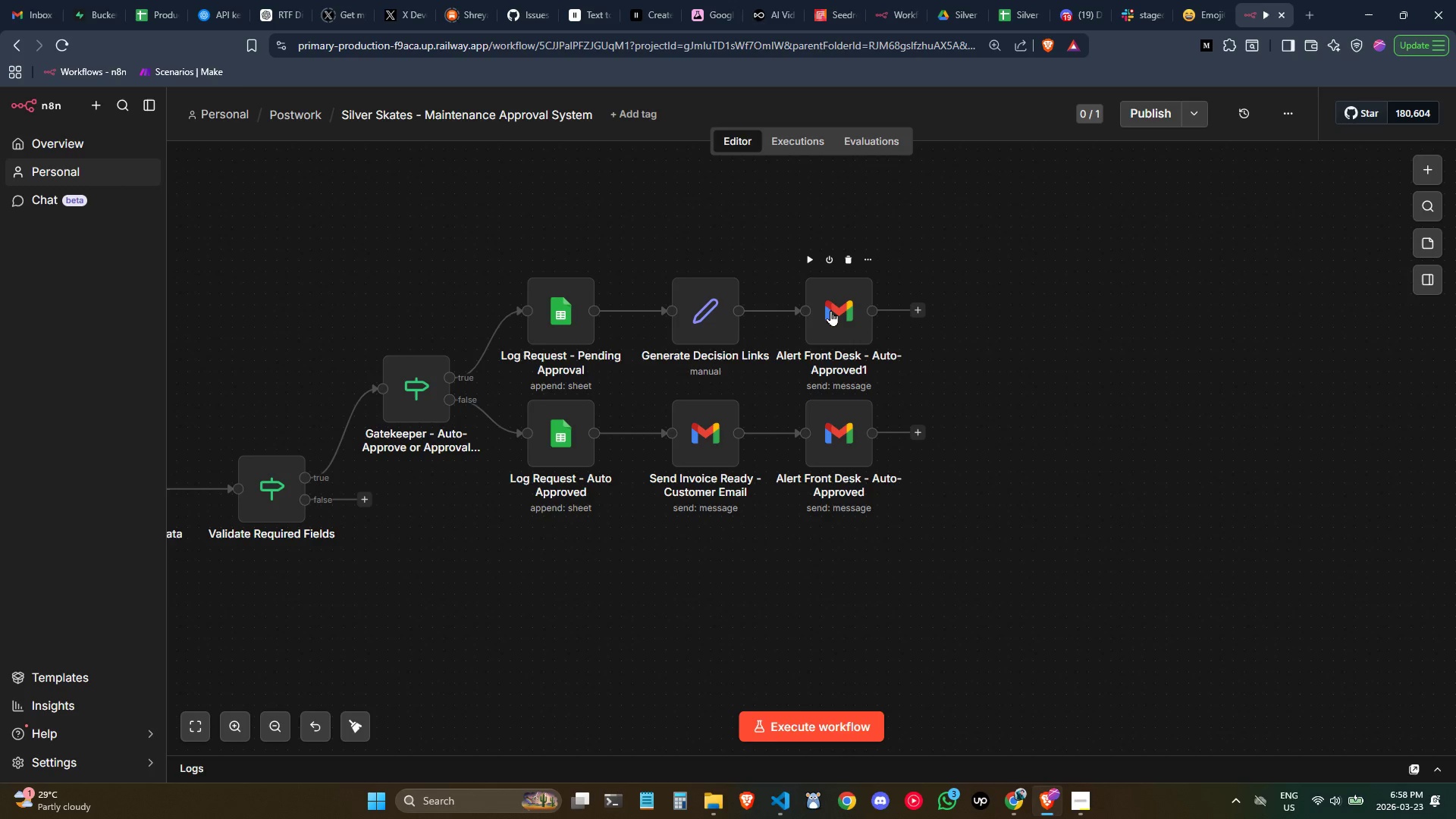 
triple_click([825, 309])
 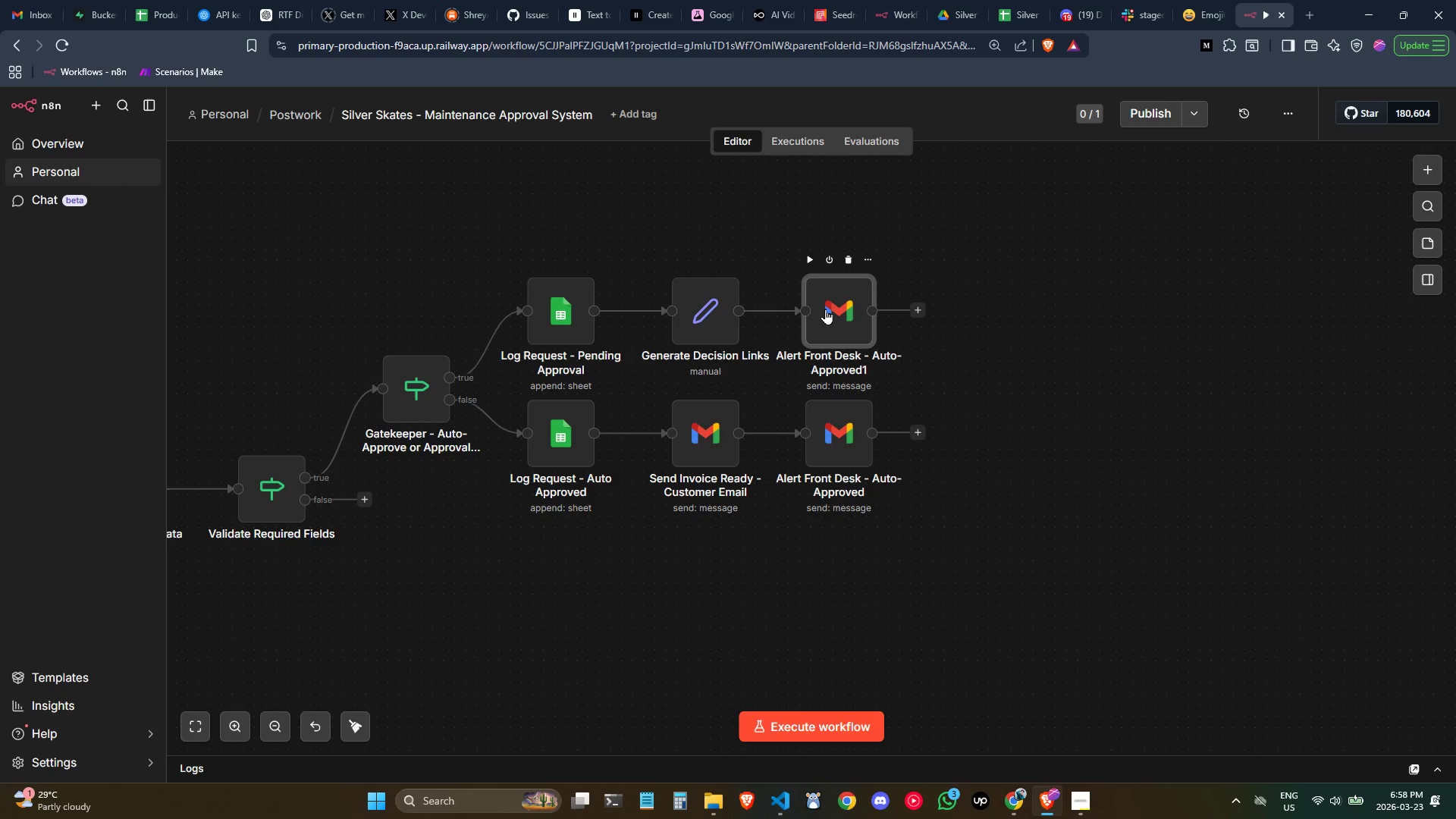 
triple_click([825, 309])
 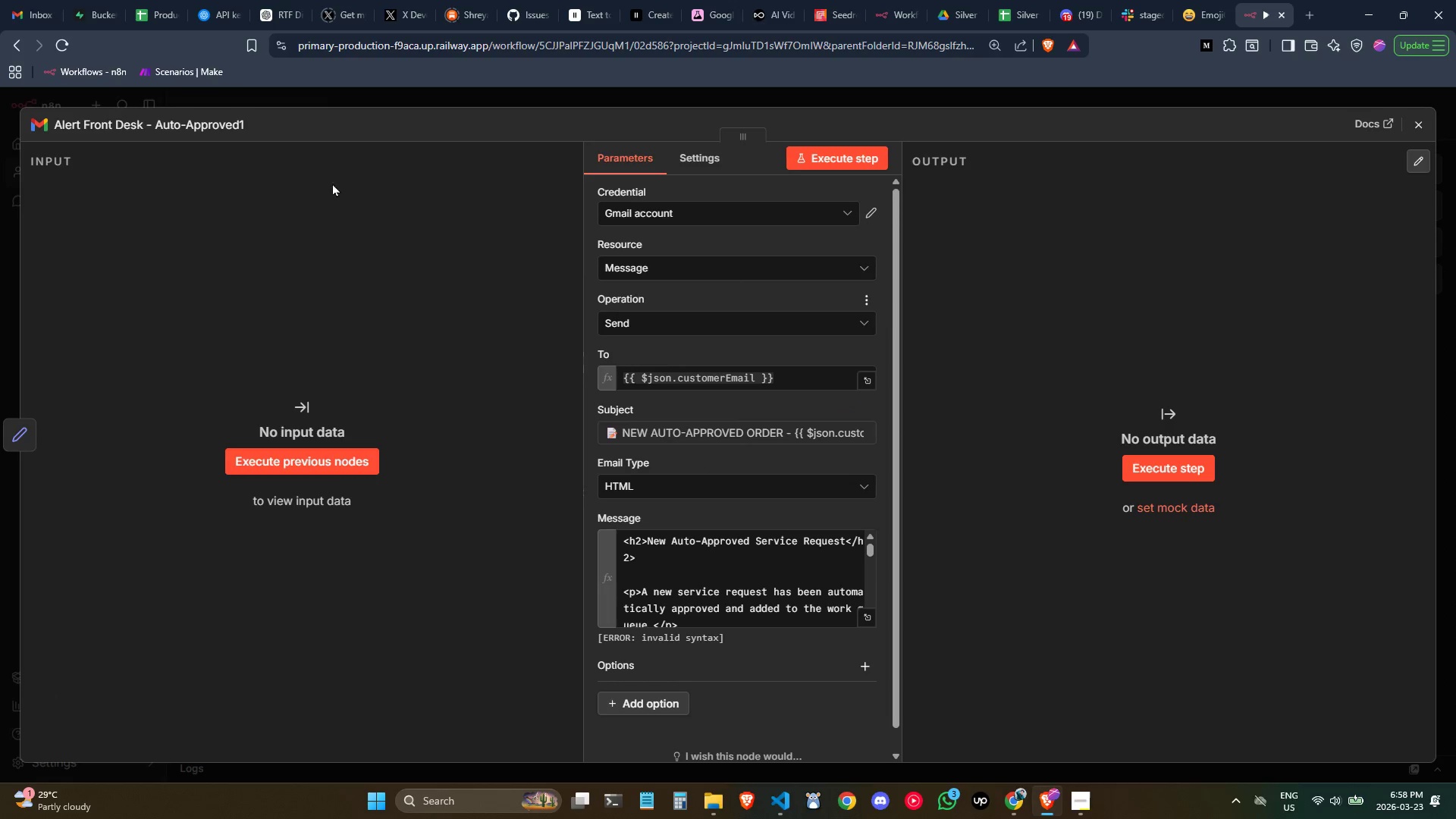 
left_click([194, 124])
 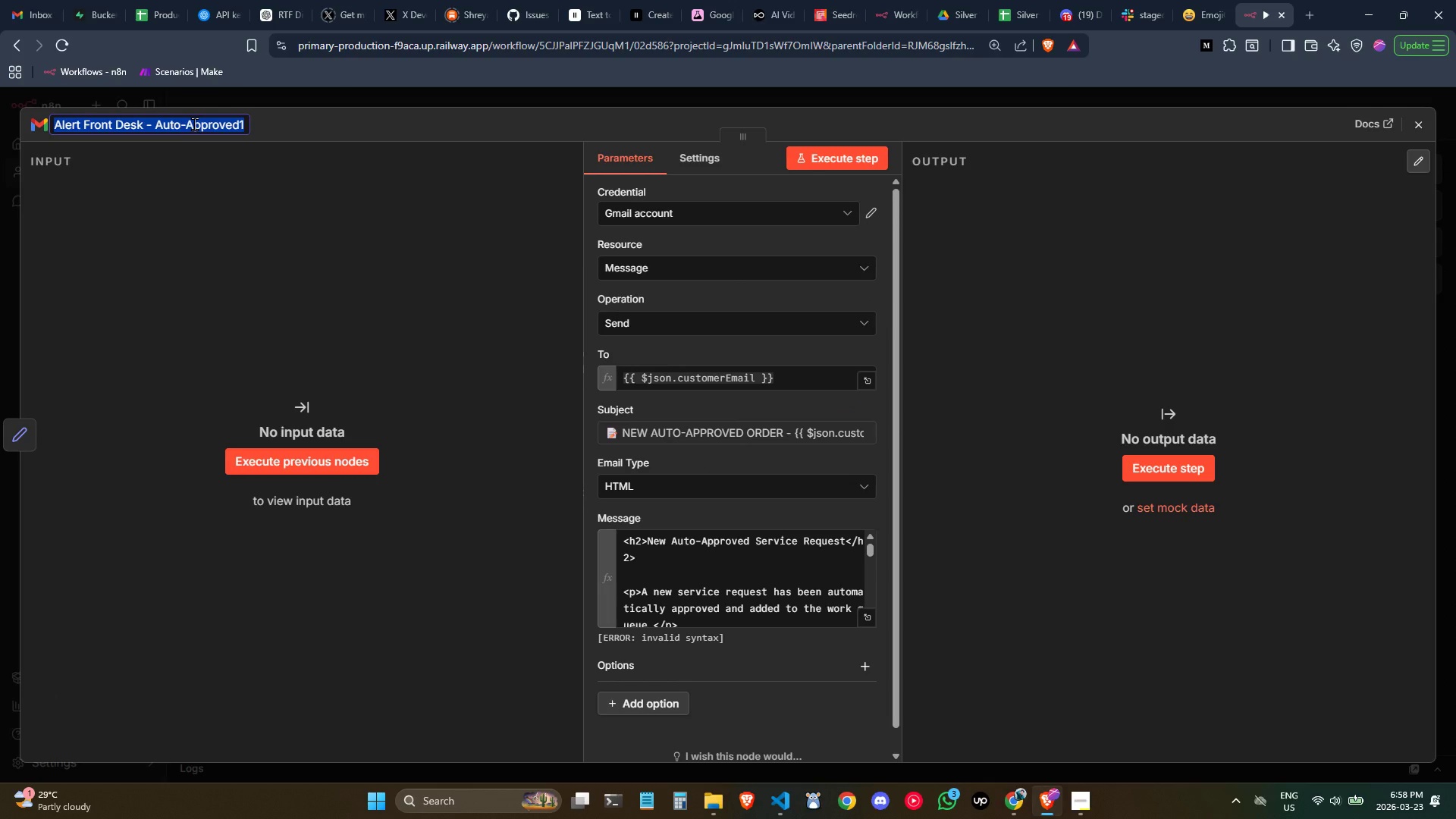 
type(Send Appriva)
key(Backspace)
key(Backspace)
key(Backspace)
type(oval)
 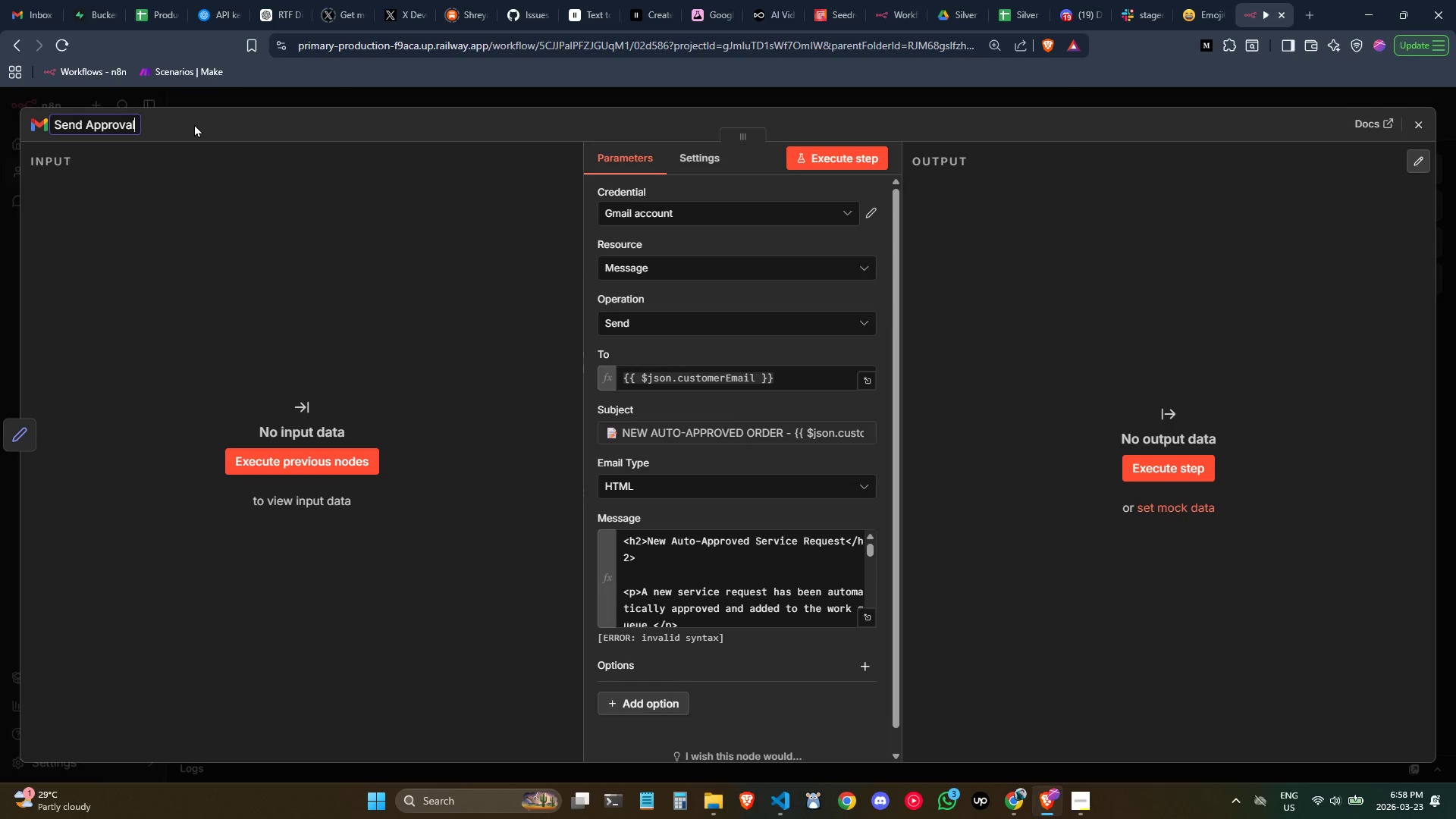 
wait(8.59)
 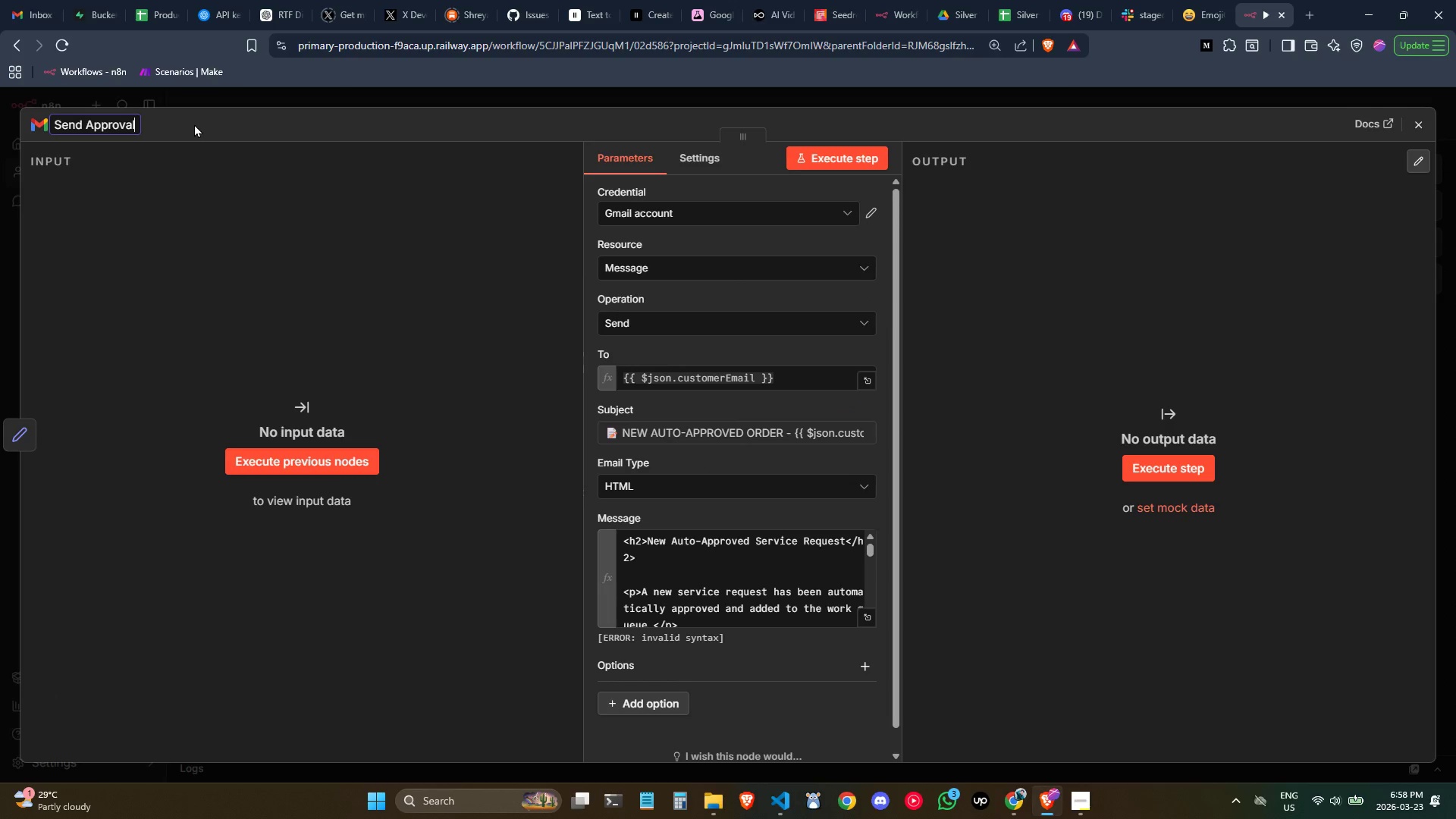 
type( Request - Senior Tech)
 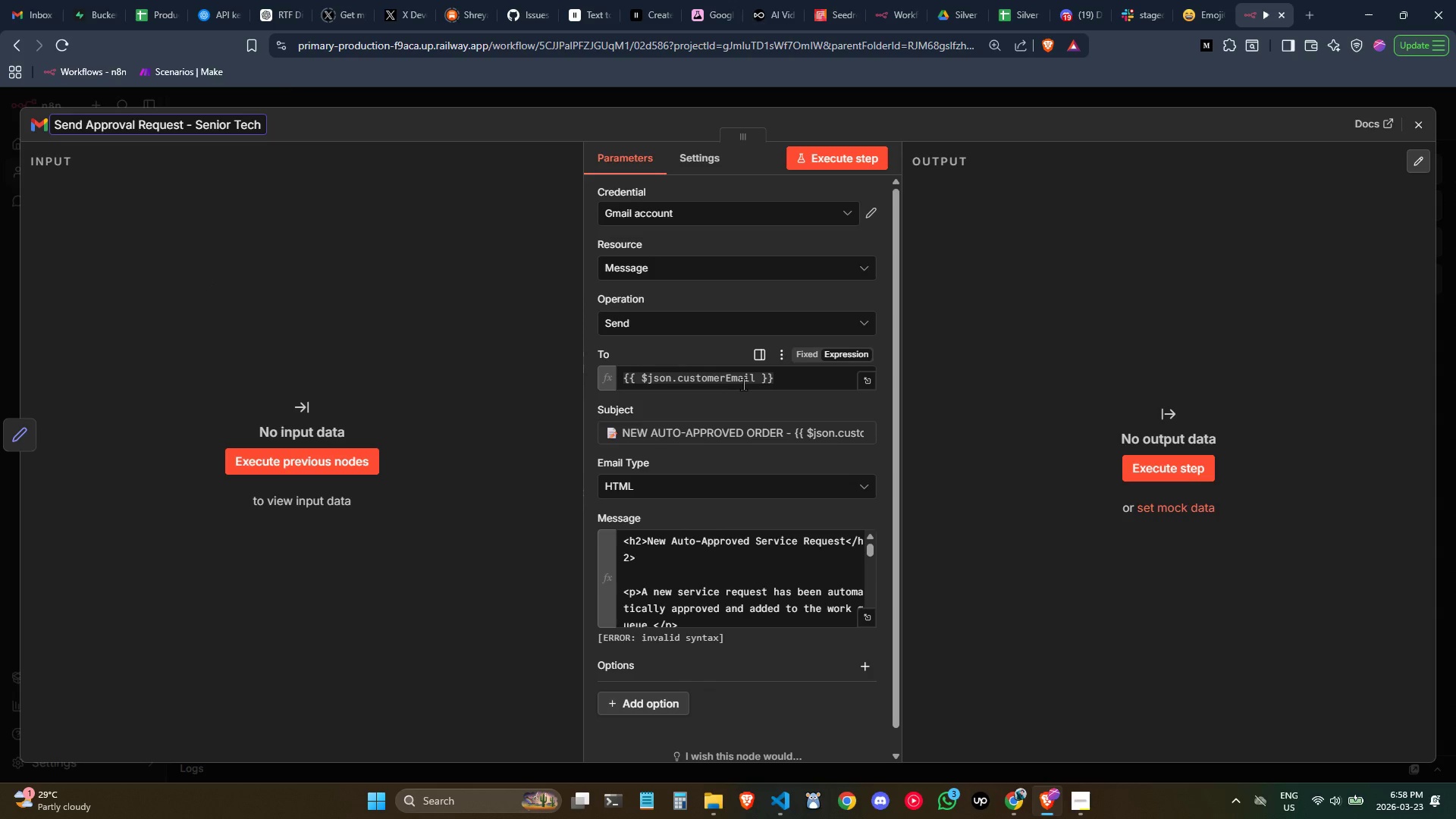 
wait(6.8)
 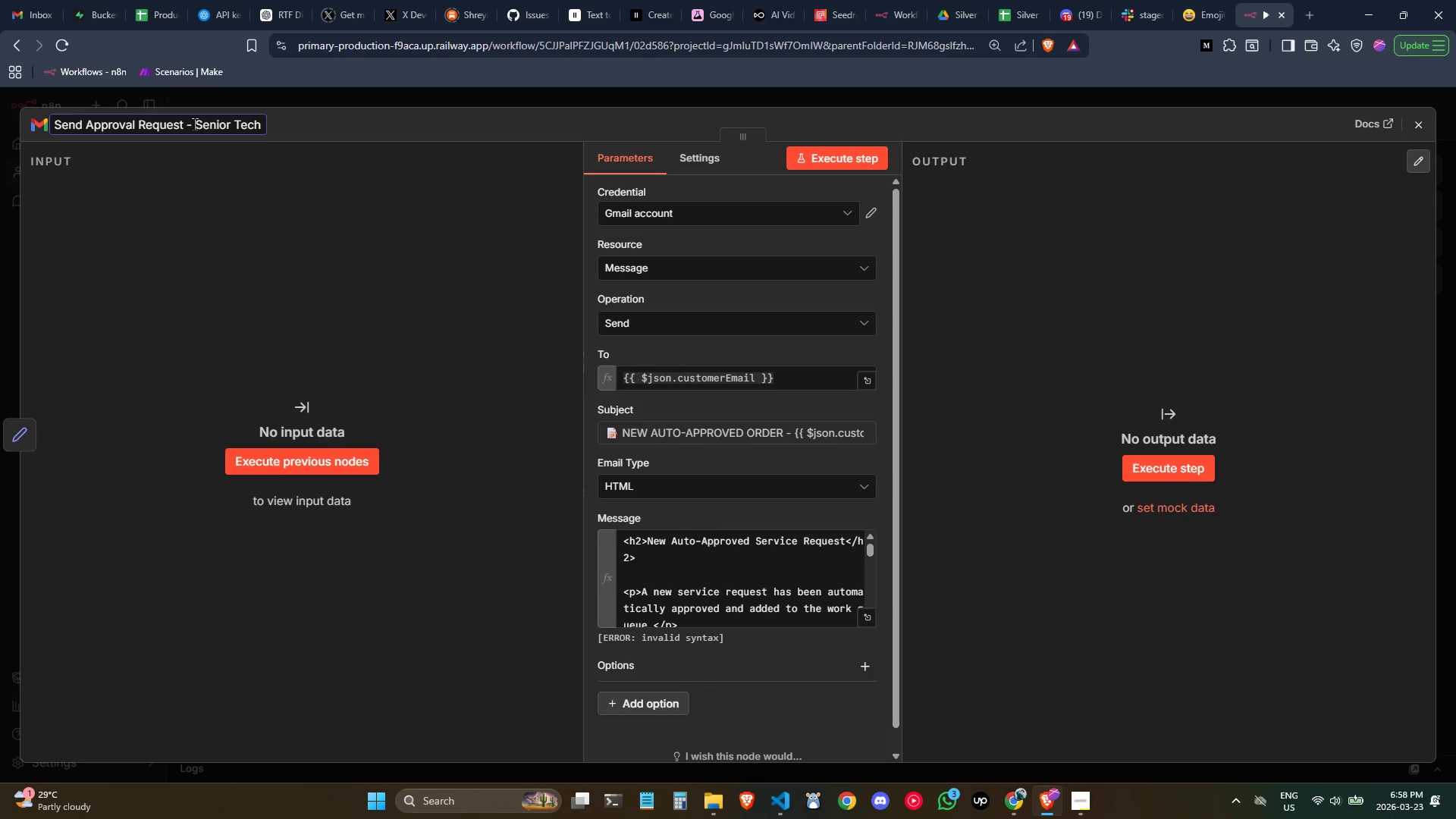 
double_click([743, 384])
 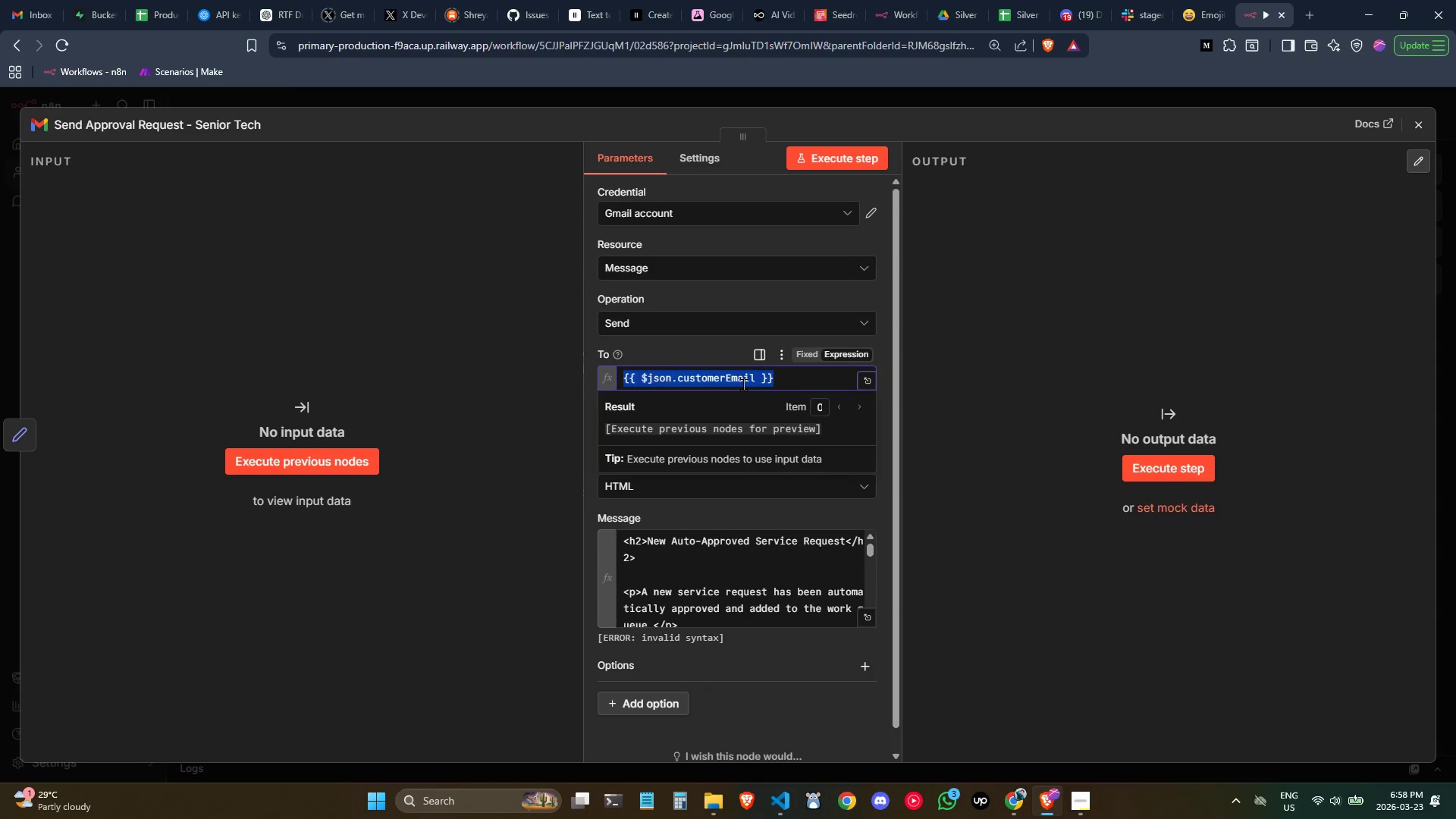 
triple_click([743, 384])
 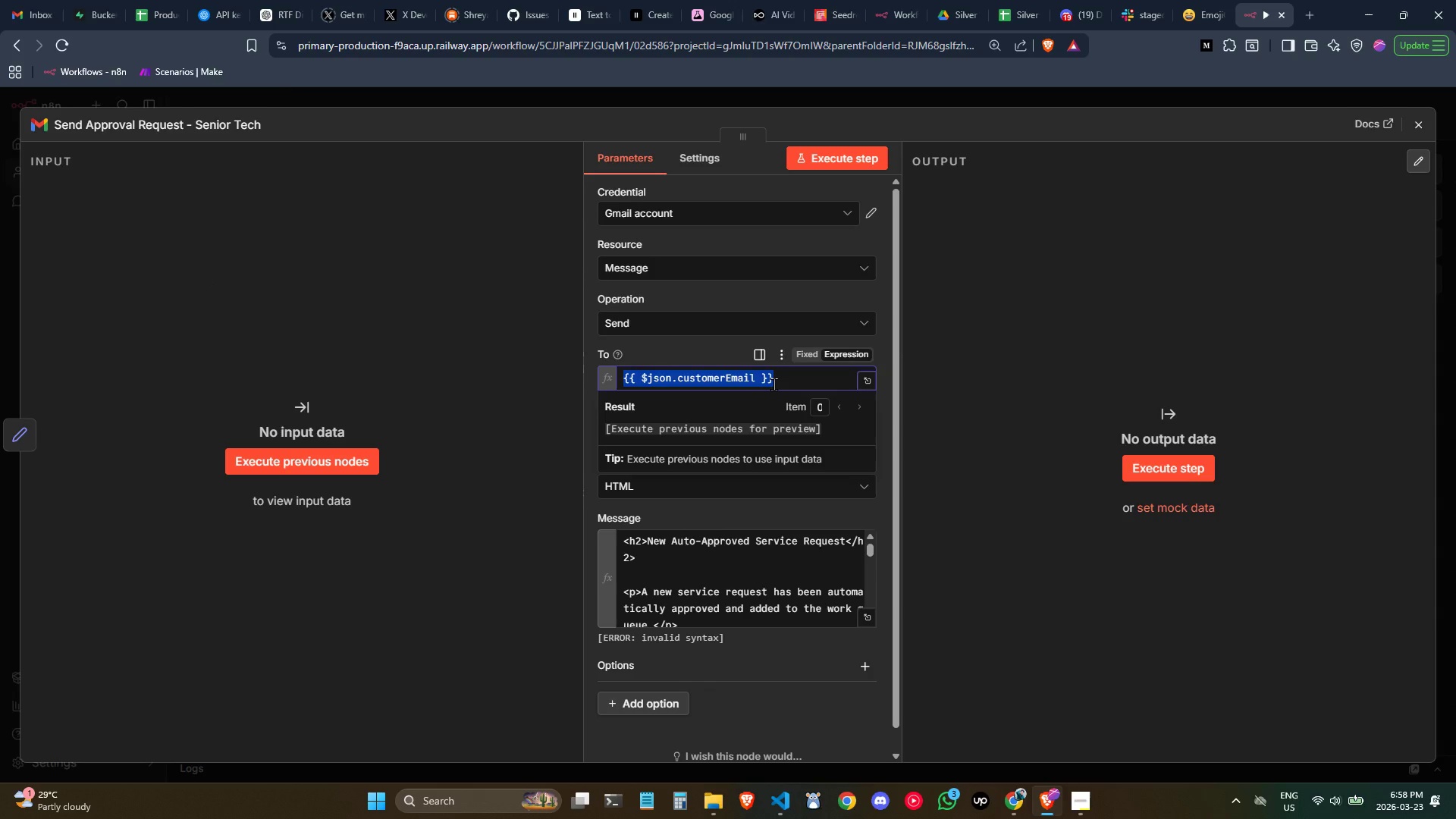 
key(Backspace)
 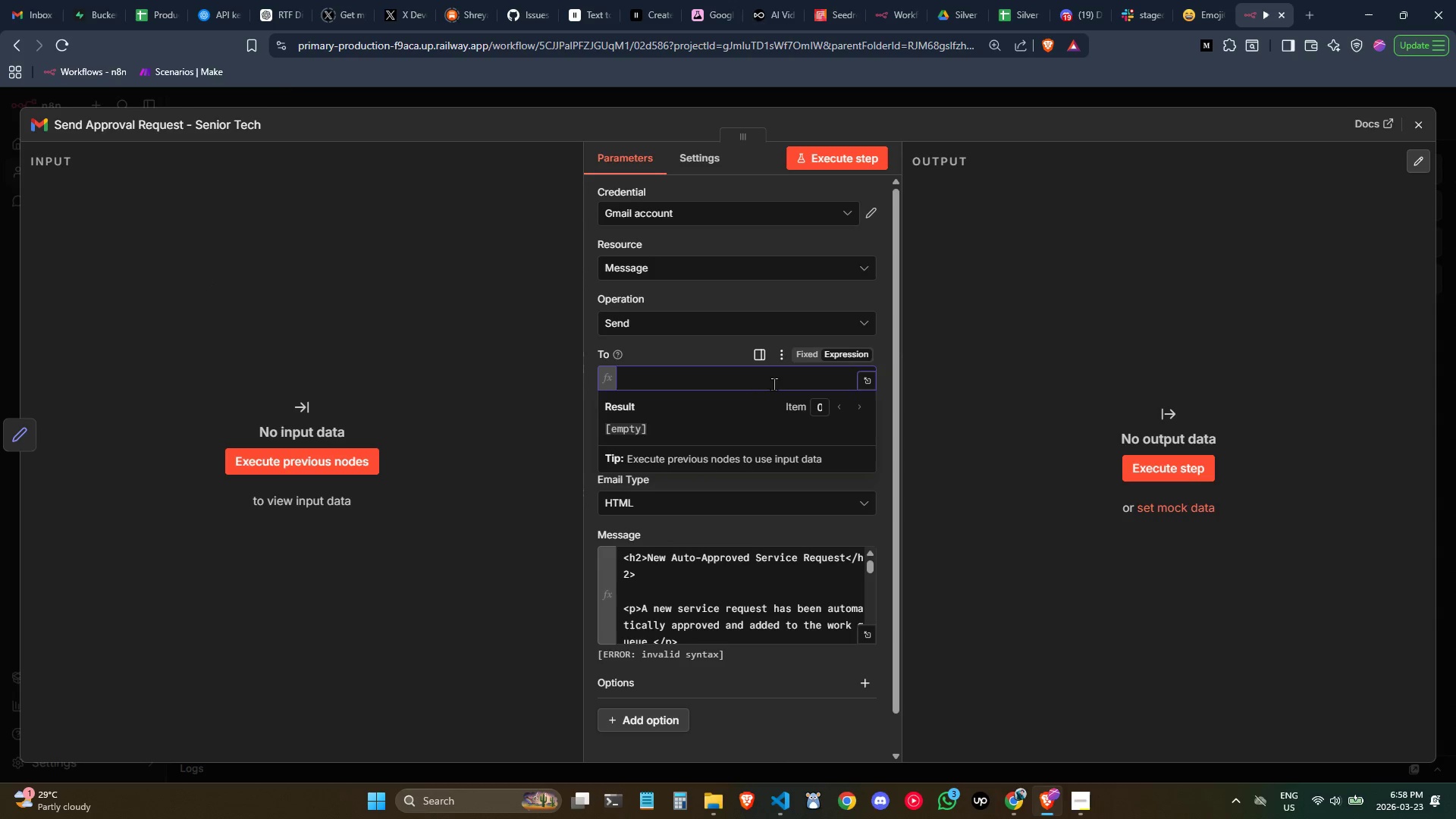 
left_click([698, 349])
 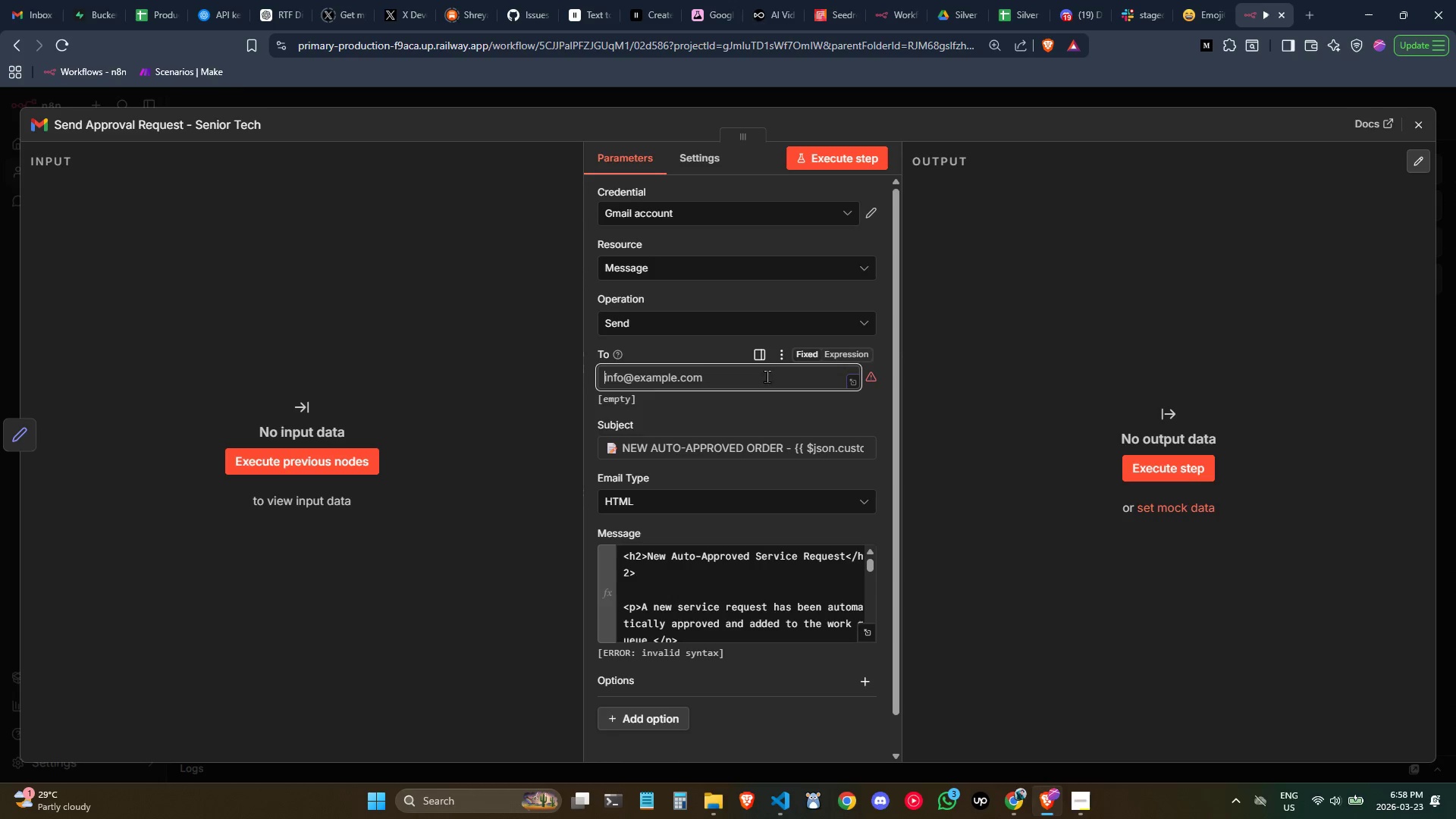 
left_click([759, 376])
 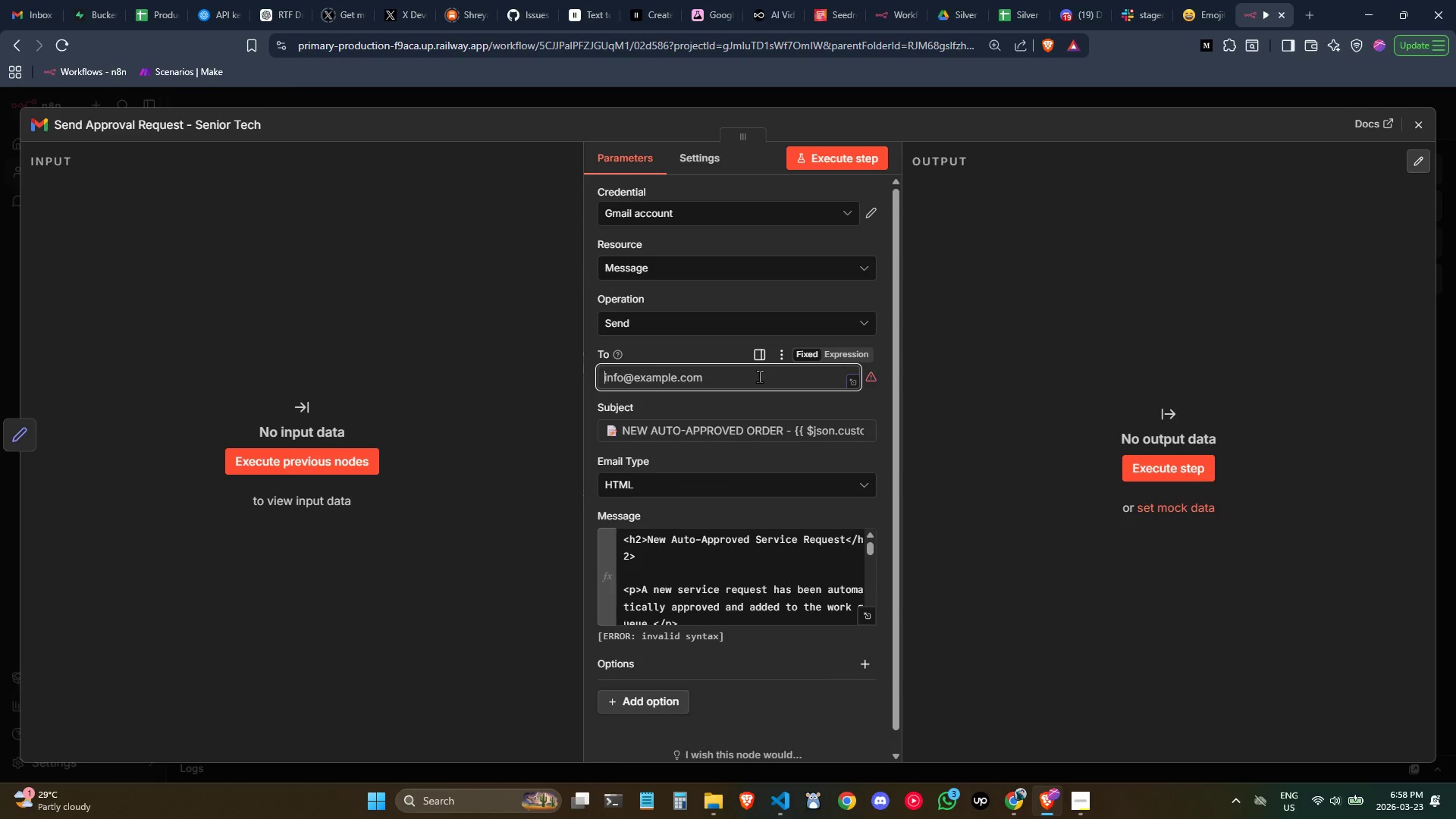 
type(jandevzzx)
key(Backspace)
key(Backspace)
type(x01@gmail.com)
 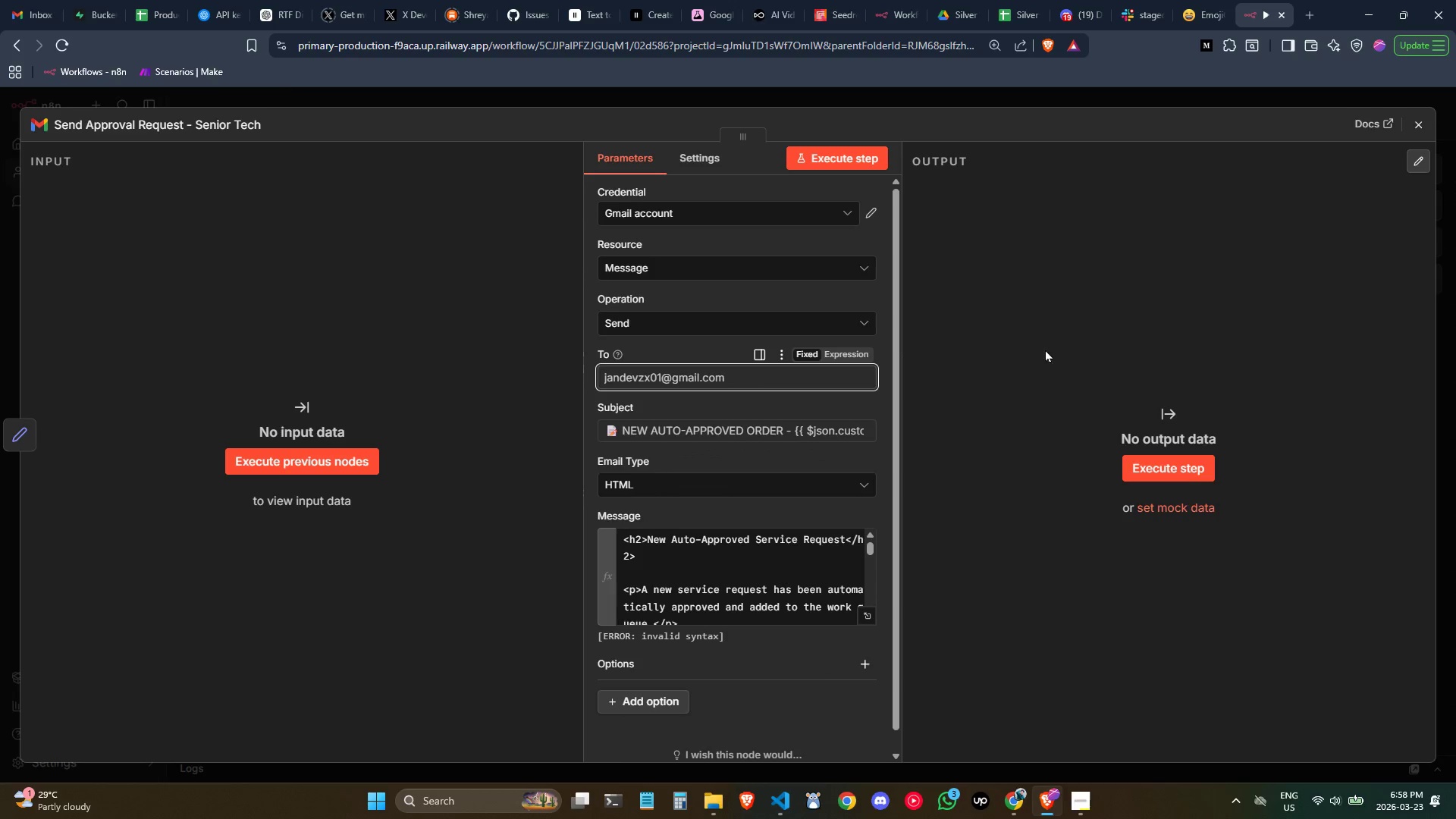 
left_click([1065, 344])
 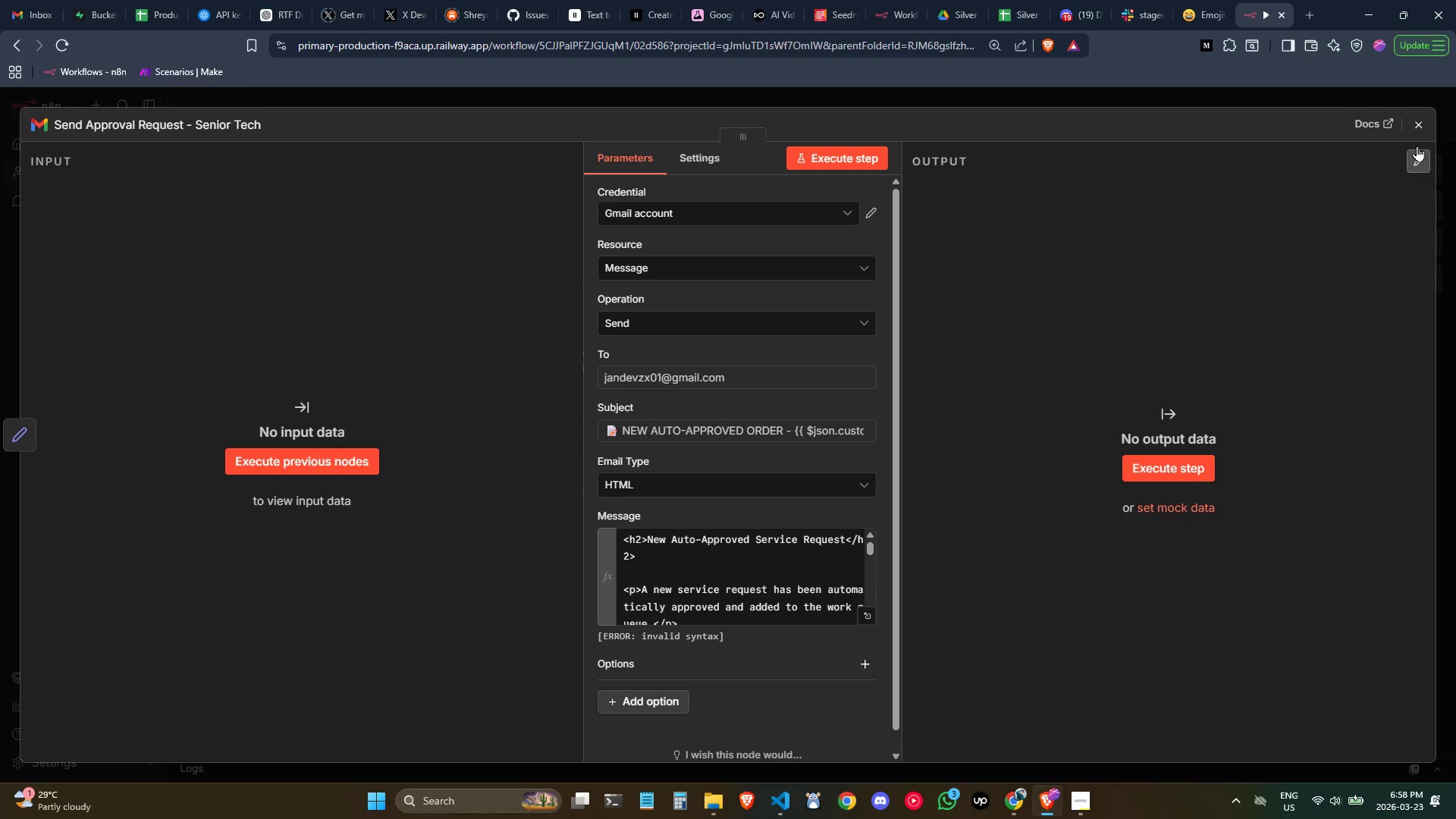 
left_click([1417, 122])
 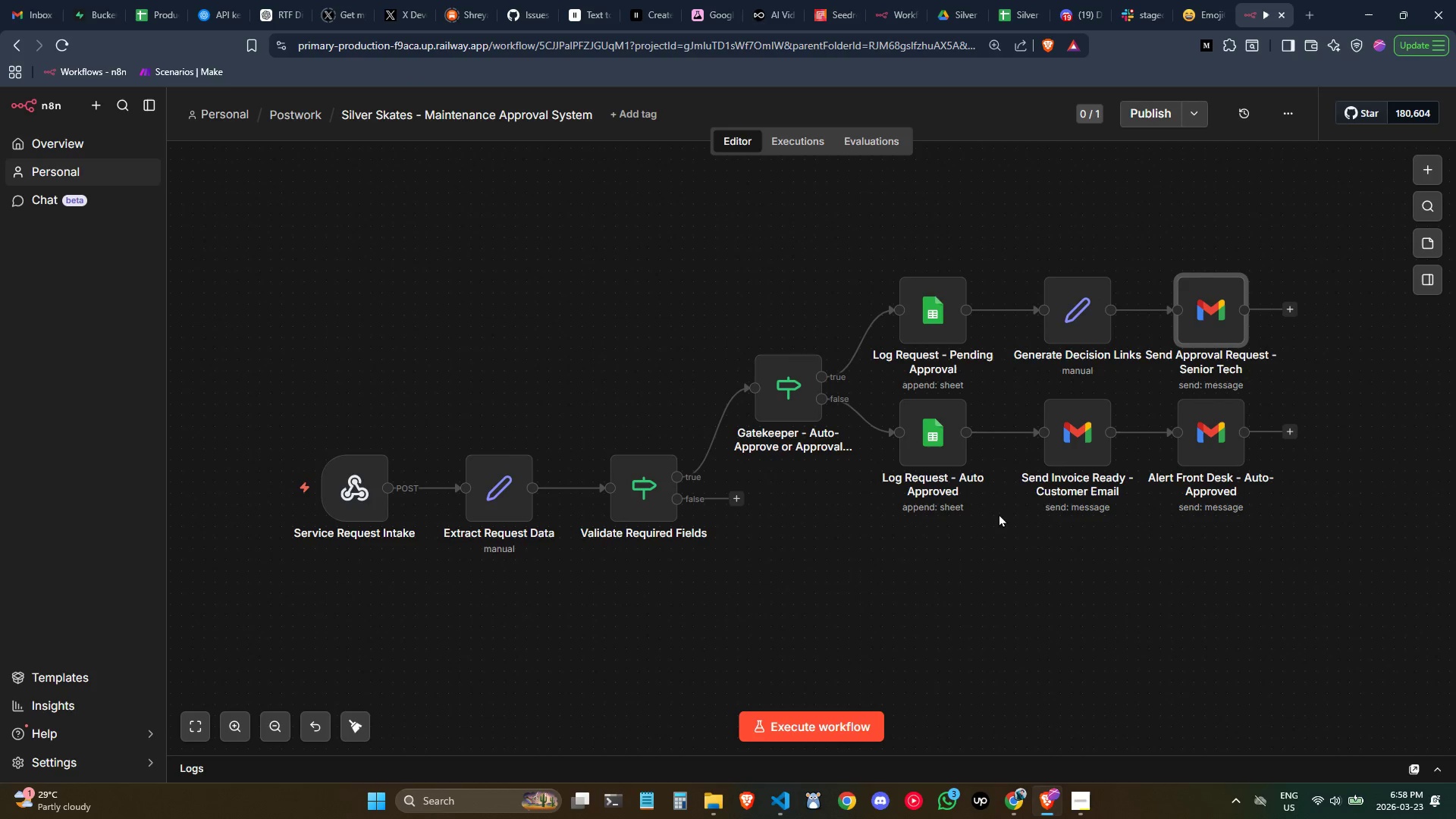 
double_click([1059, 434])
 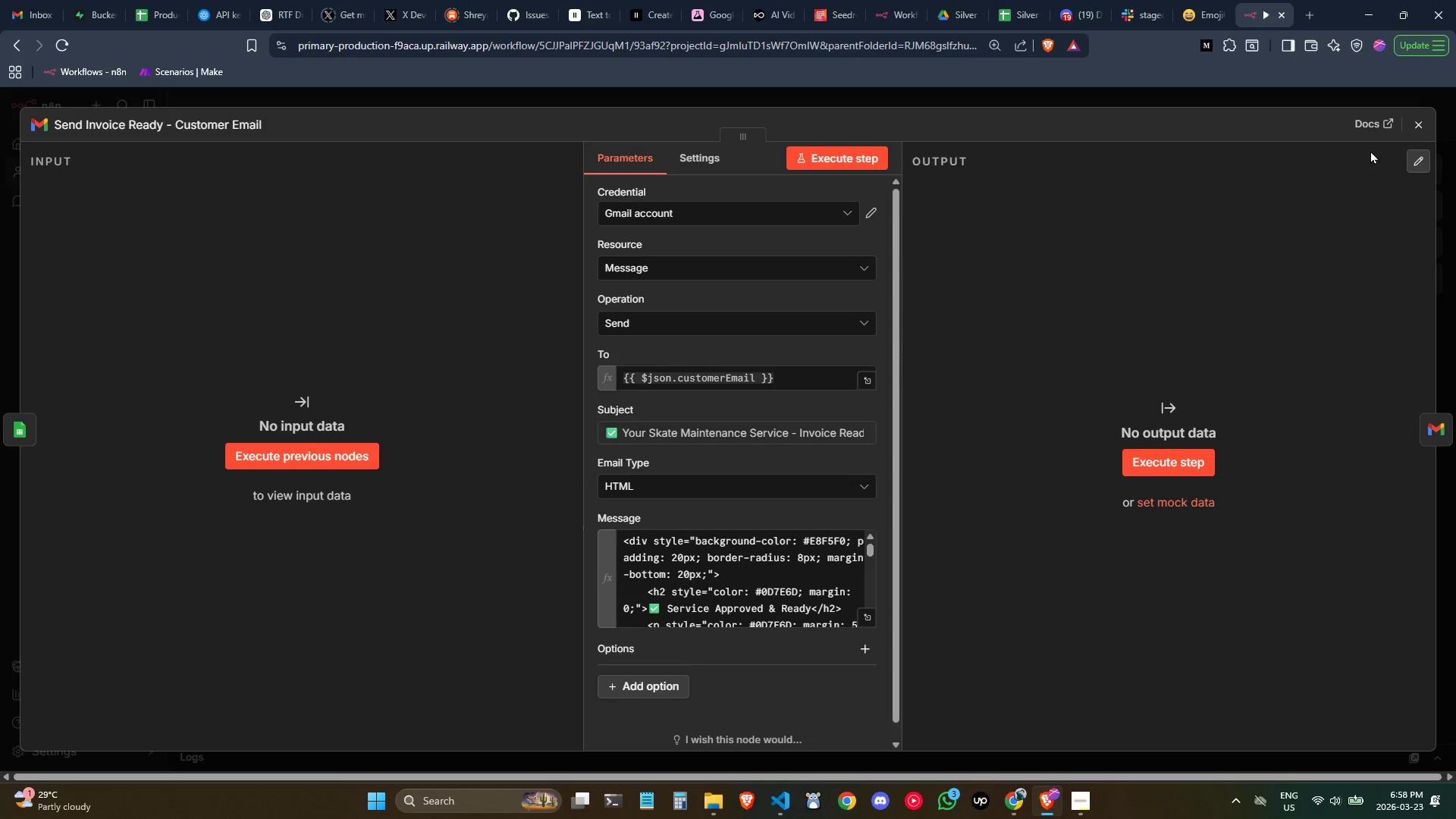 
left_click([1423, 121])
 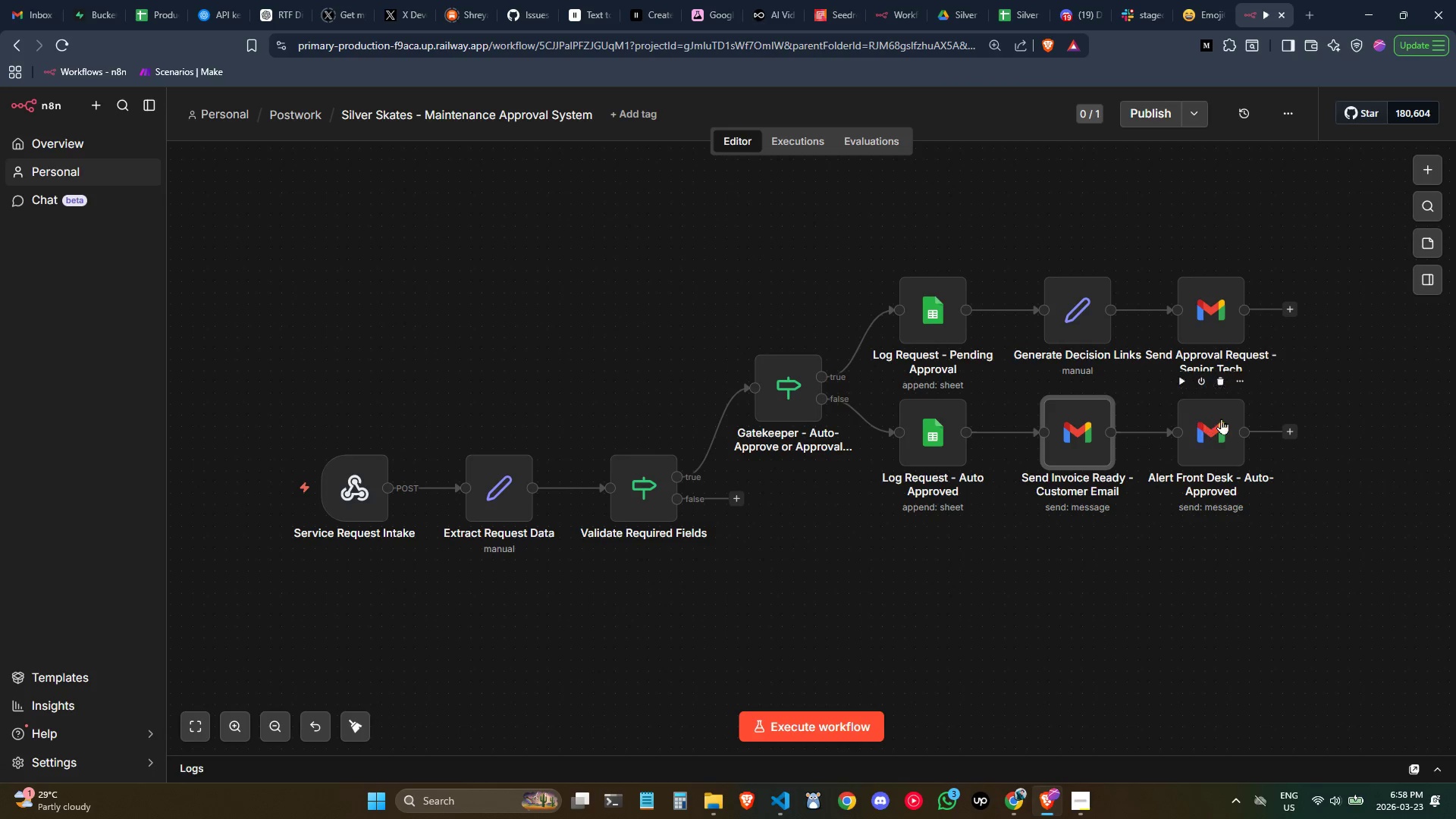 
double_click([1221, 419])
 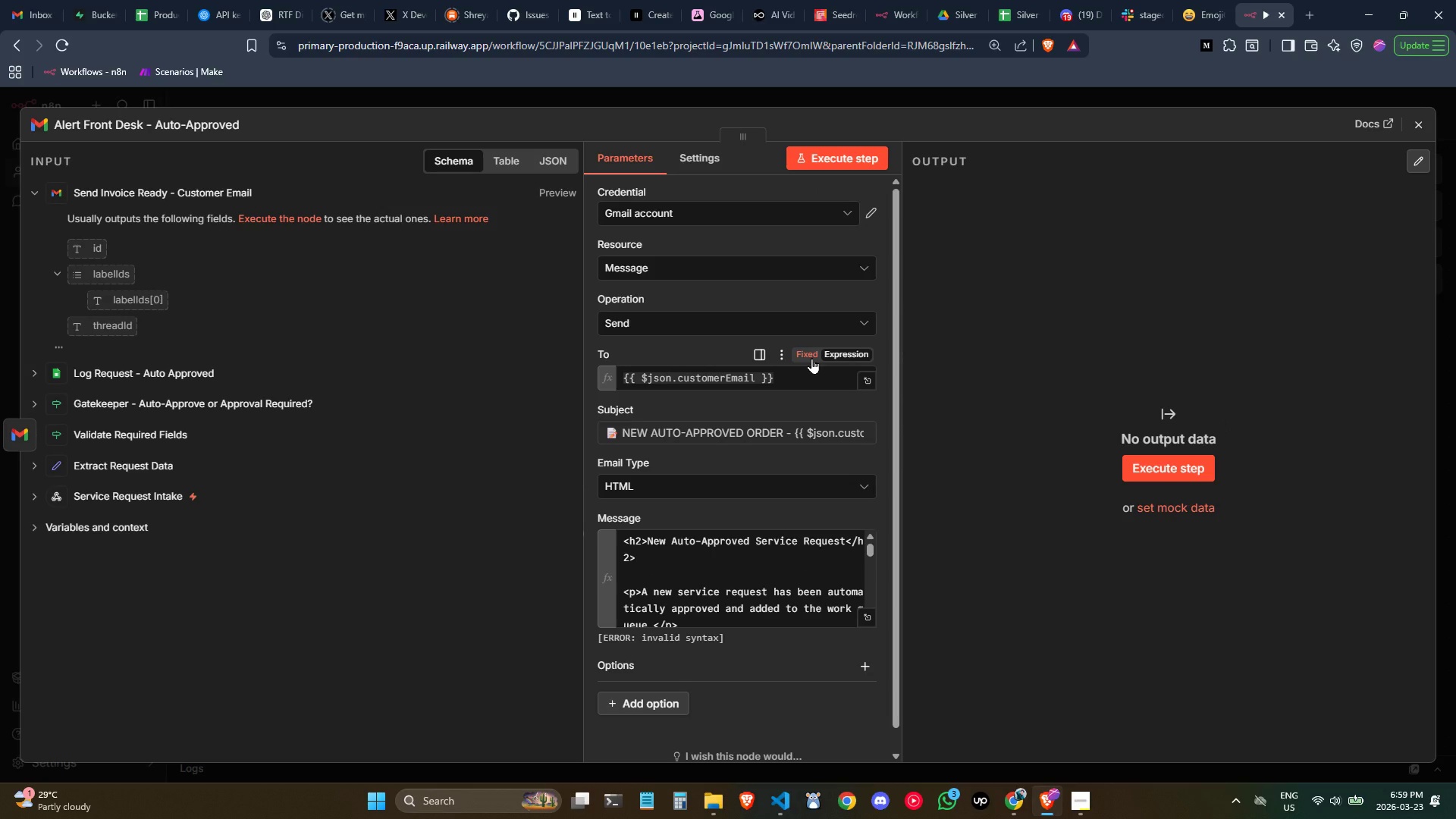 
left_click([806, 356])
 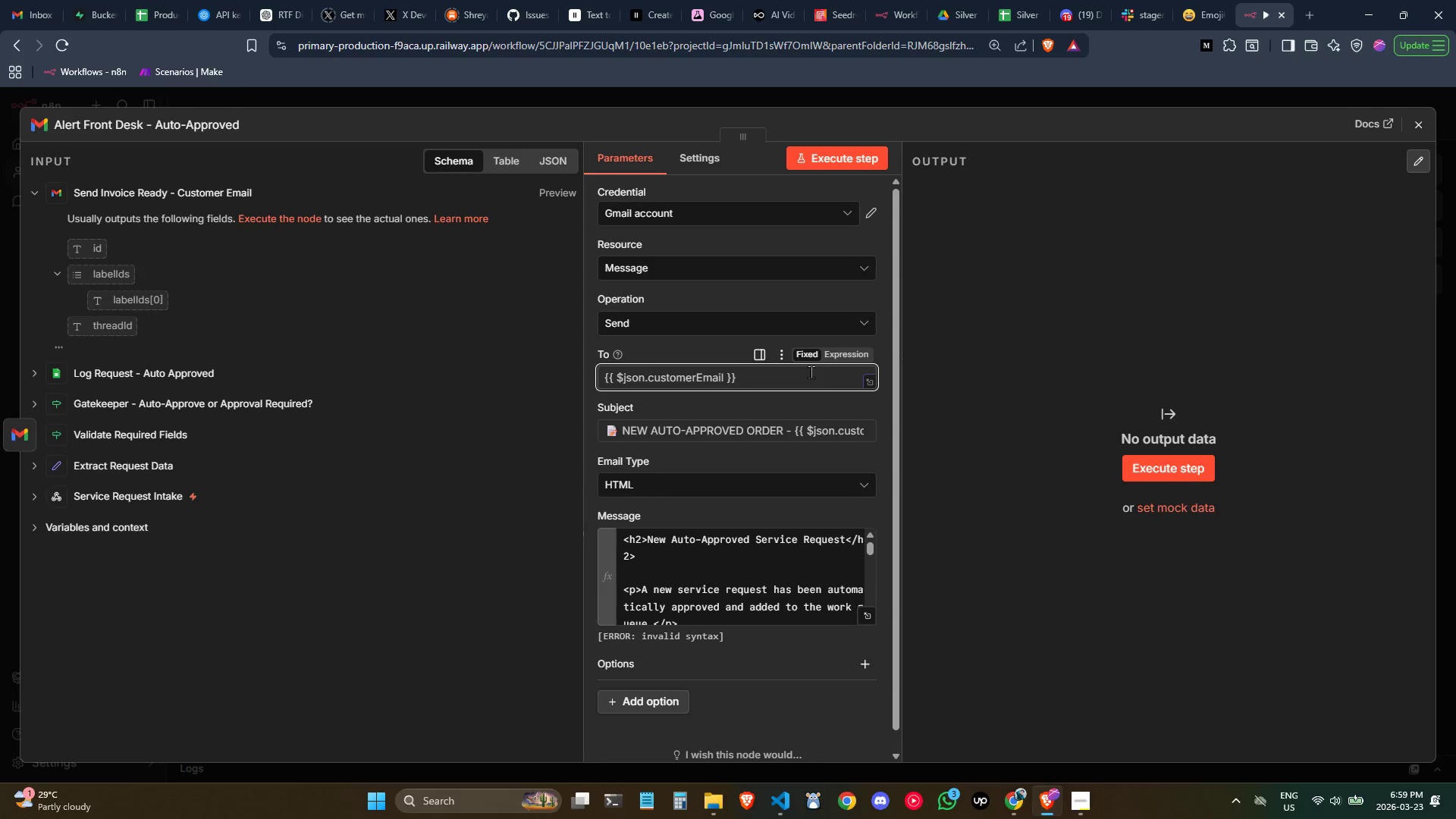 
left_click_drag(start_coordinate=[811, 372], to_coordinate=[396, 365])
 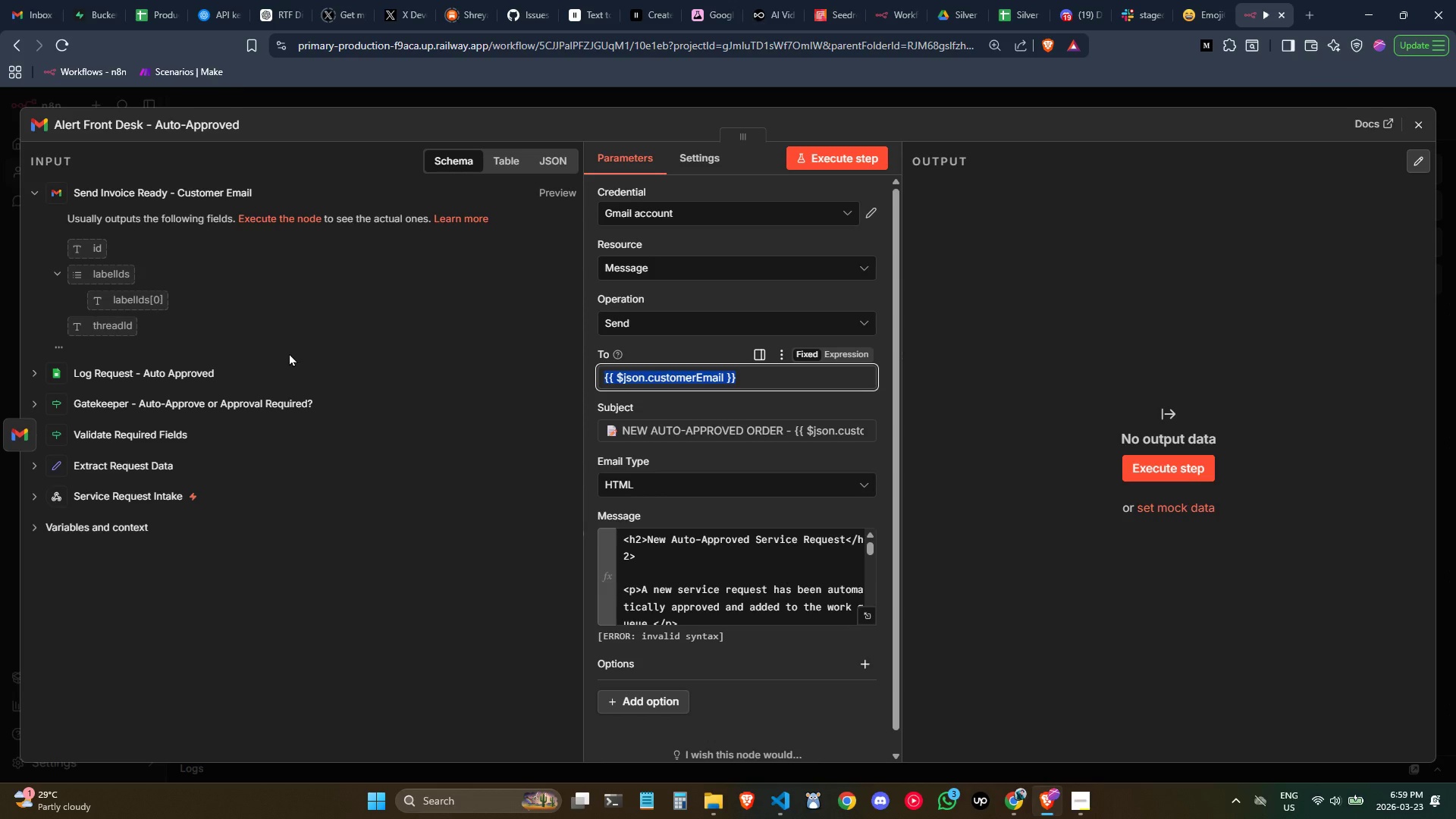 
key(Backspace)
type(jandevzx01@gmail.com)
 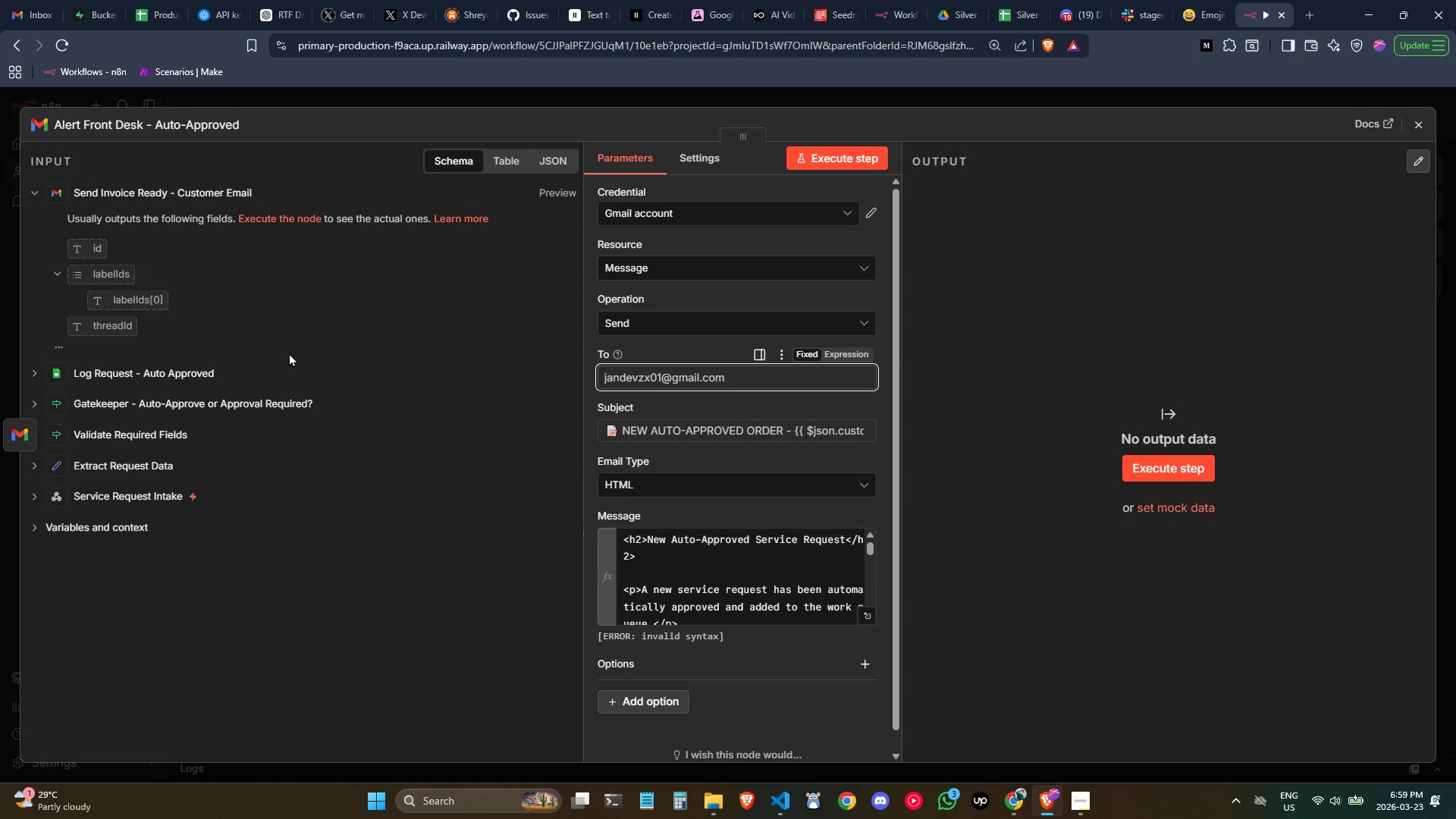 
left_click([1425, 122])
 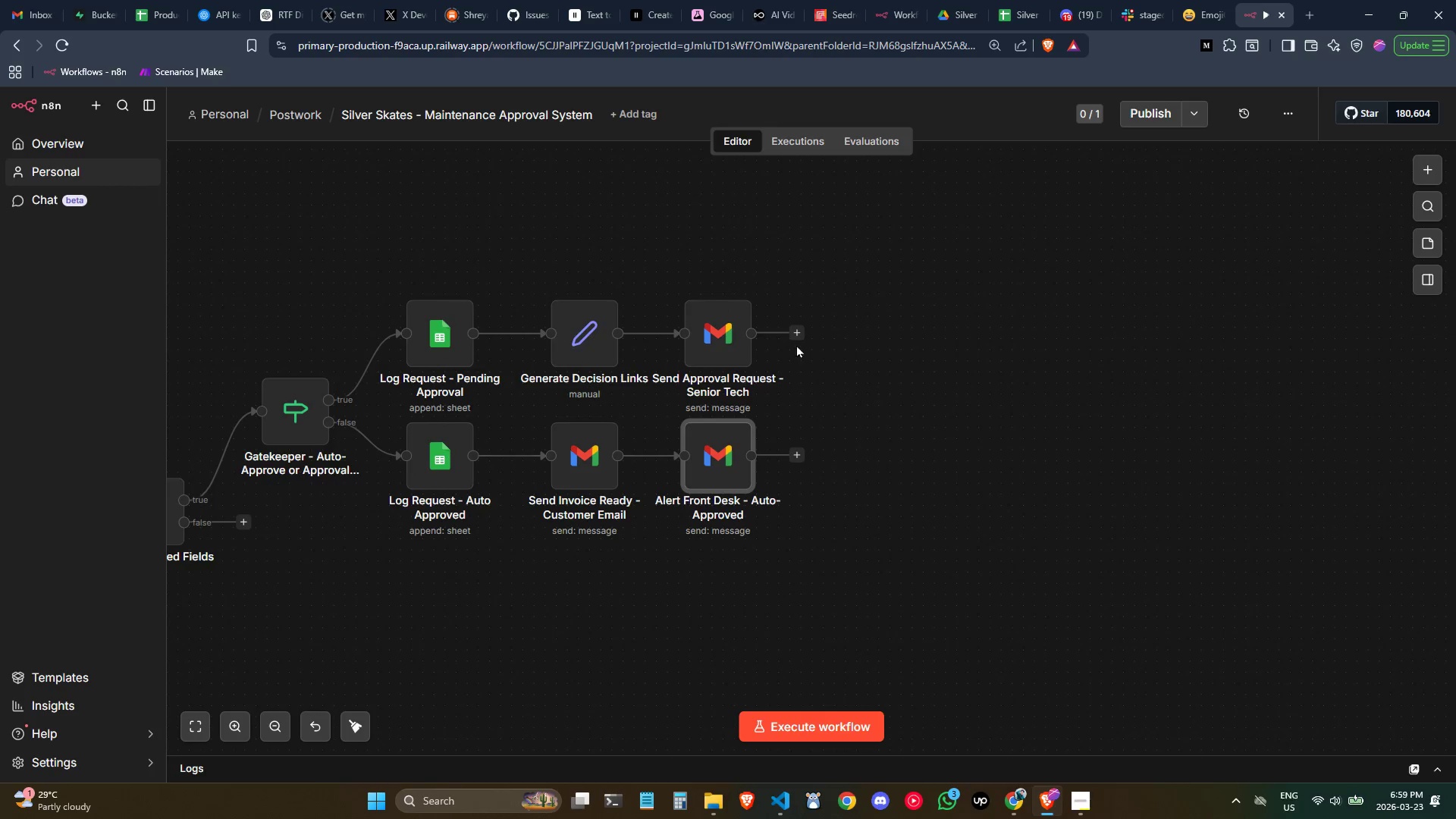 
double_click([726, 334])
 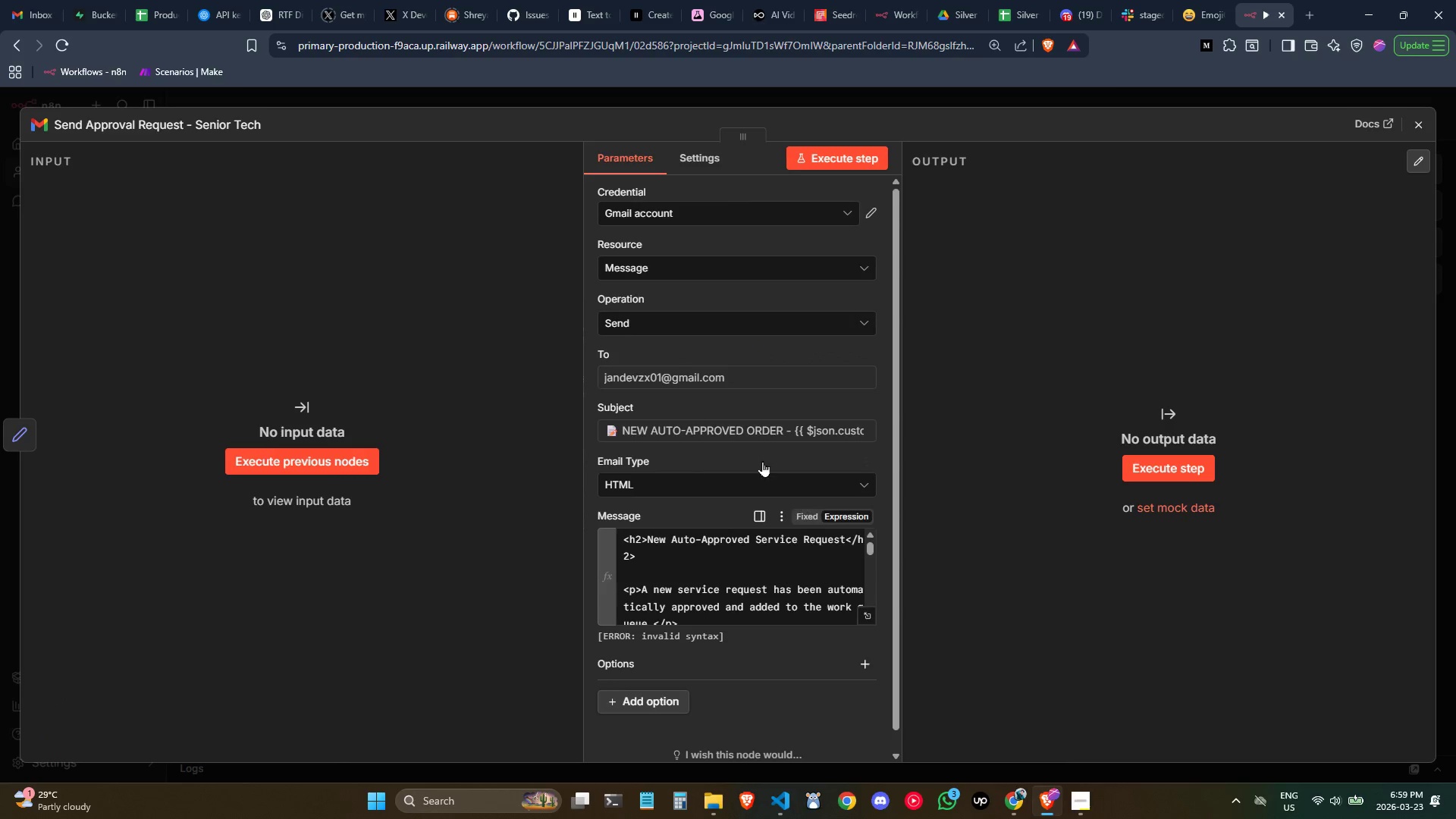 
double_click([736, 430])
 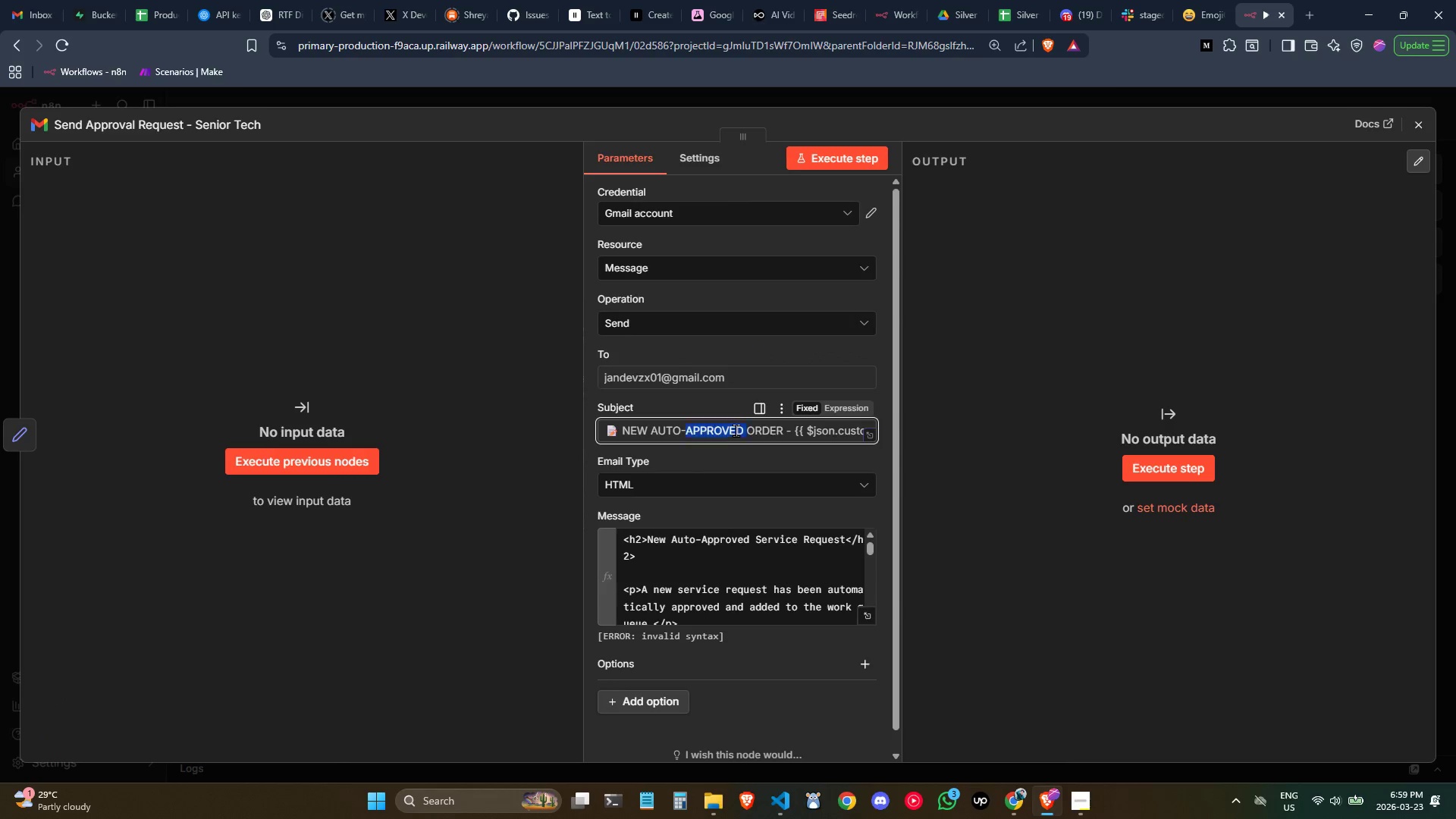 
triple_click([736, 430])
 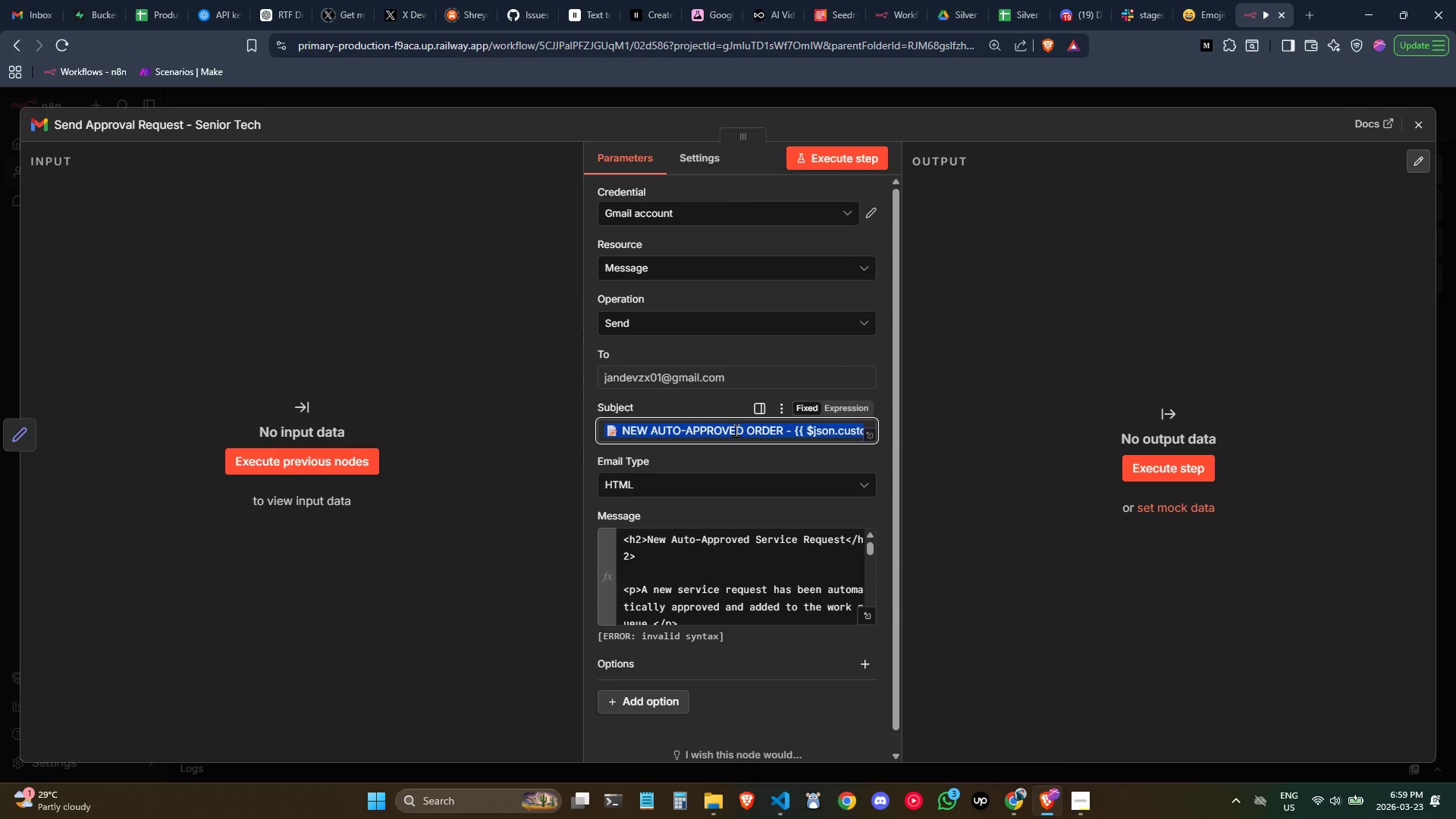 
wait(13.3)
 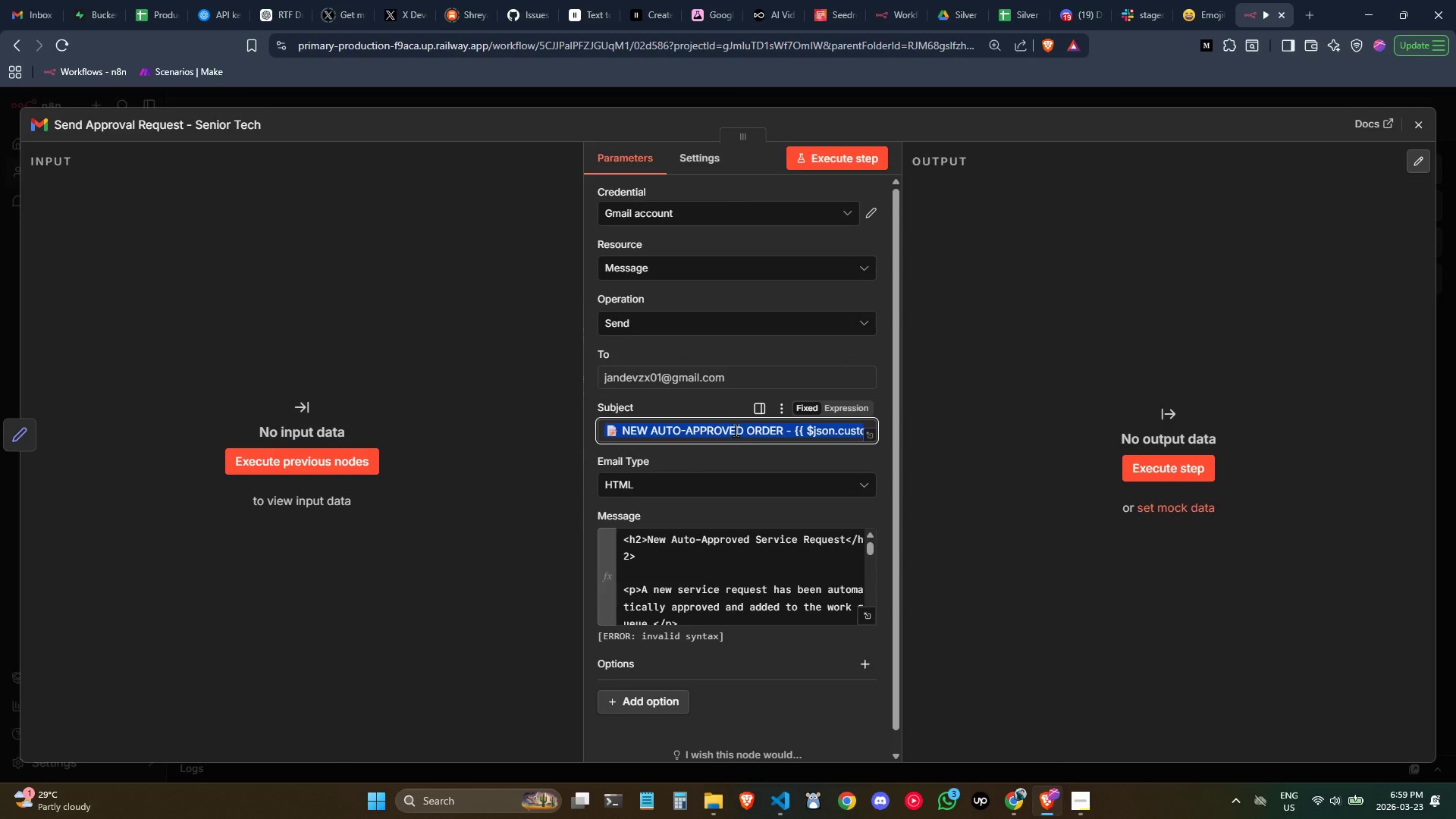 
key(Backspace)
 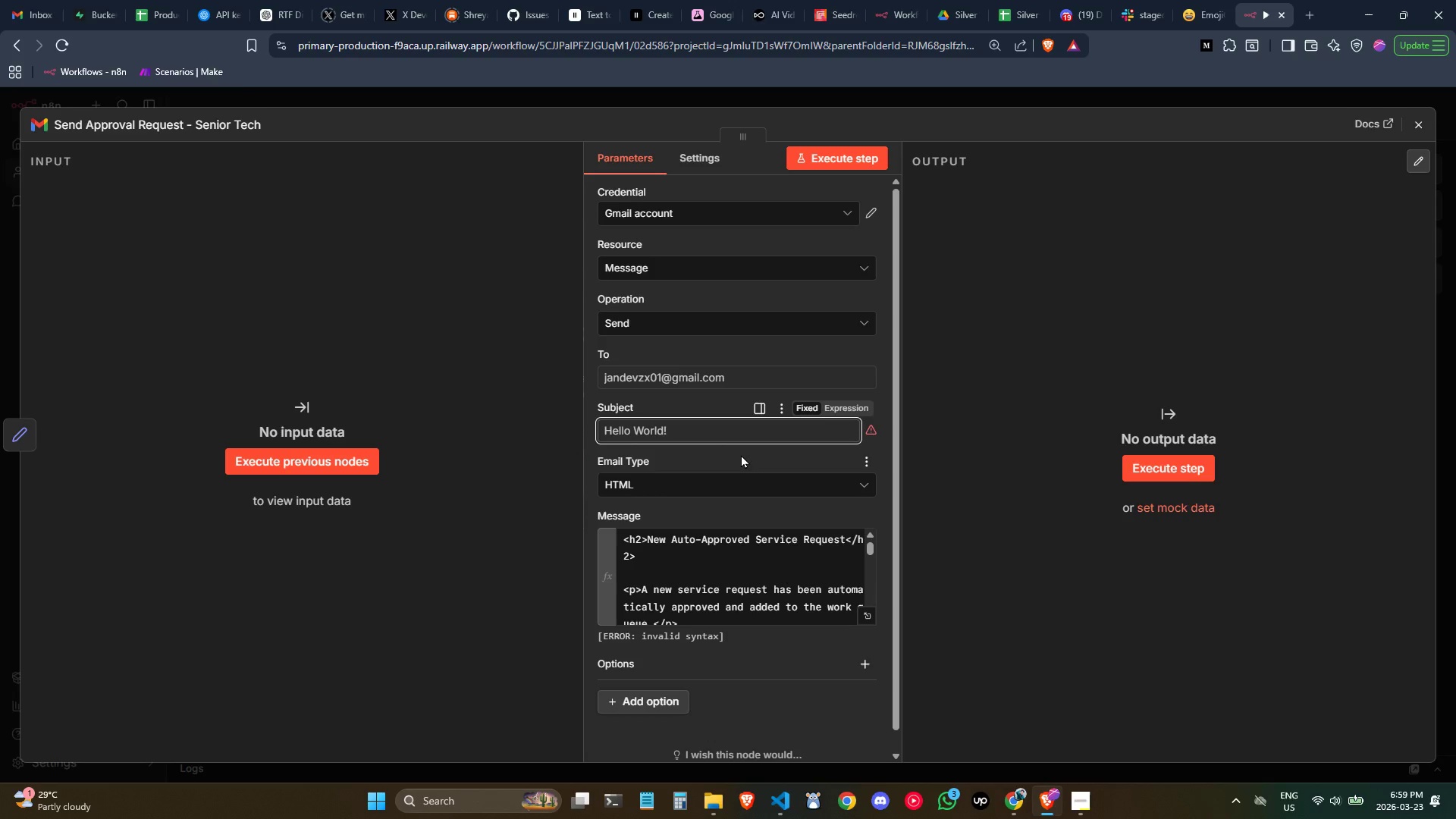 
type(Appro)
key(Backspace)
key(Backspace)
key(Backspace)
key(Backspace)
type(PPROVAL REQUIRED - High V)
key(Backspace)
key(Backspace)
type(-Value Service)
 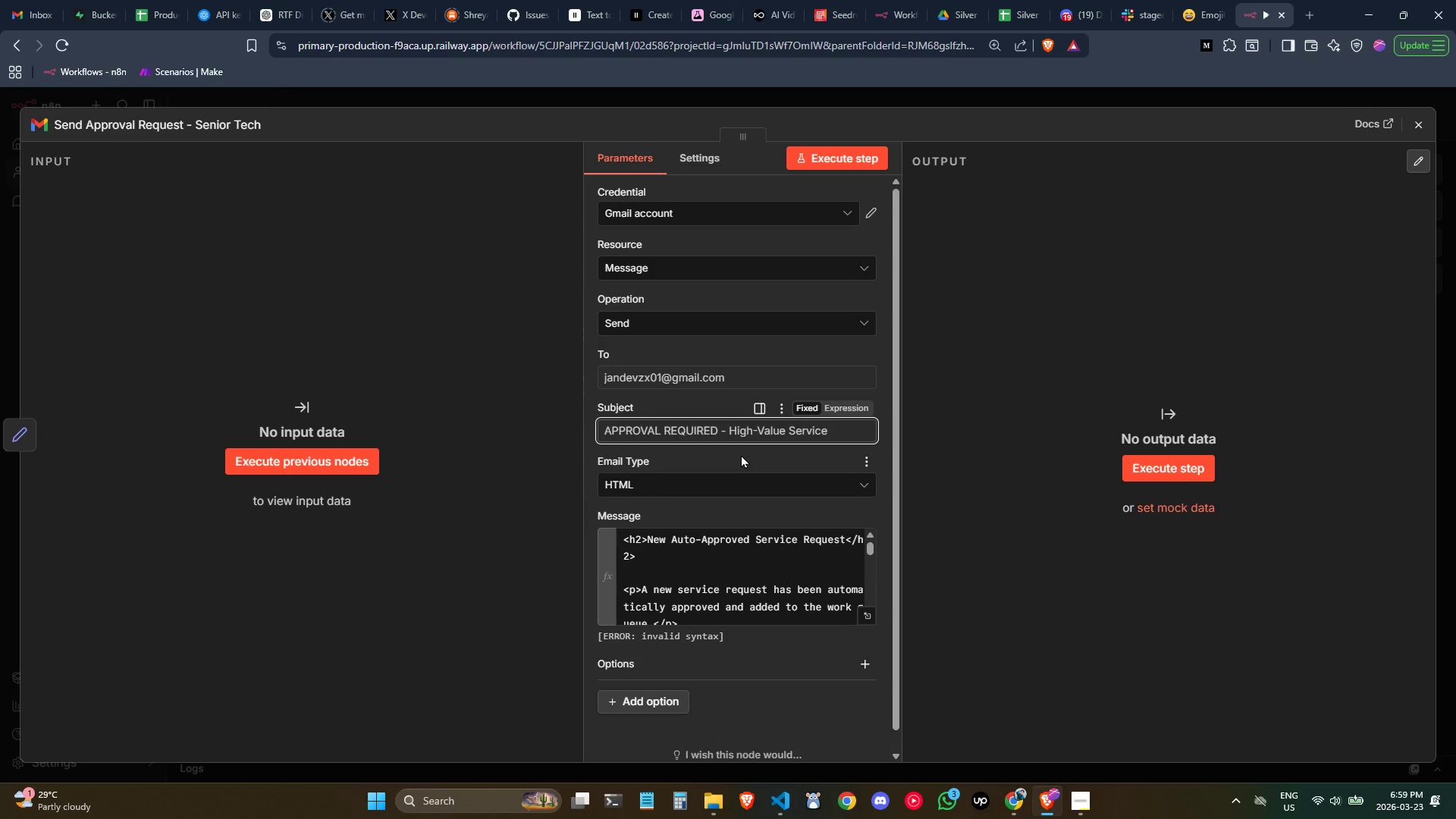 
key(Space)
 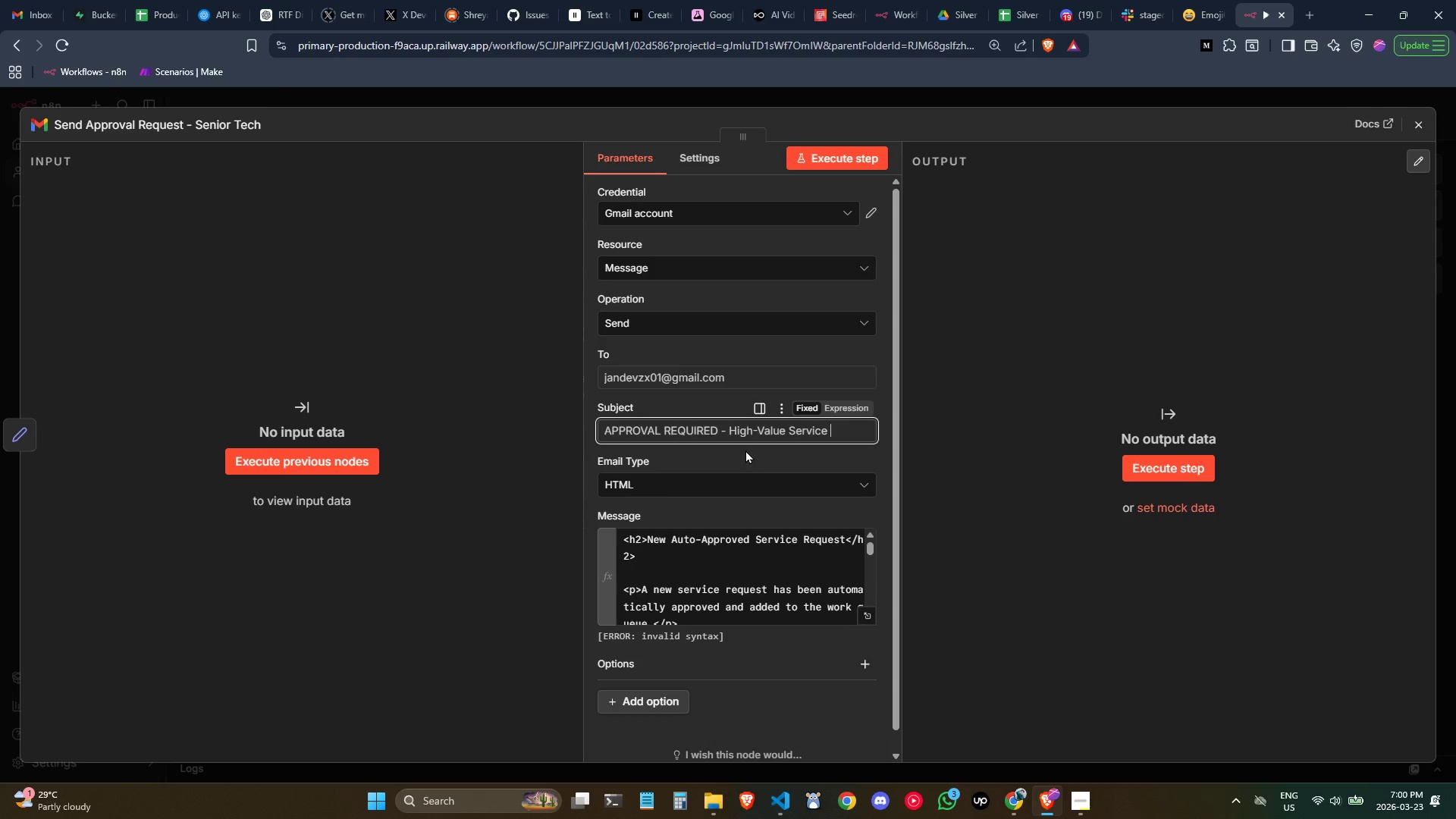 
key(Minus)
 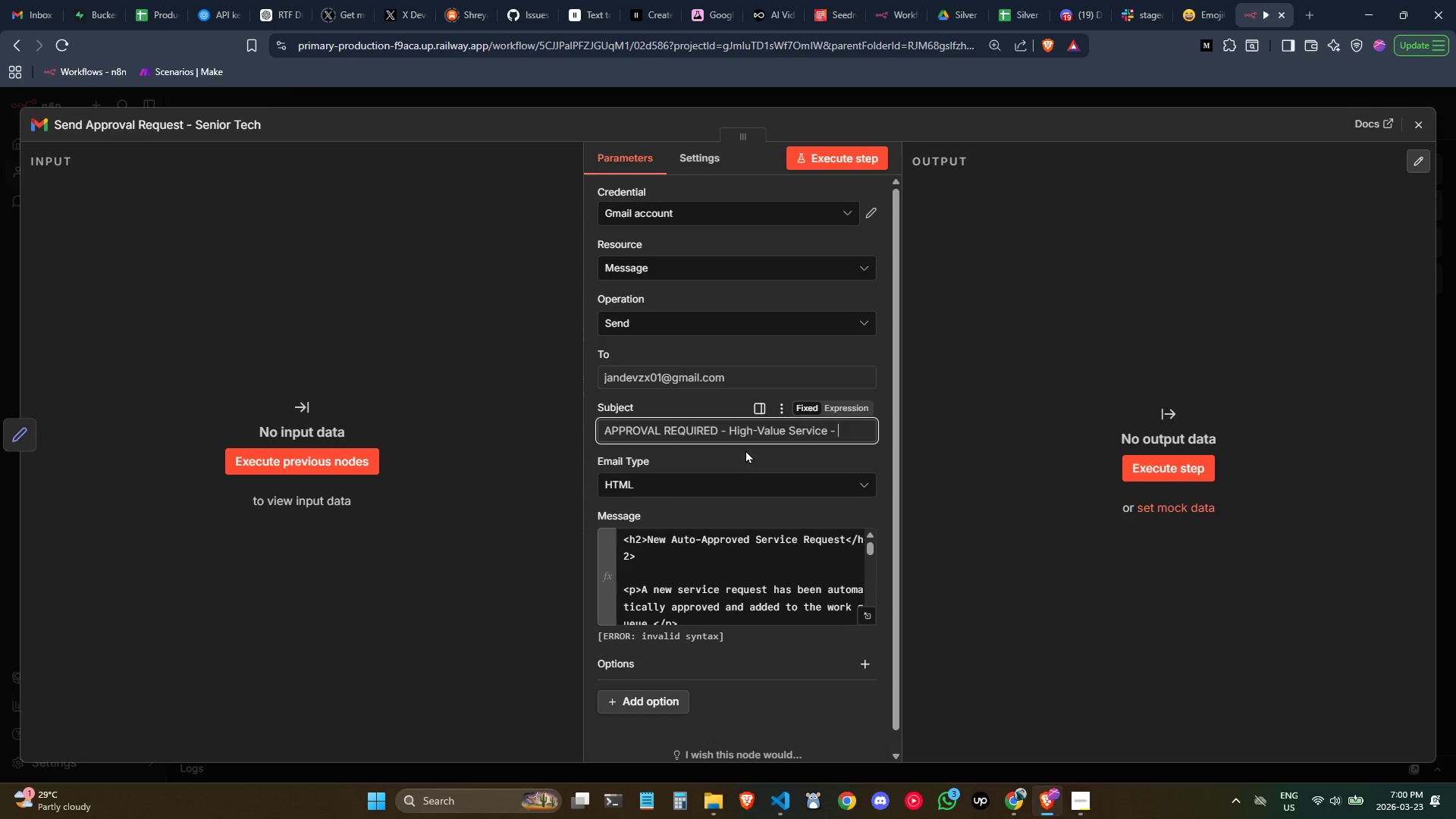 
key(Space)
 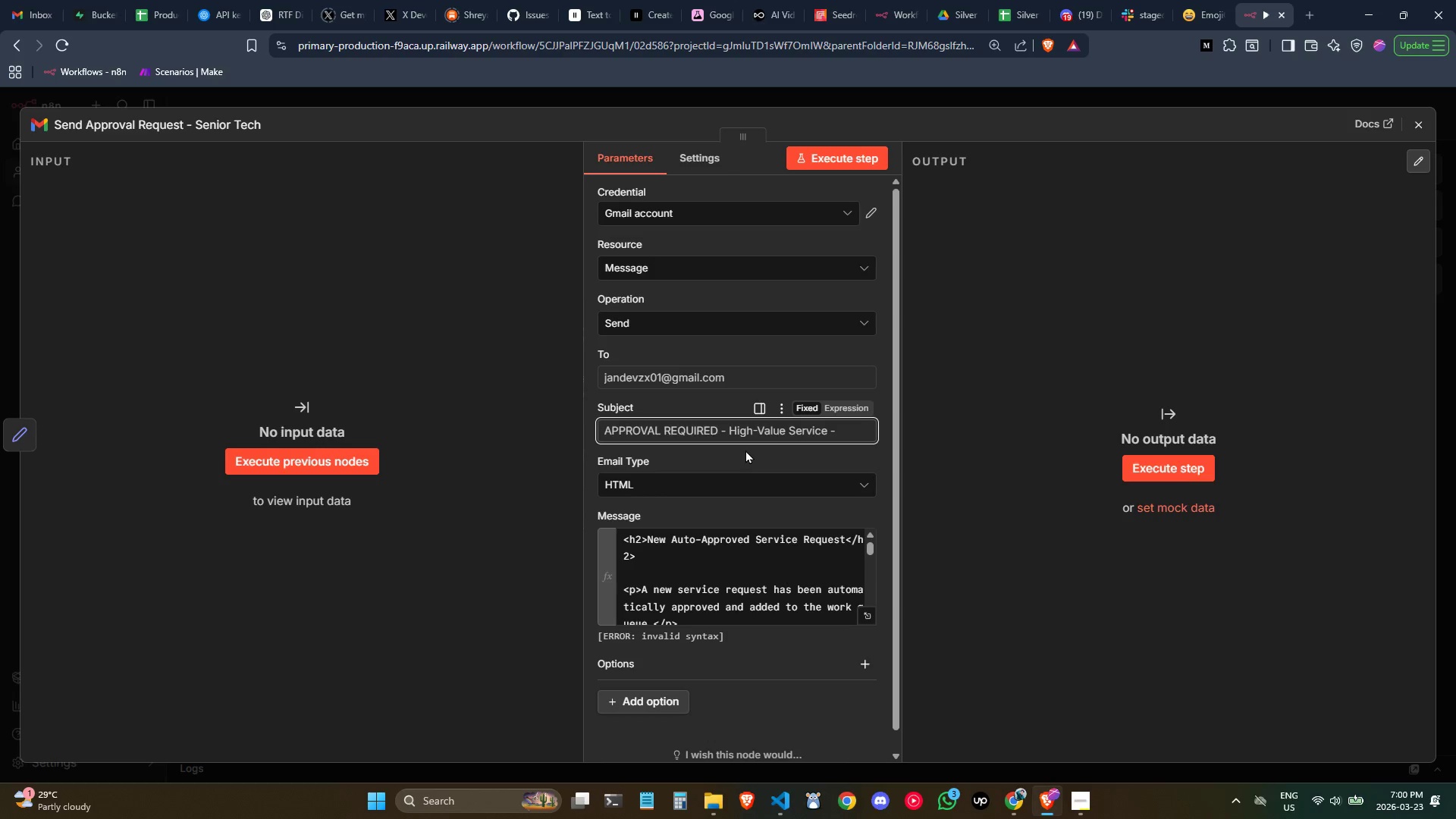 
wait(18.62)
 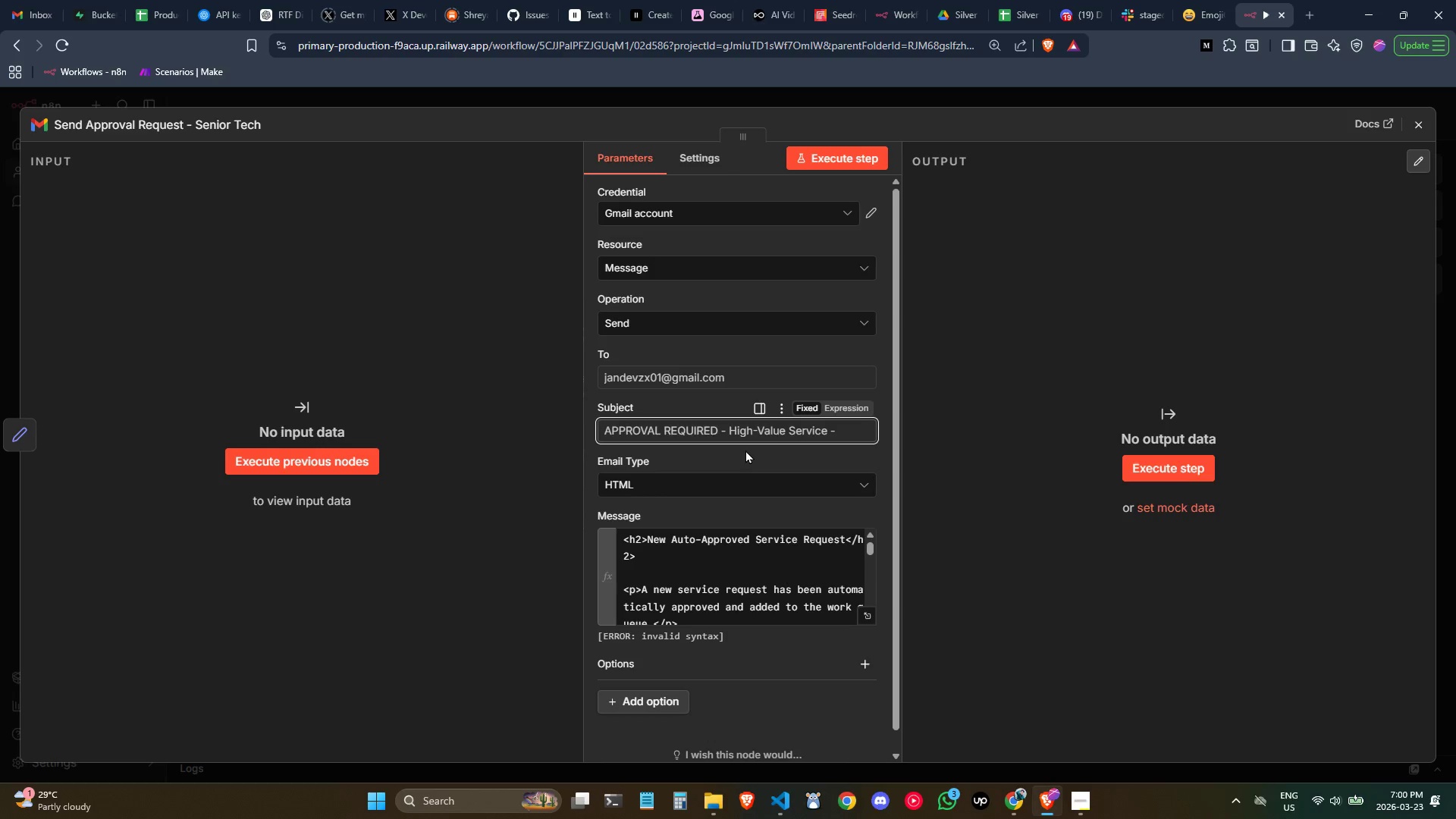 
left_click([849, 403])
 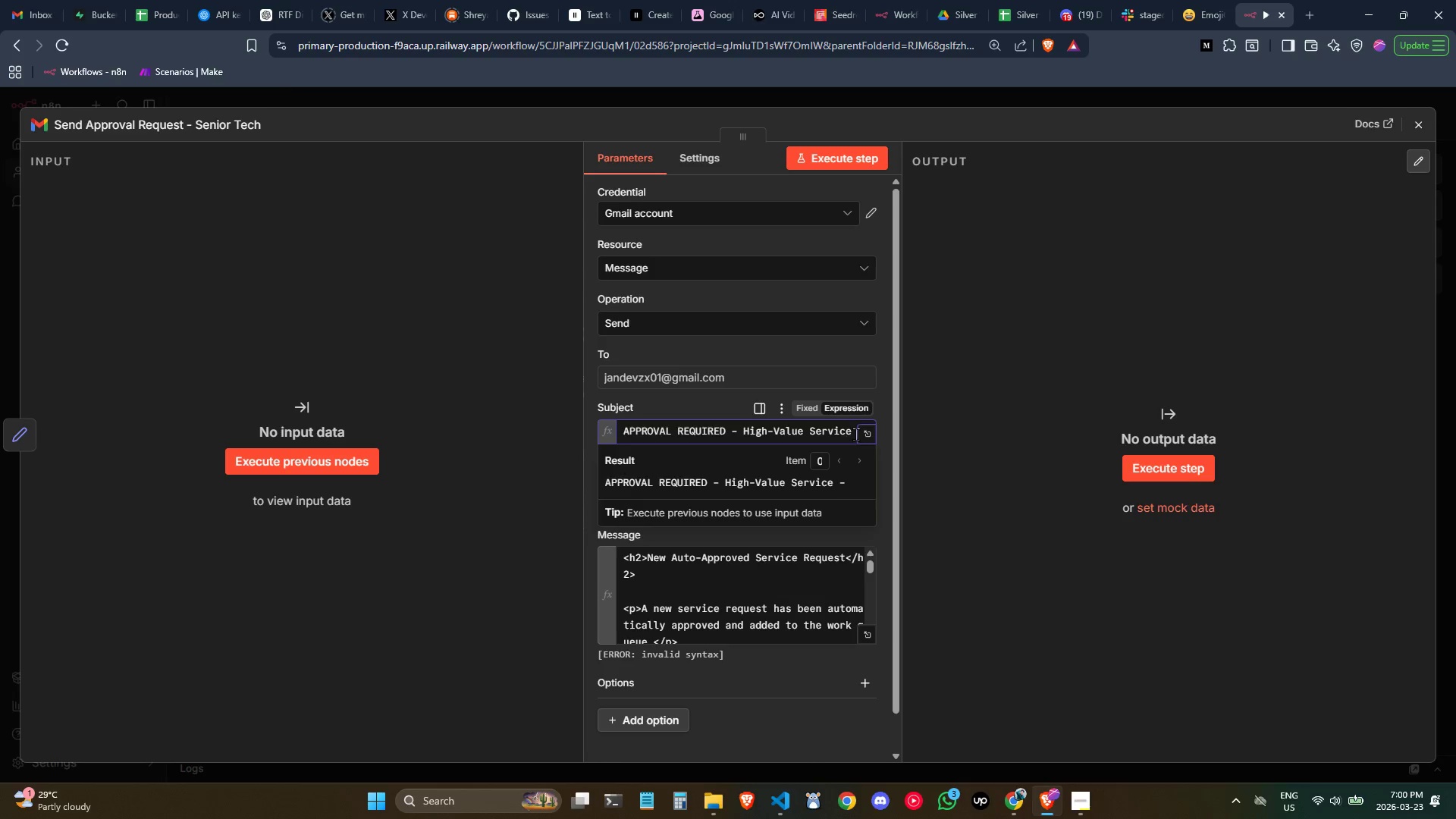 
left_click([864, 435])
 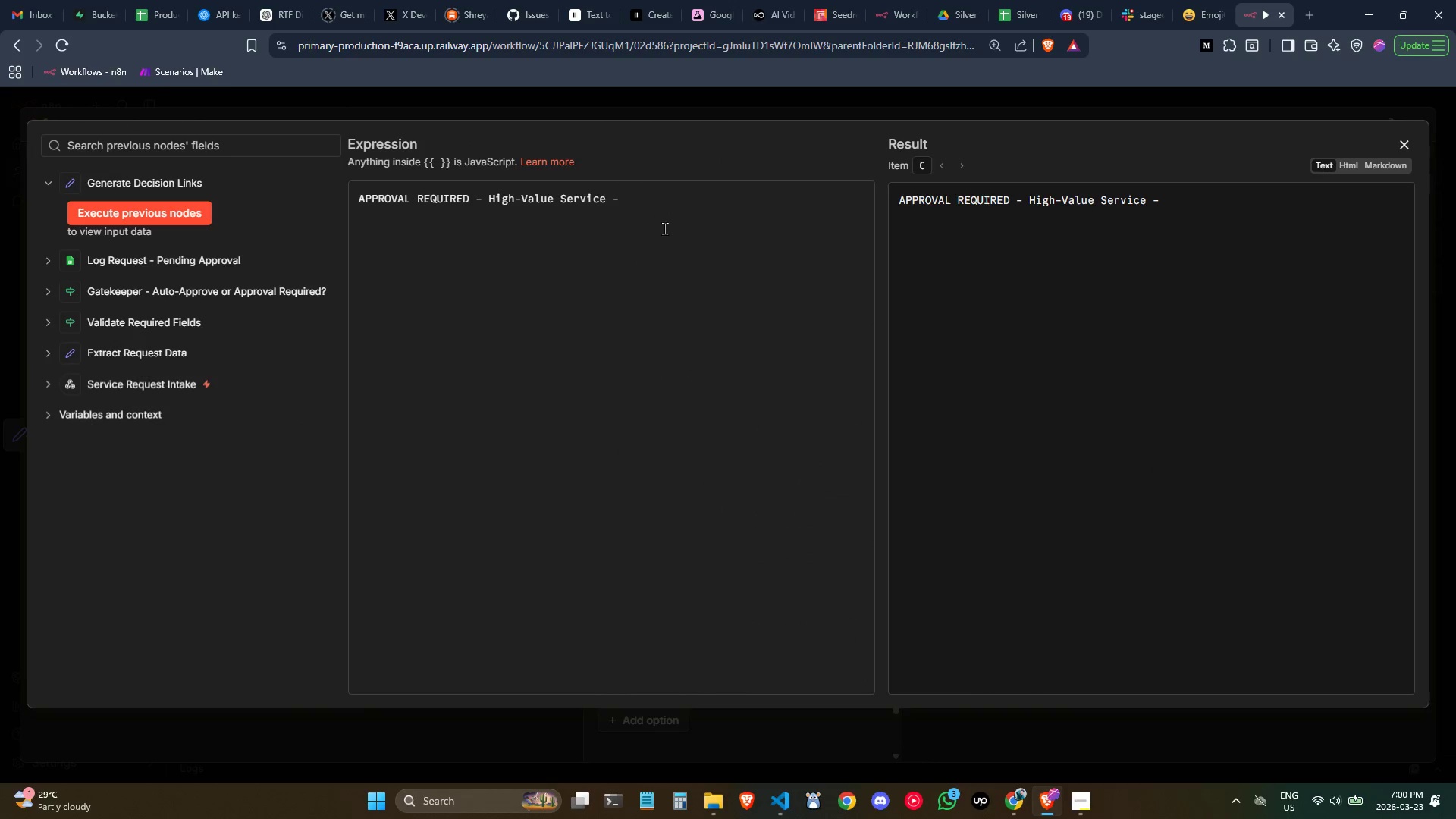 
left_click([658, 208])
 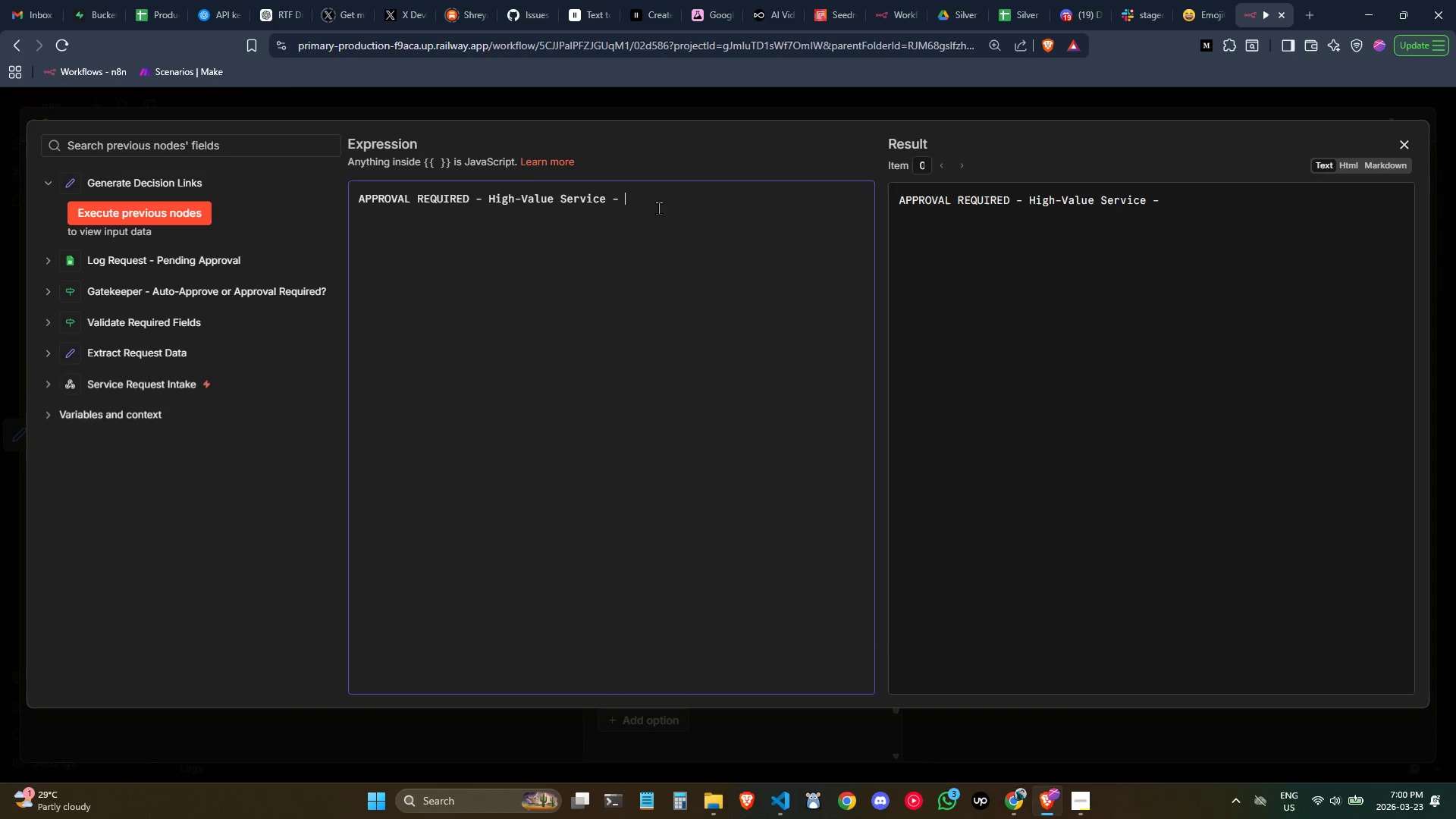 
key(Shift+BracketLeft)
 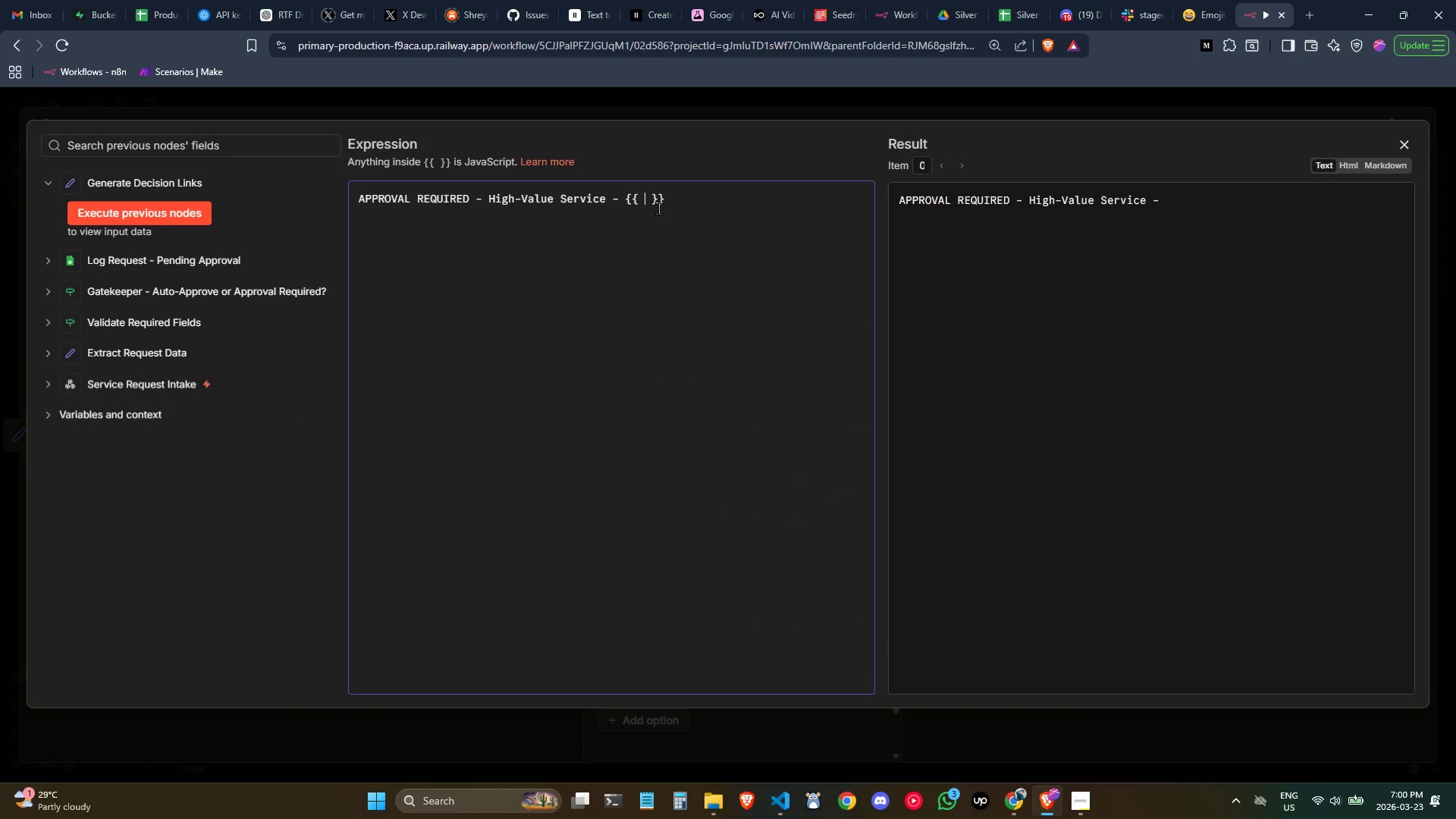 
key(Shift+BracketLeft)
 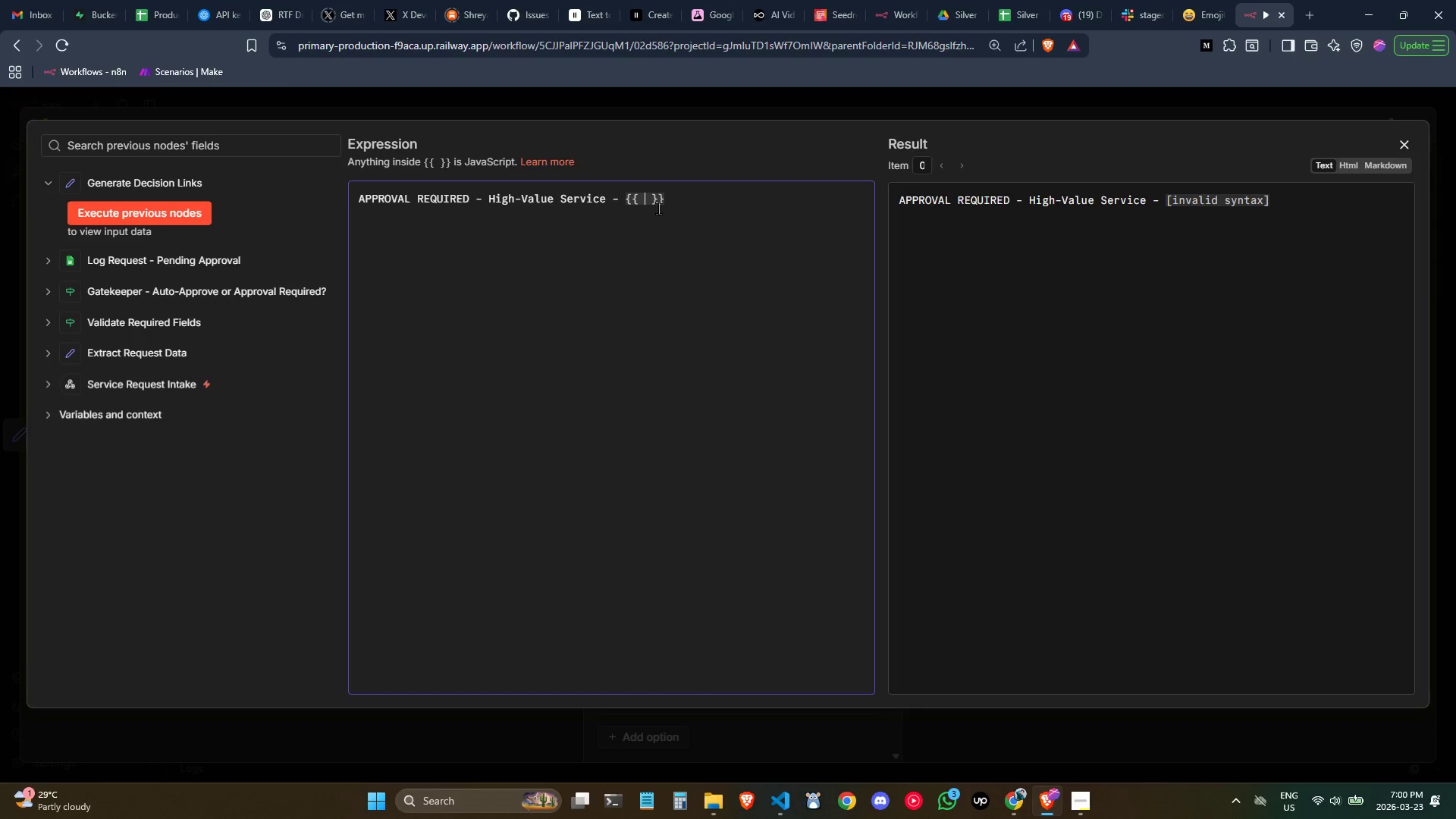 
wait(27.56)
 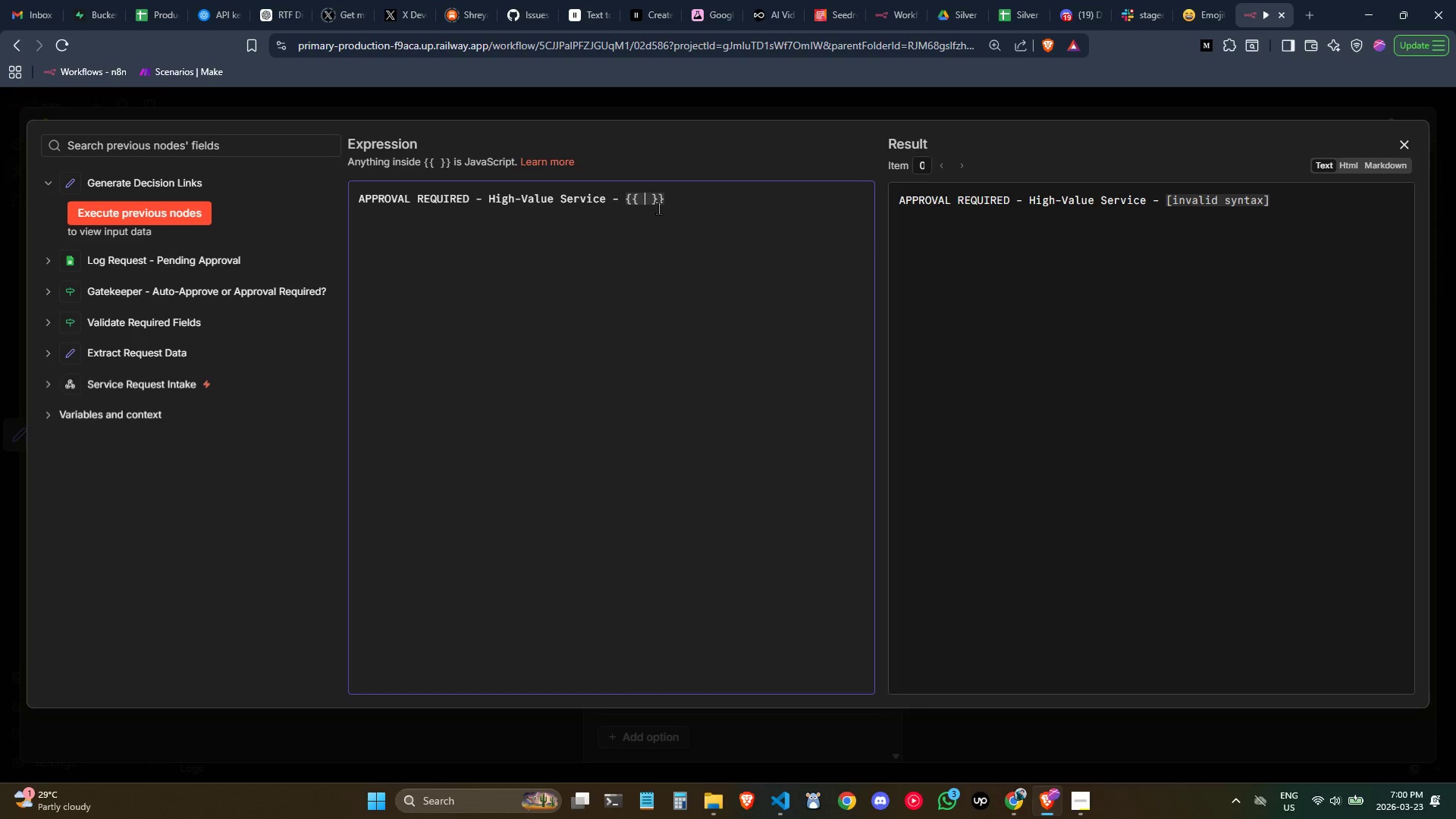 
left_click_drag(start_coordinate=[765, 234], to_coordinate=[761, 234])
 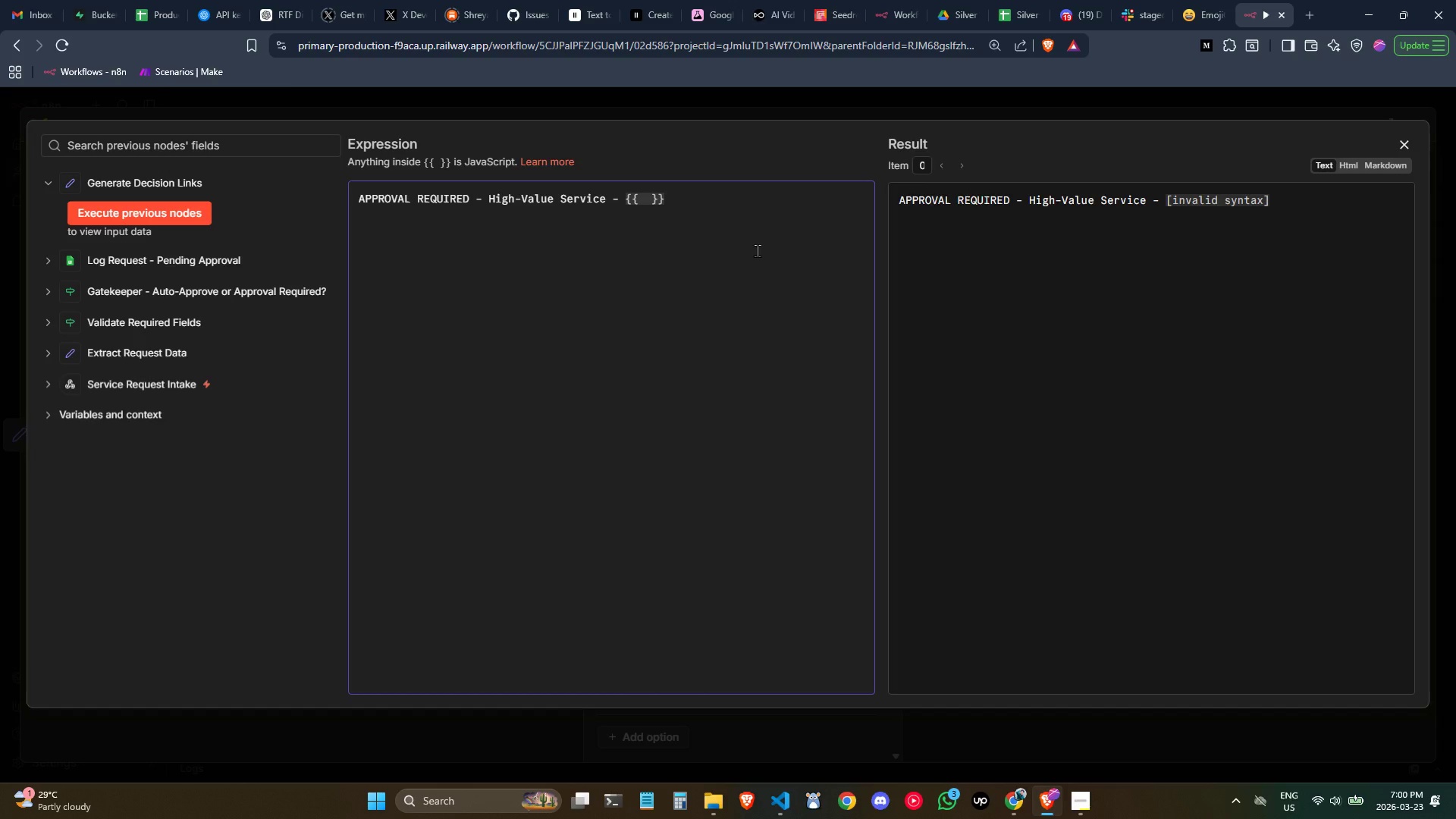 
key(ArrowLeft)
 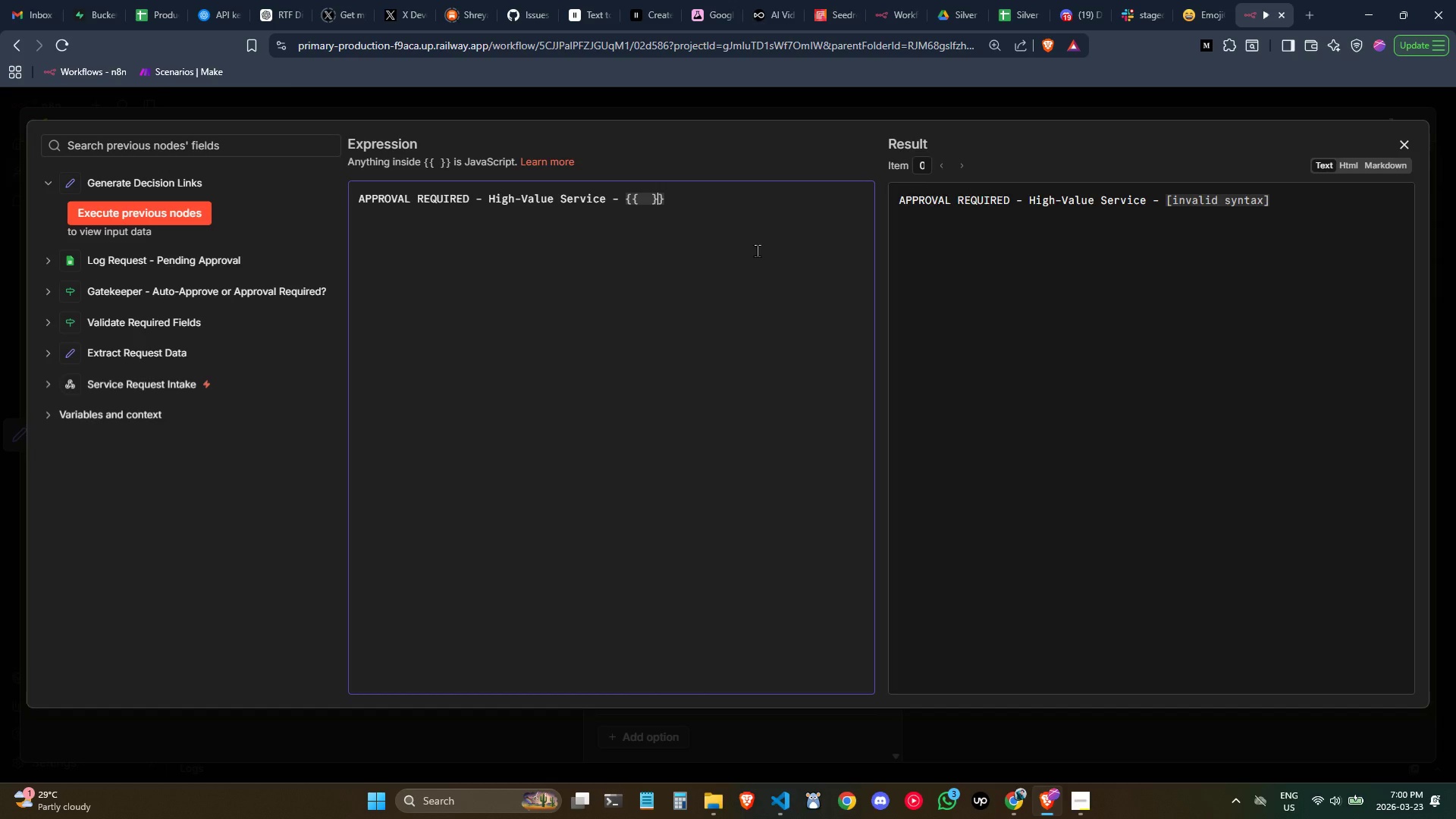 
key(ArrowLeft)
 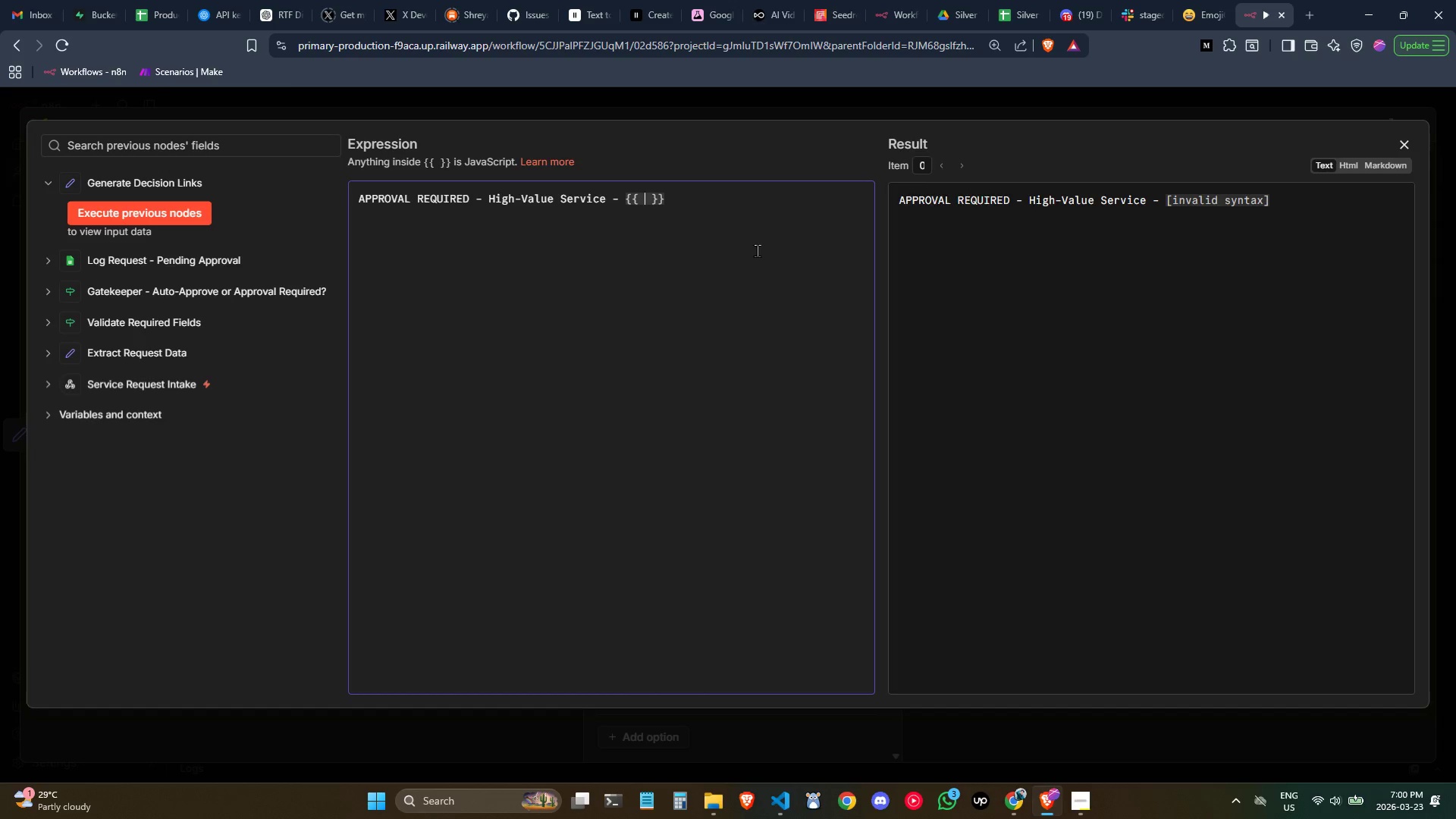 
key(ArrowLeft)
 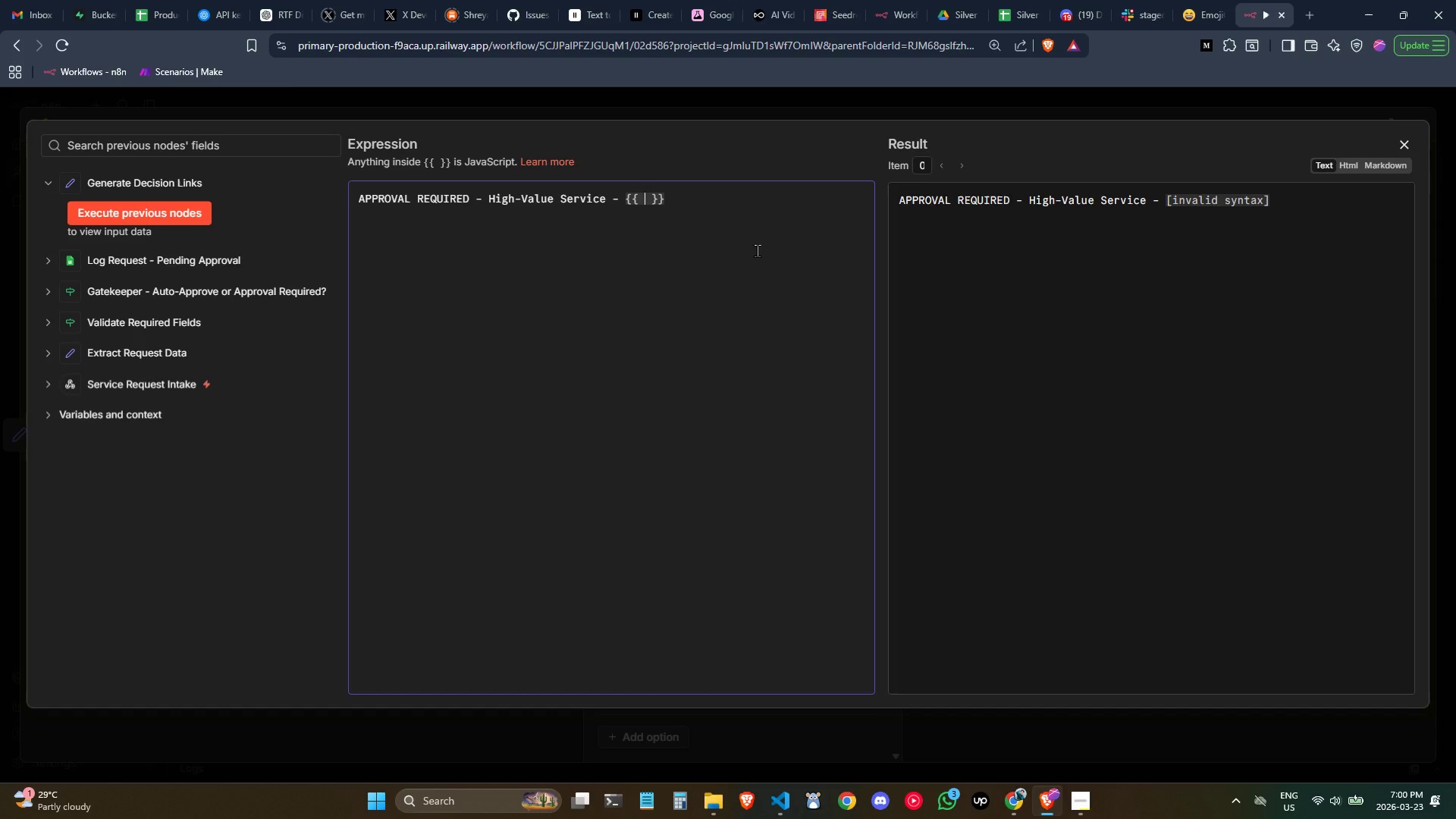 
left_click([733, 241])
 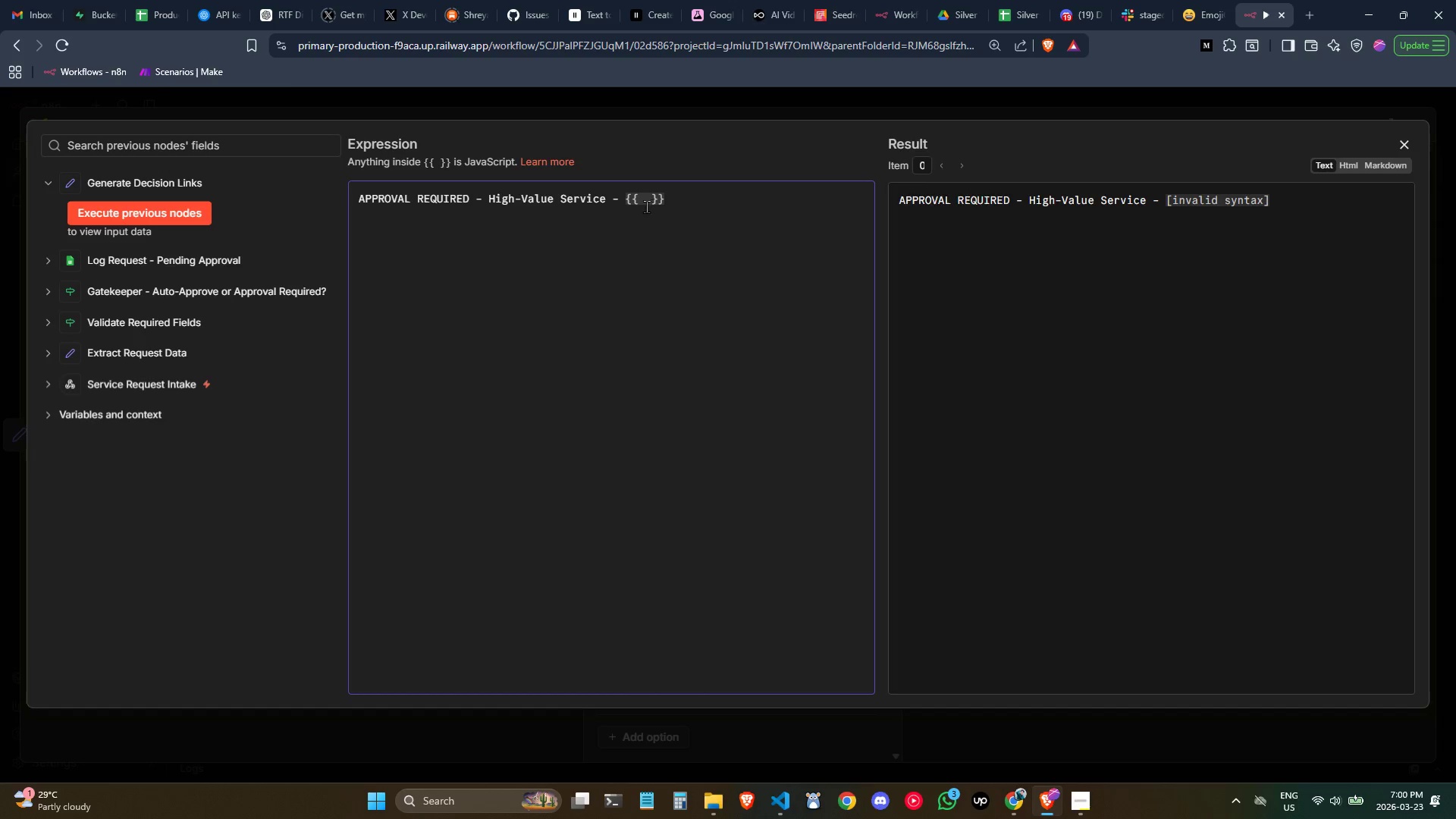 
left_click([642, 202])
 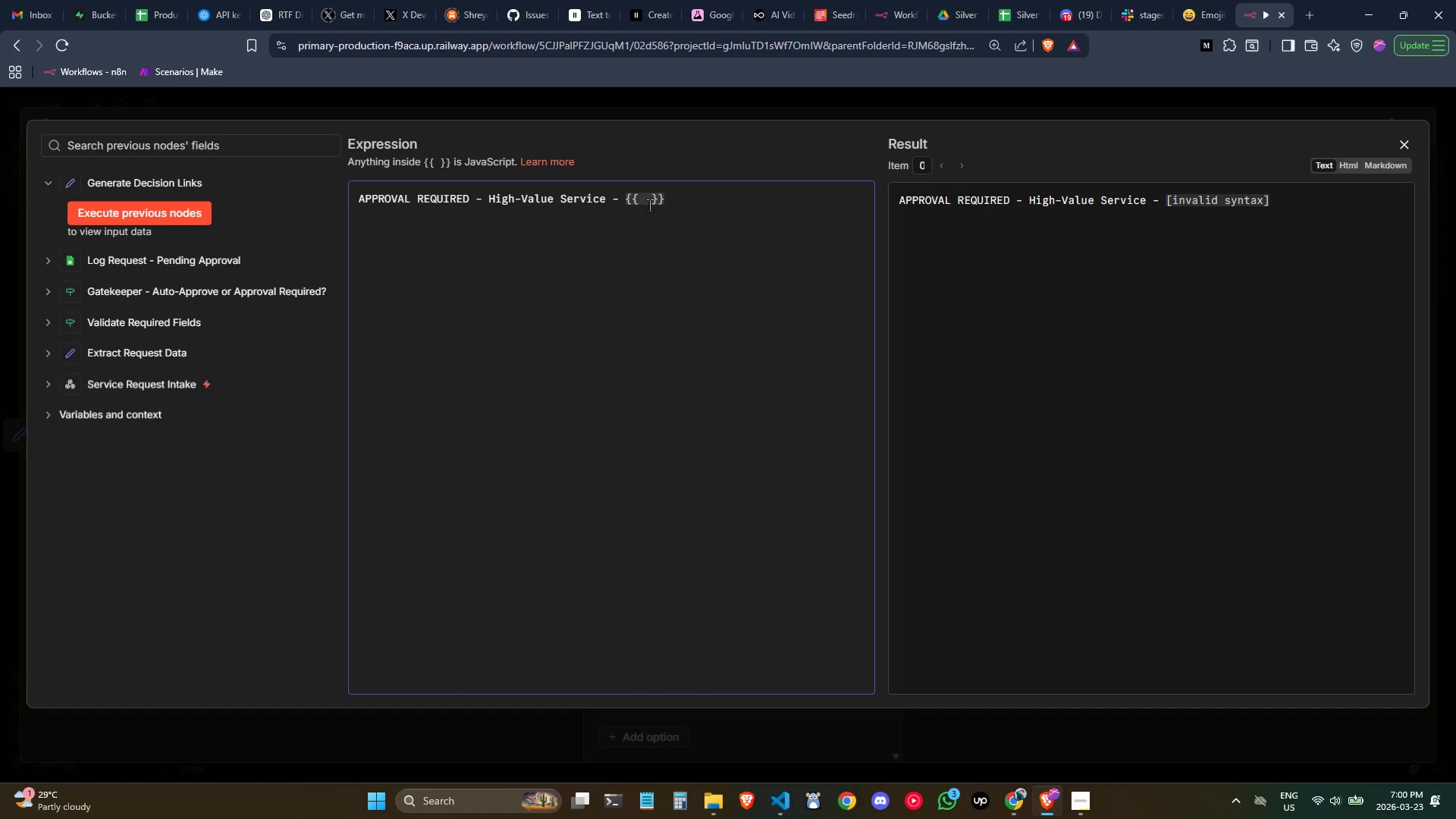 
type($json.customerName)
 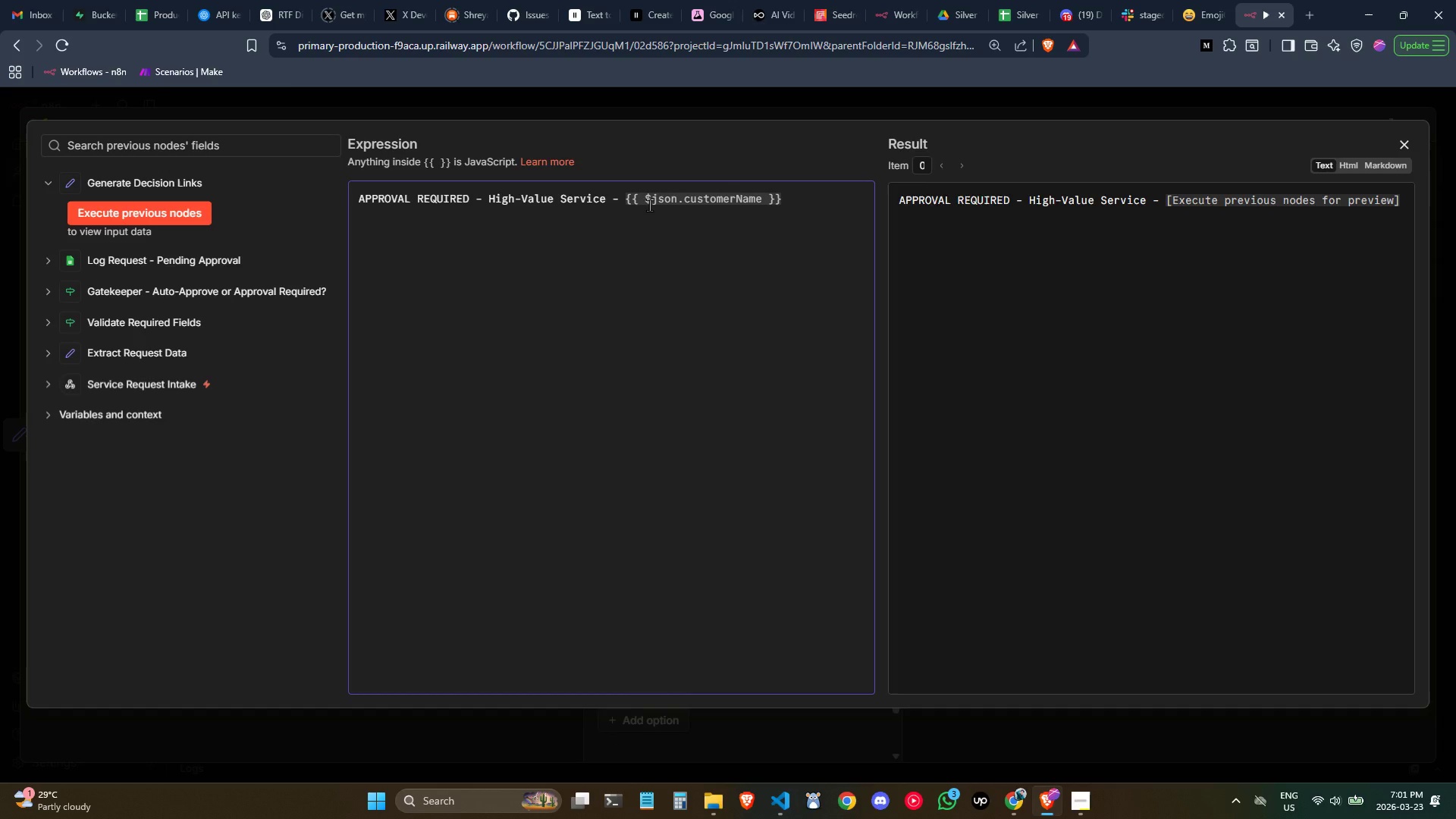 
wait(7.83)
 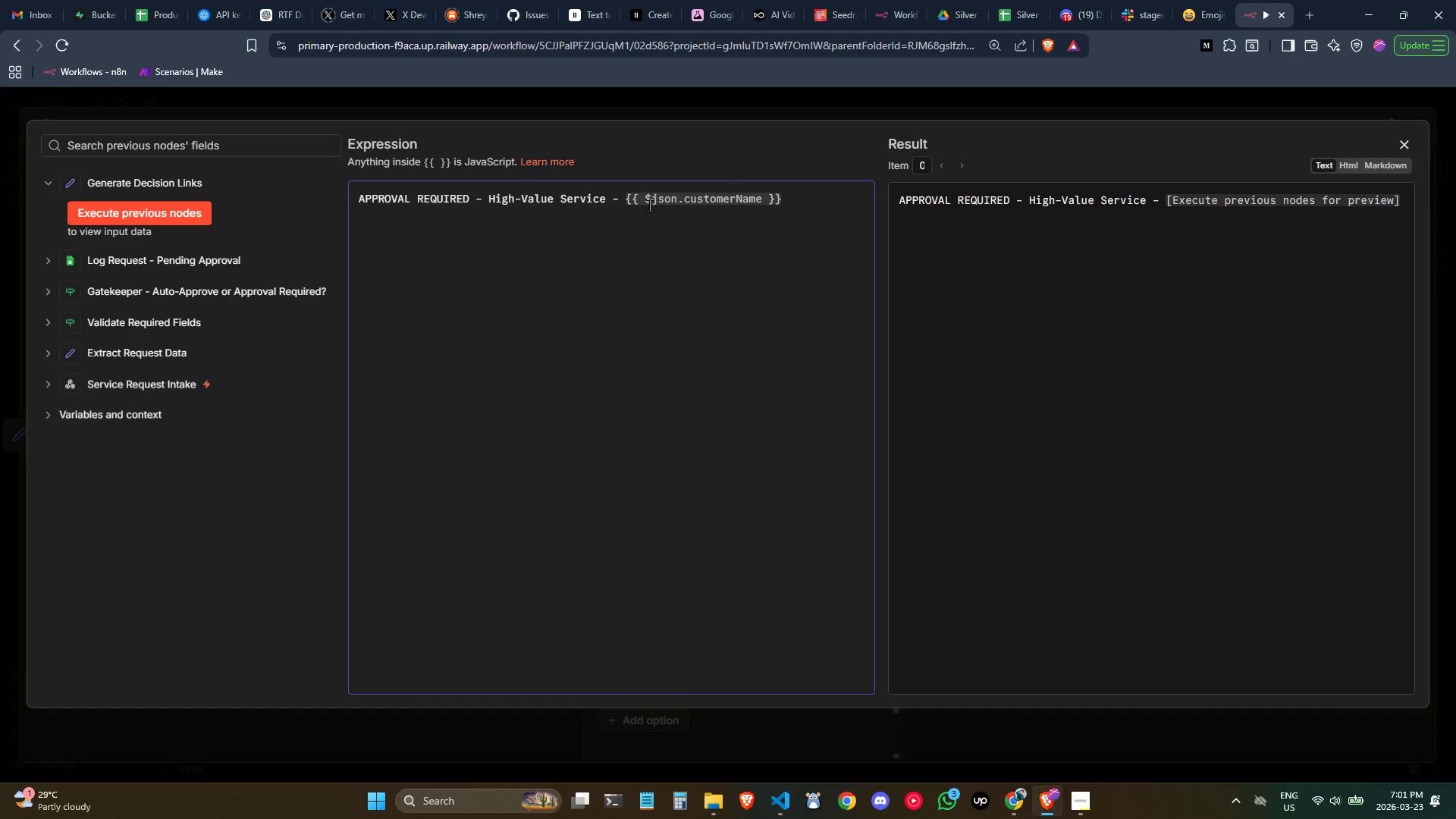 
left_click([827, 206])
 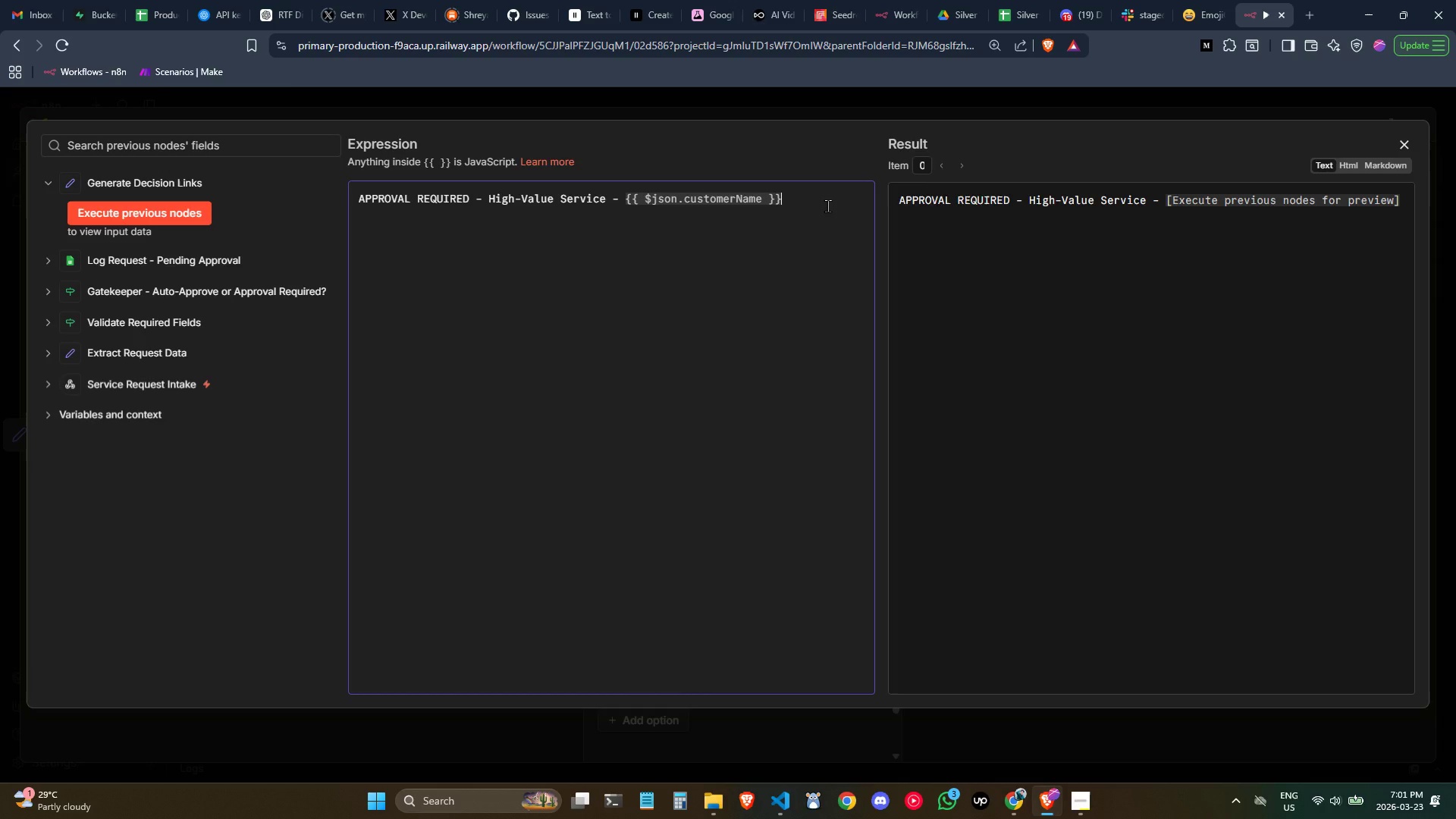 
key(Space)
 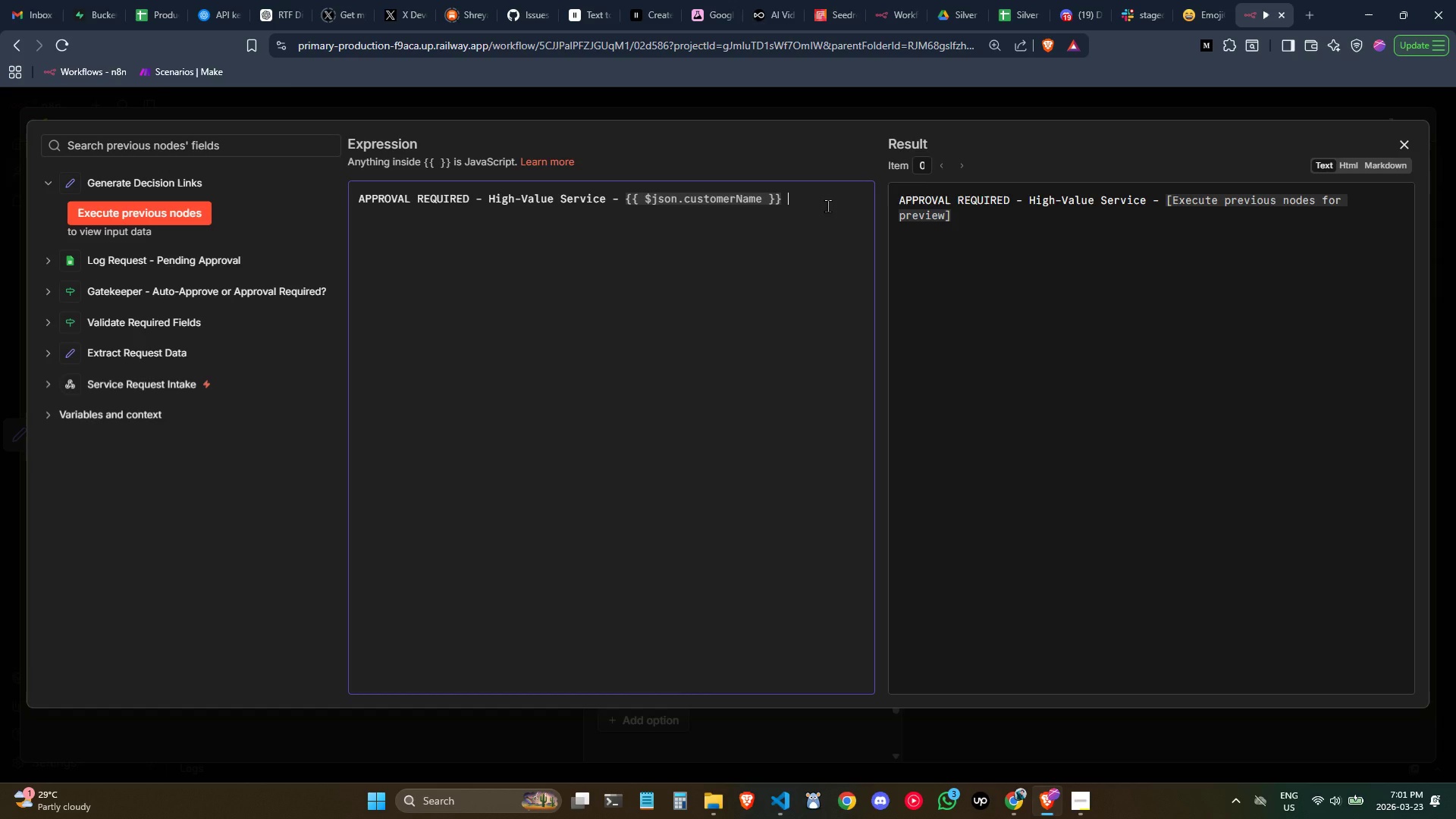 
wait(7.92)
 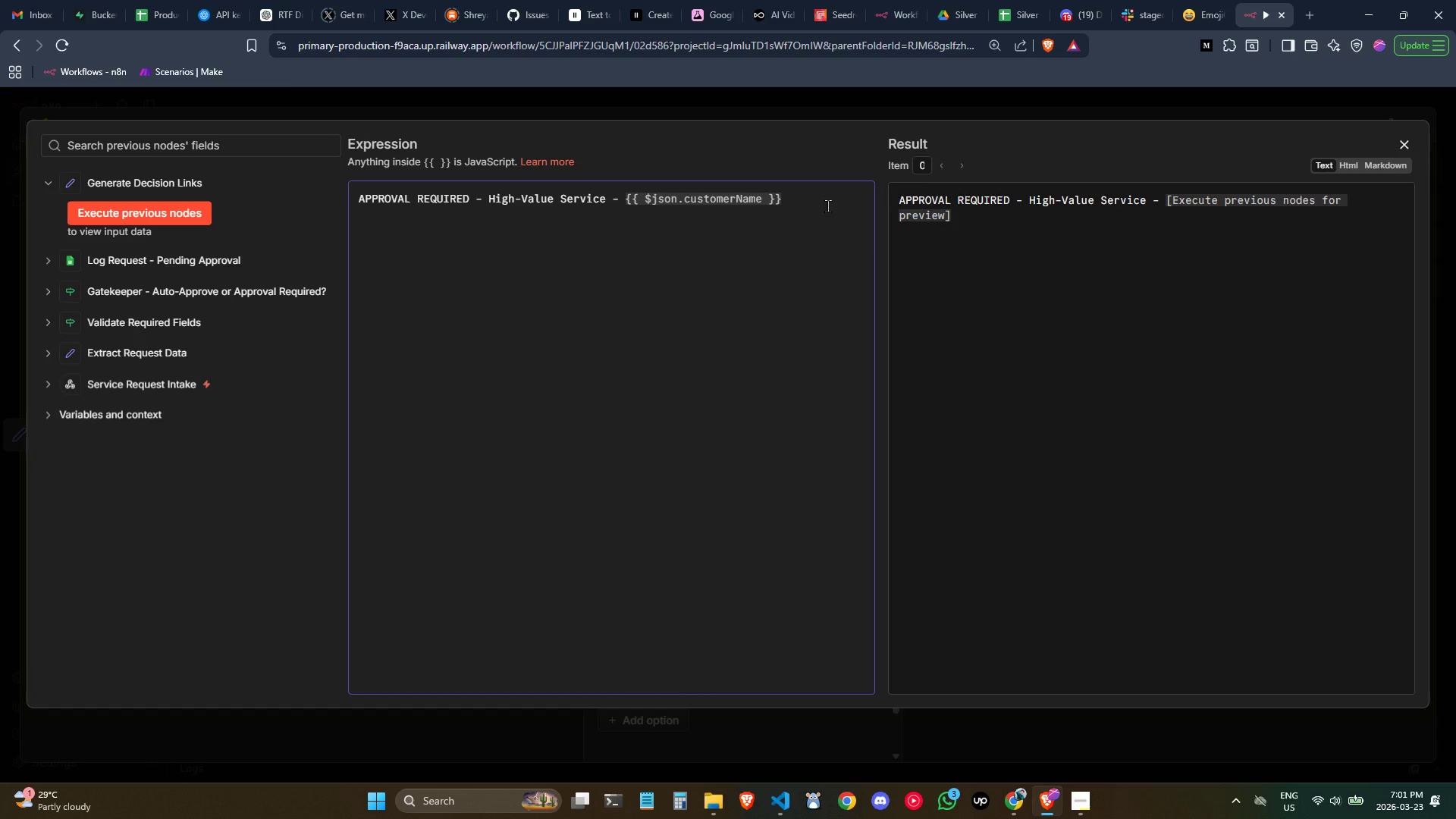 
key(Shift+4)
 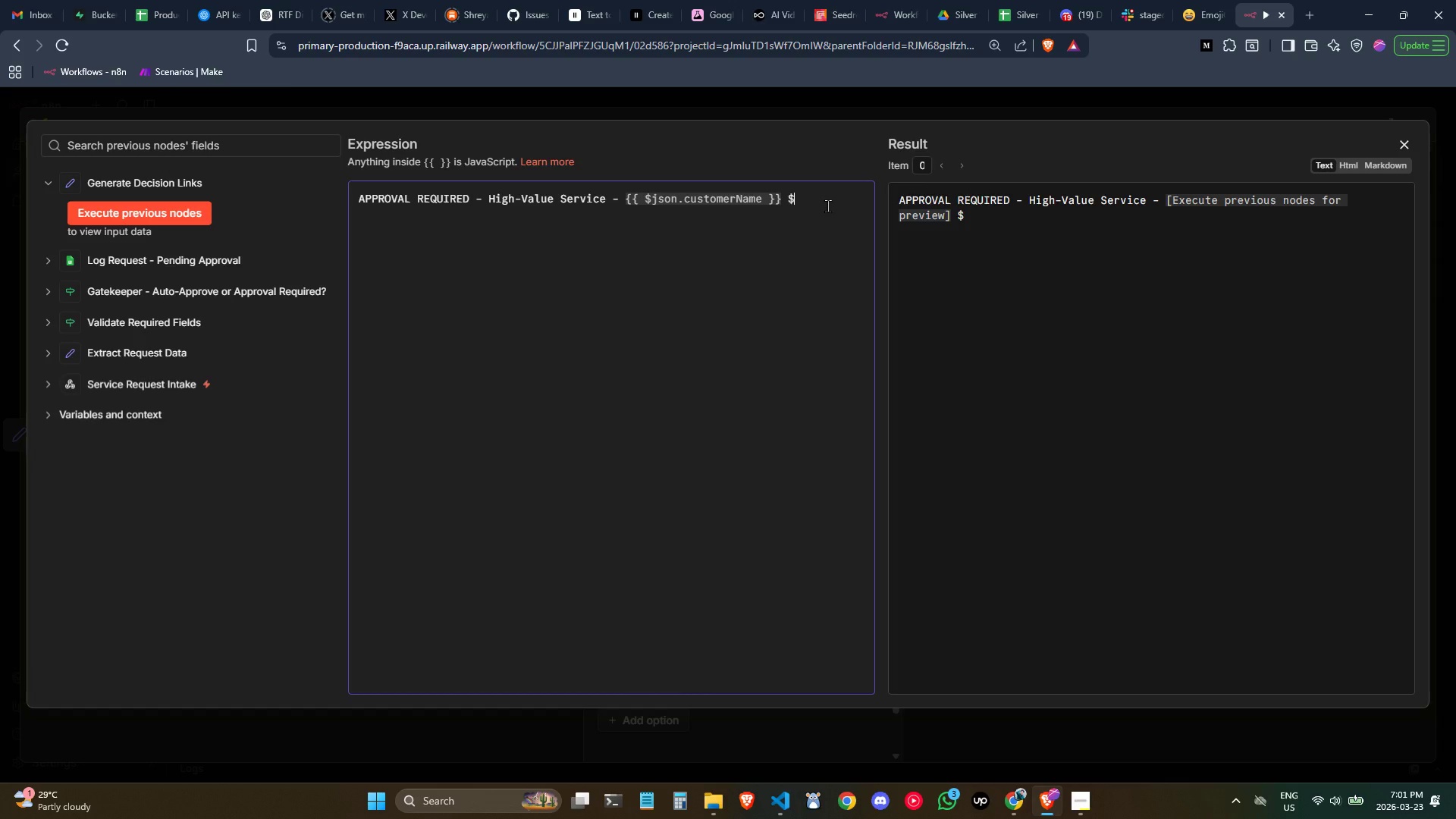 
wait(8.34)
 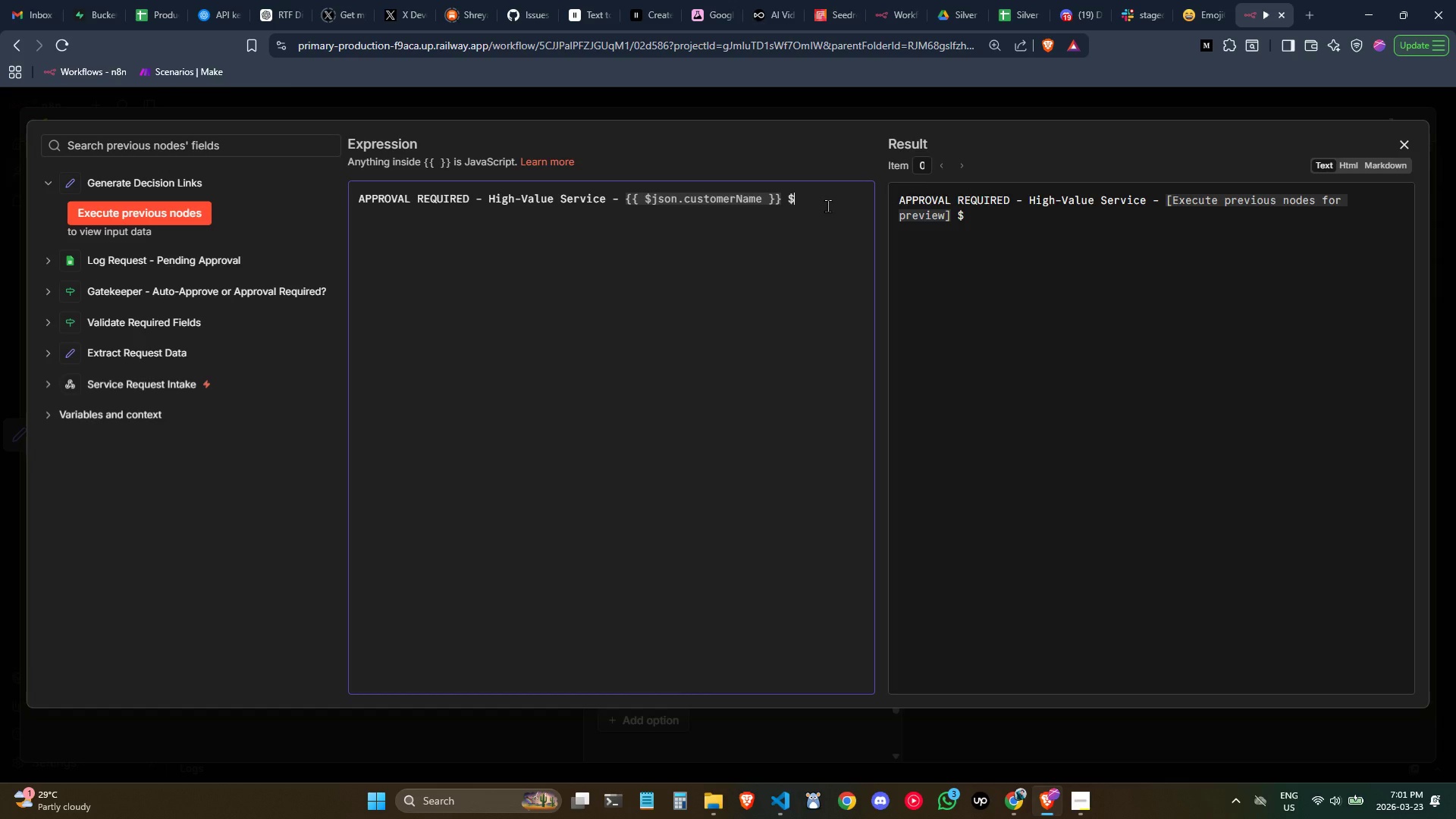 
hold_key(key=ShiftLeft, duration=0.89)
 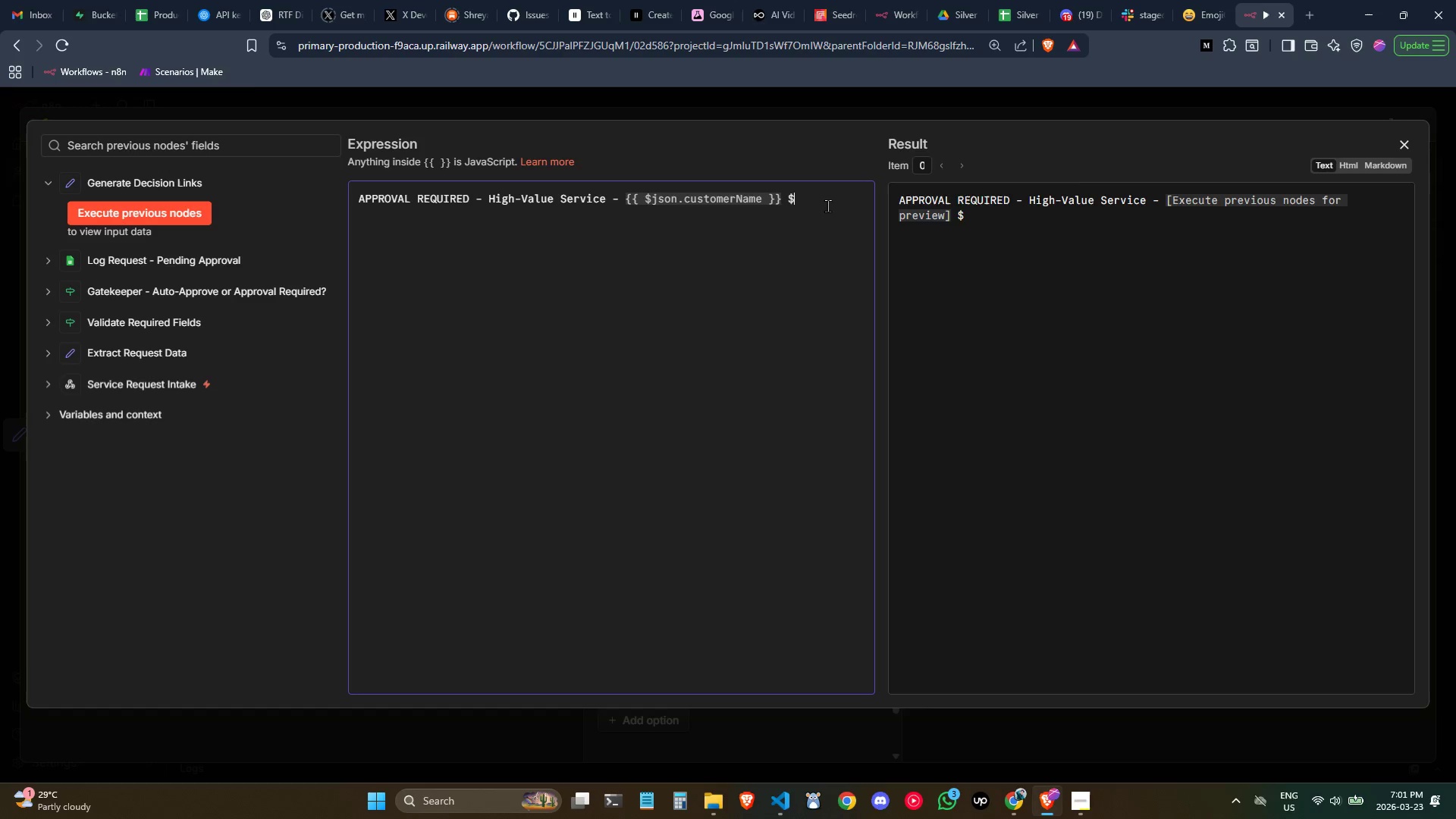 
hold_key(key=ShiftLeft, duration=0.8)
 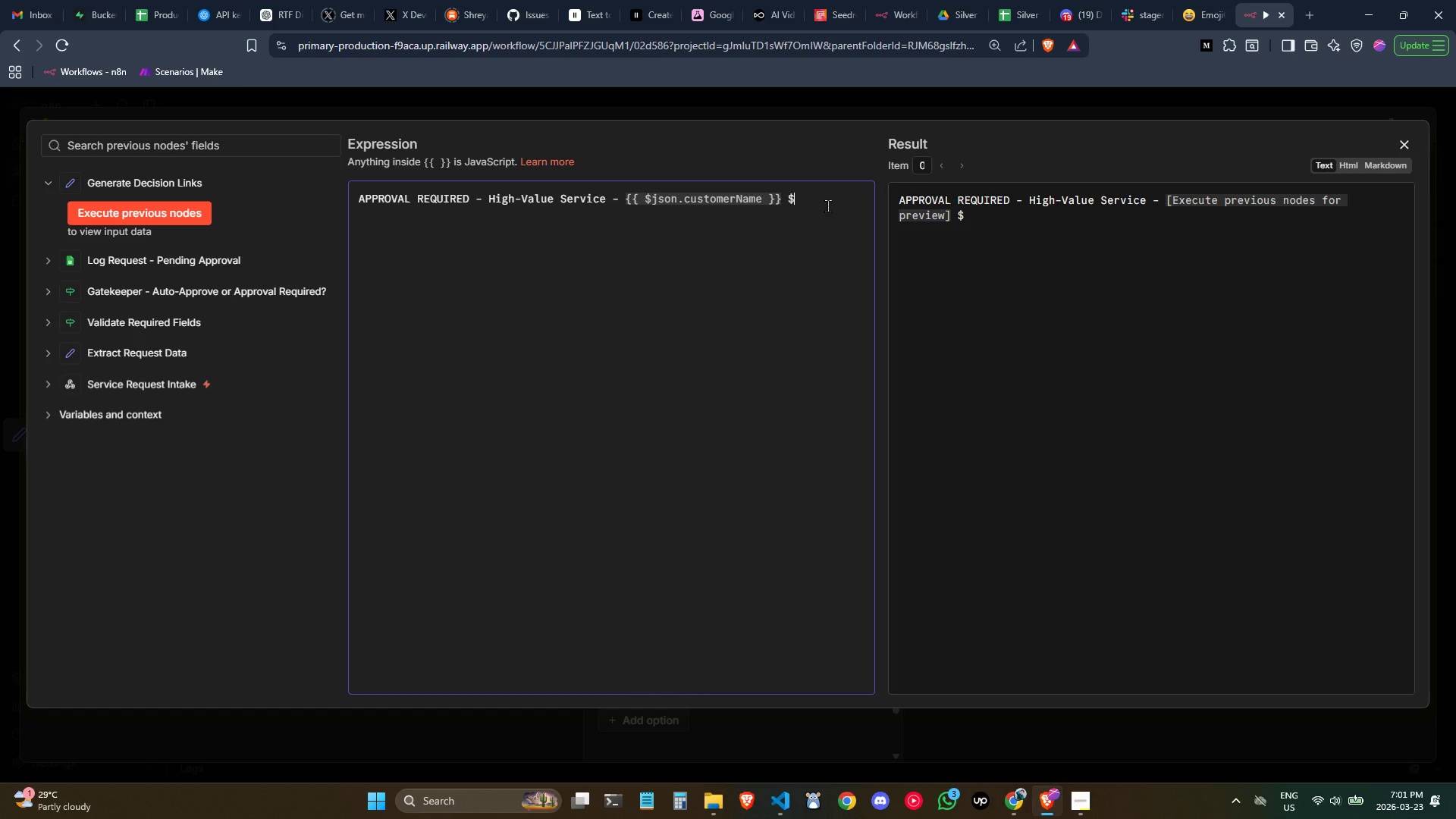 
key(Shift+BracketLeft)
 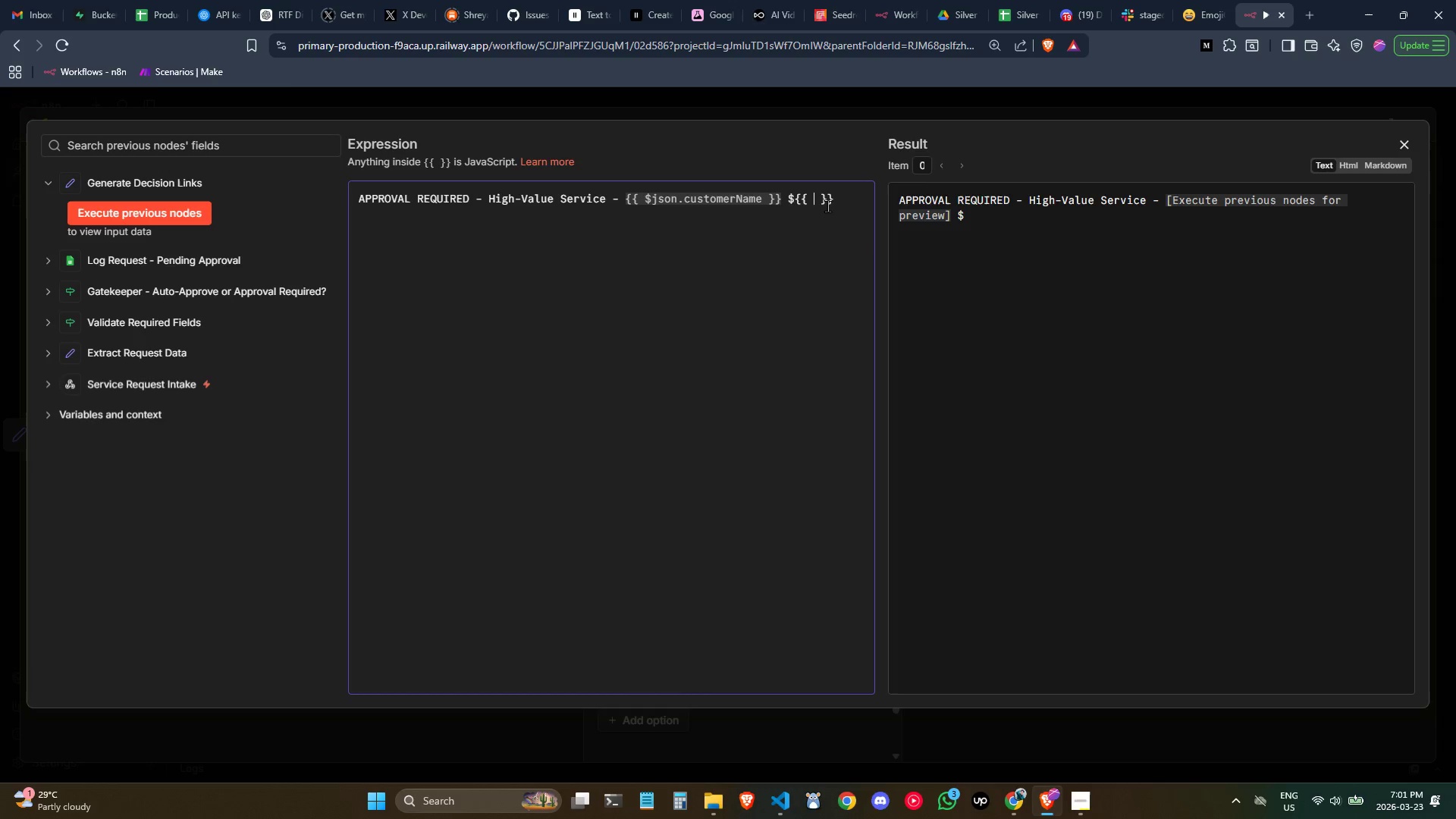 
key(Shift+BracketLeft)
 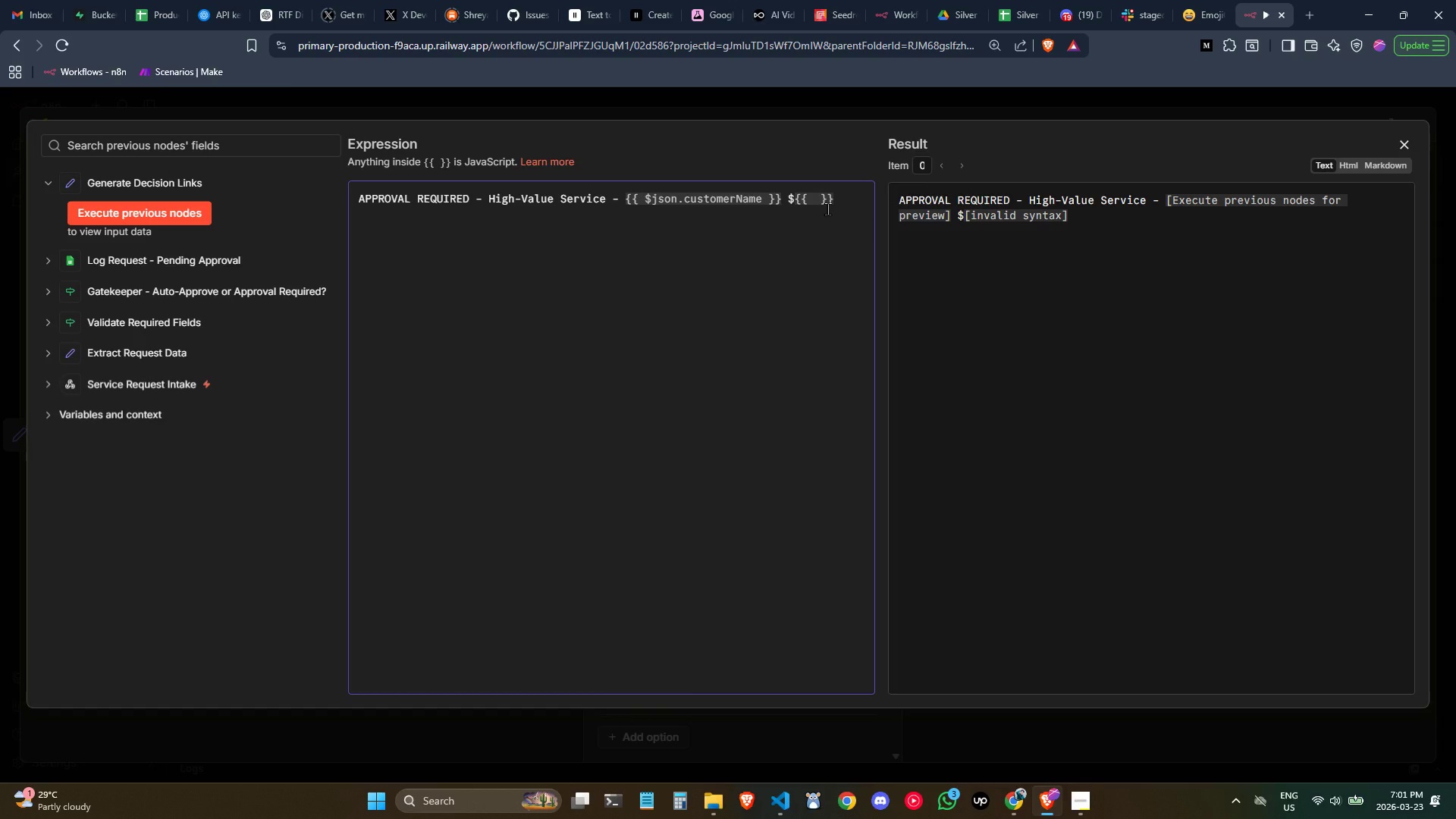 
wait(9.66)
 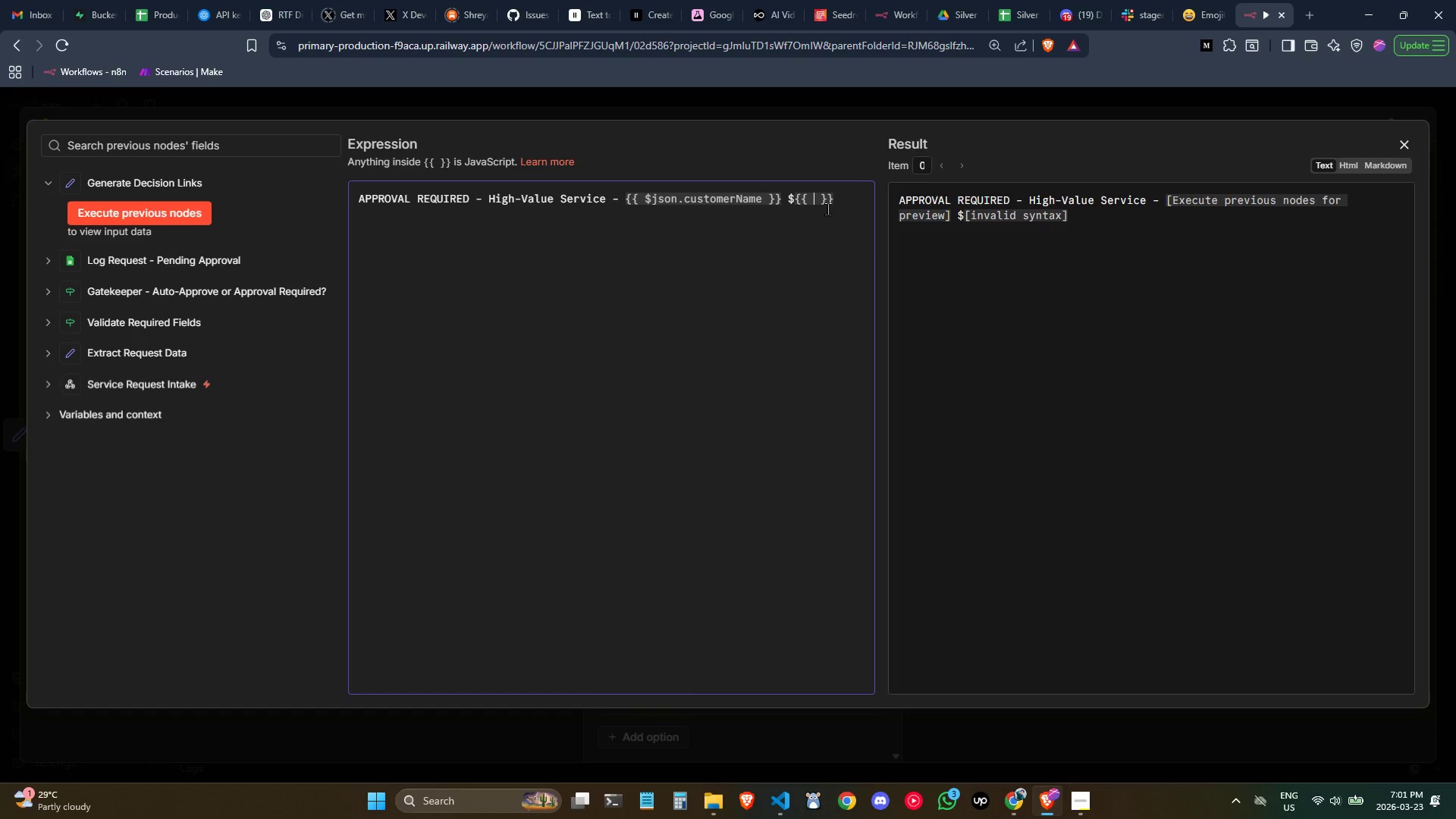 
type($json.Es)
key(Backspace)
key(Backspace)
type(estimatedCost)
 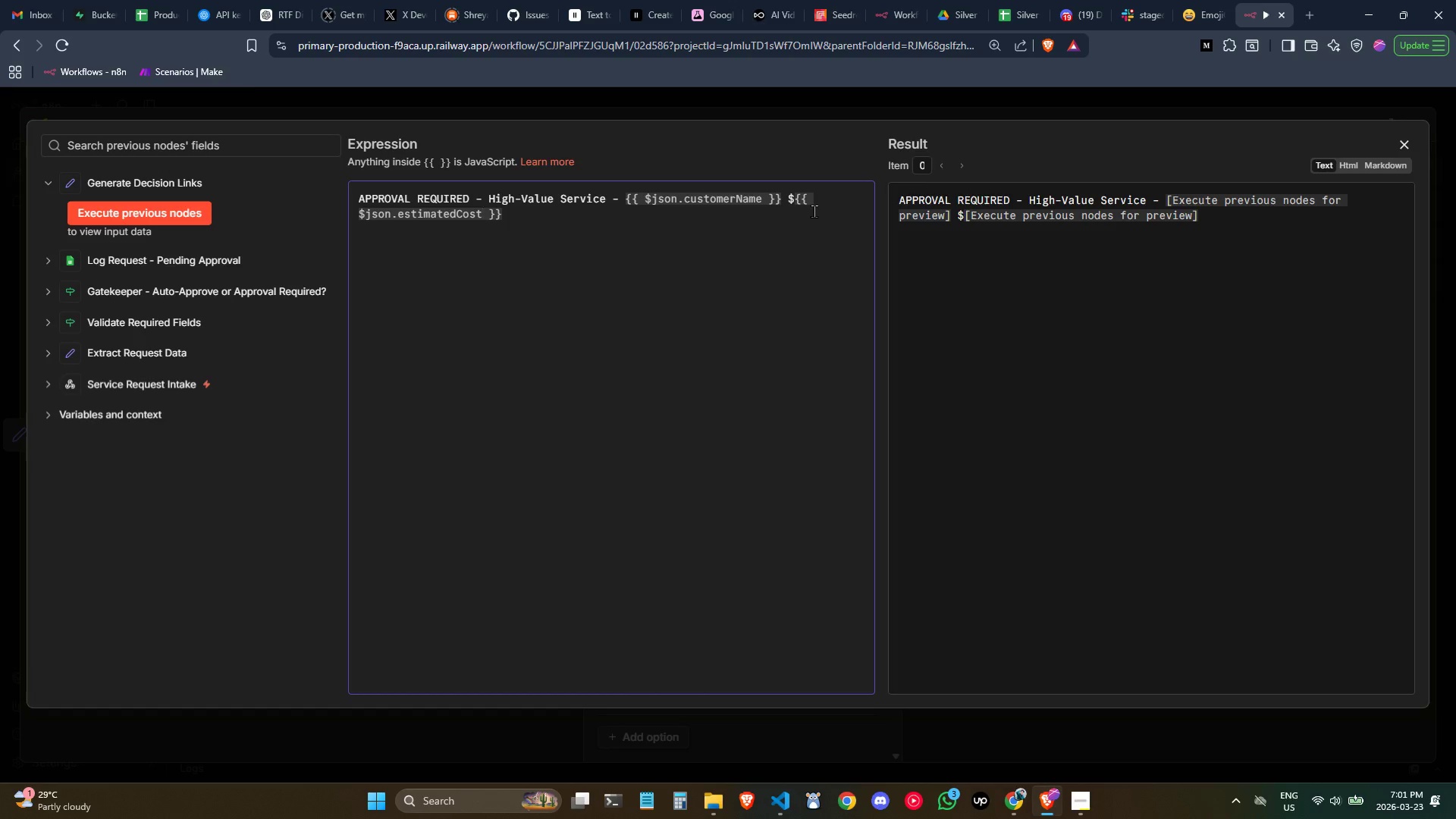 
wait(6.38)
 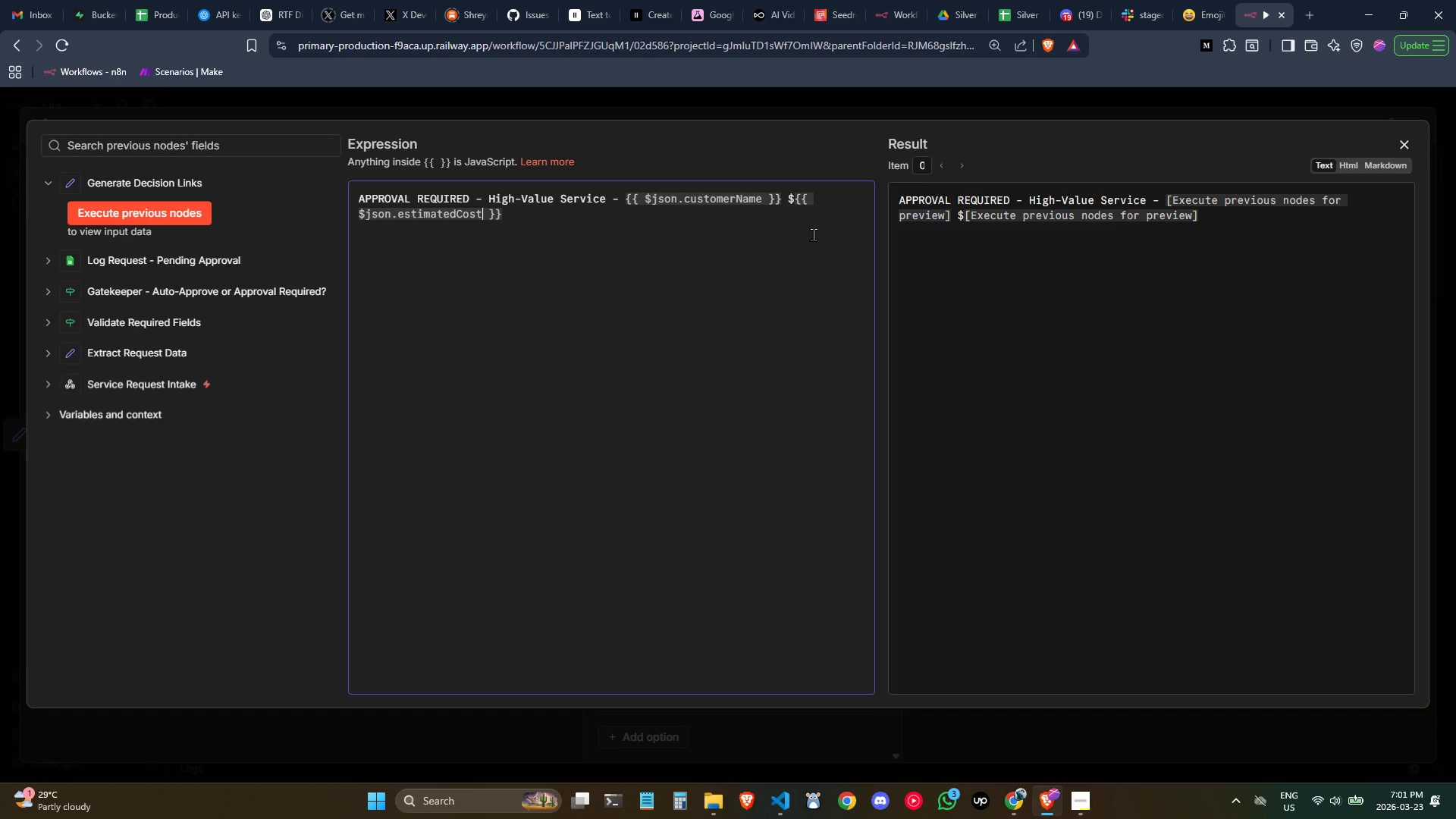 
left_click([726, 228])
 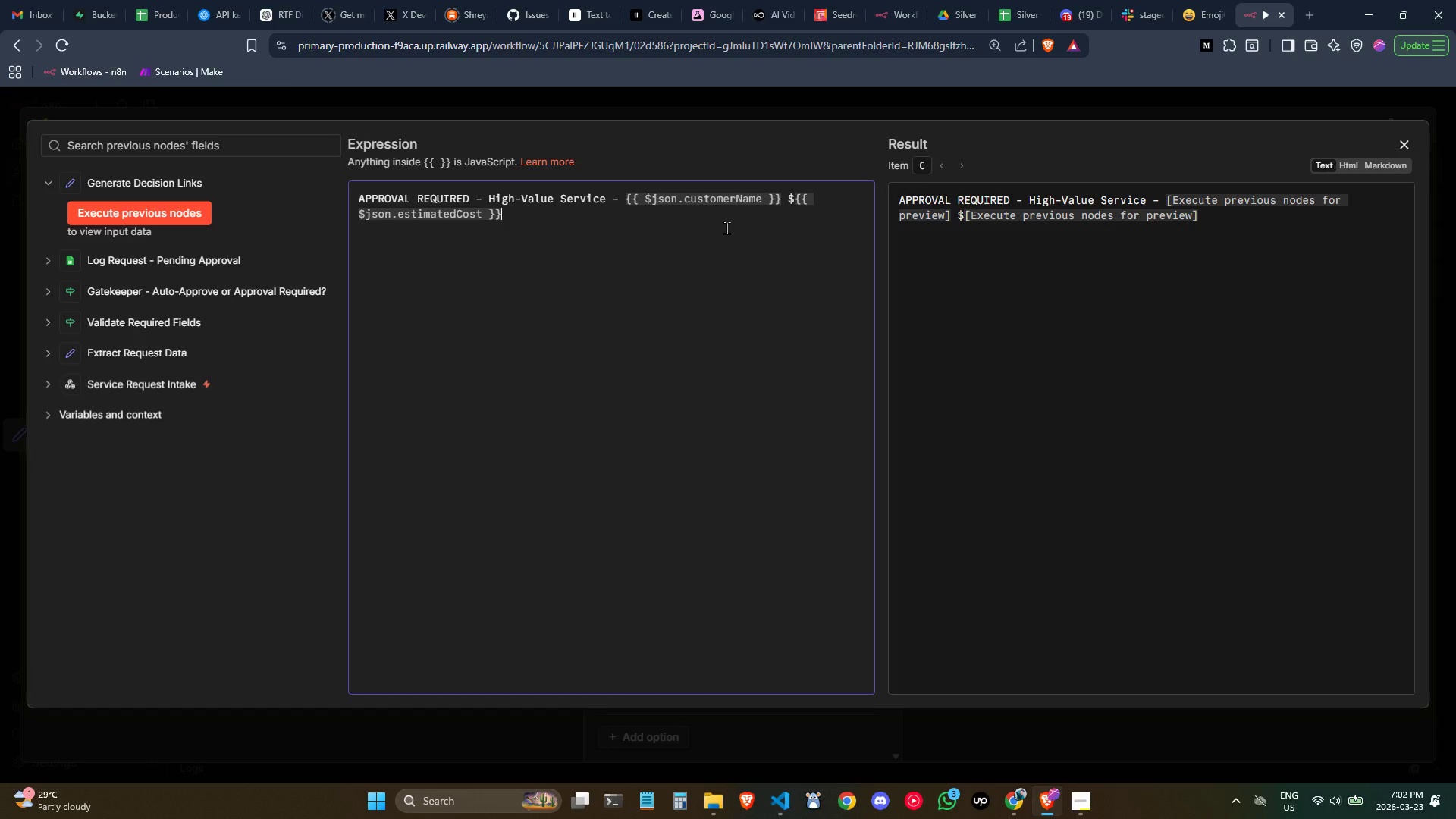 
wait(5.81)
 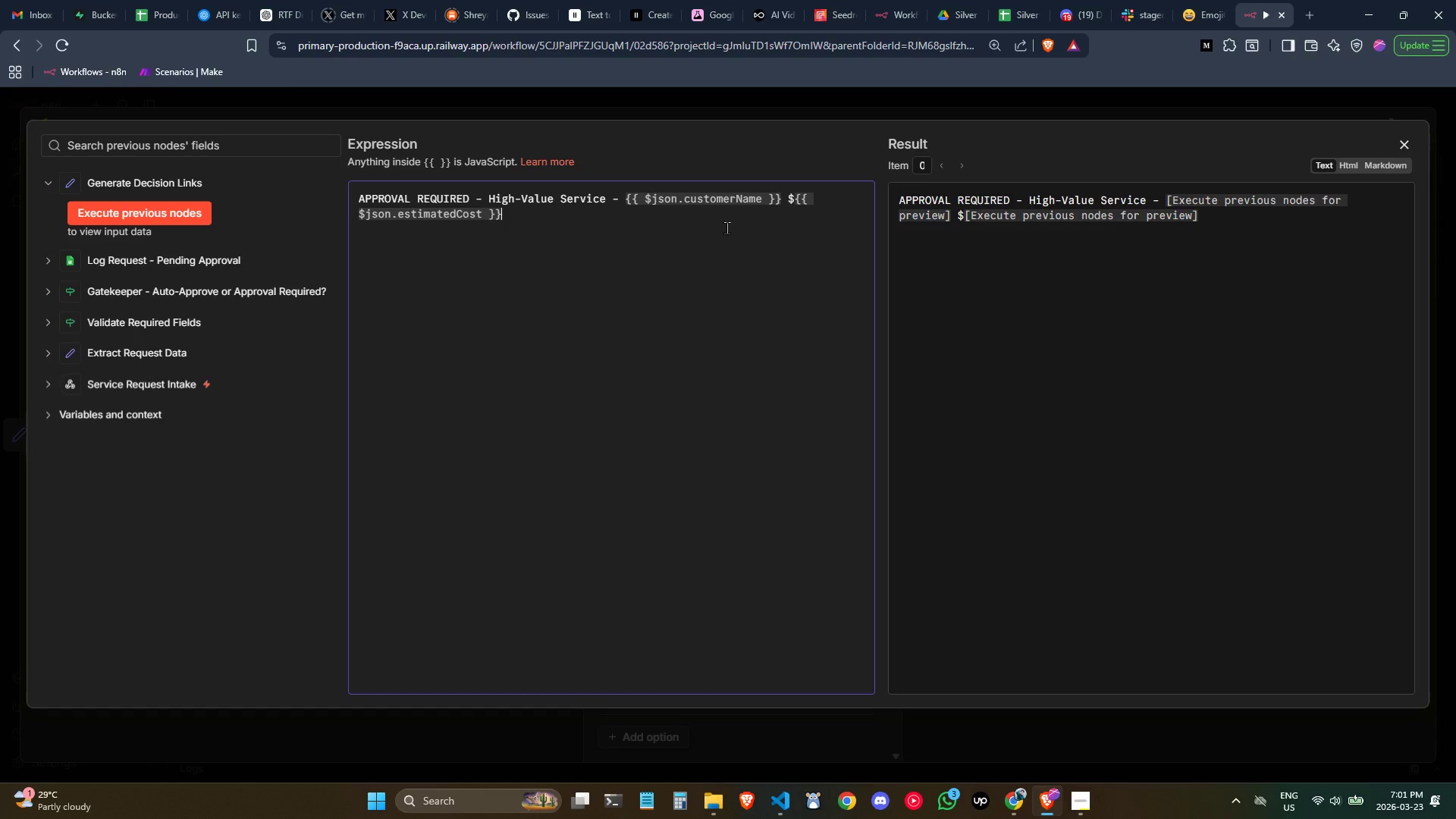 
left_click([698, 246])
 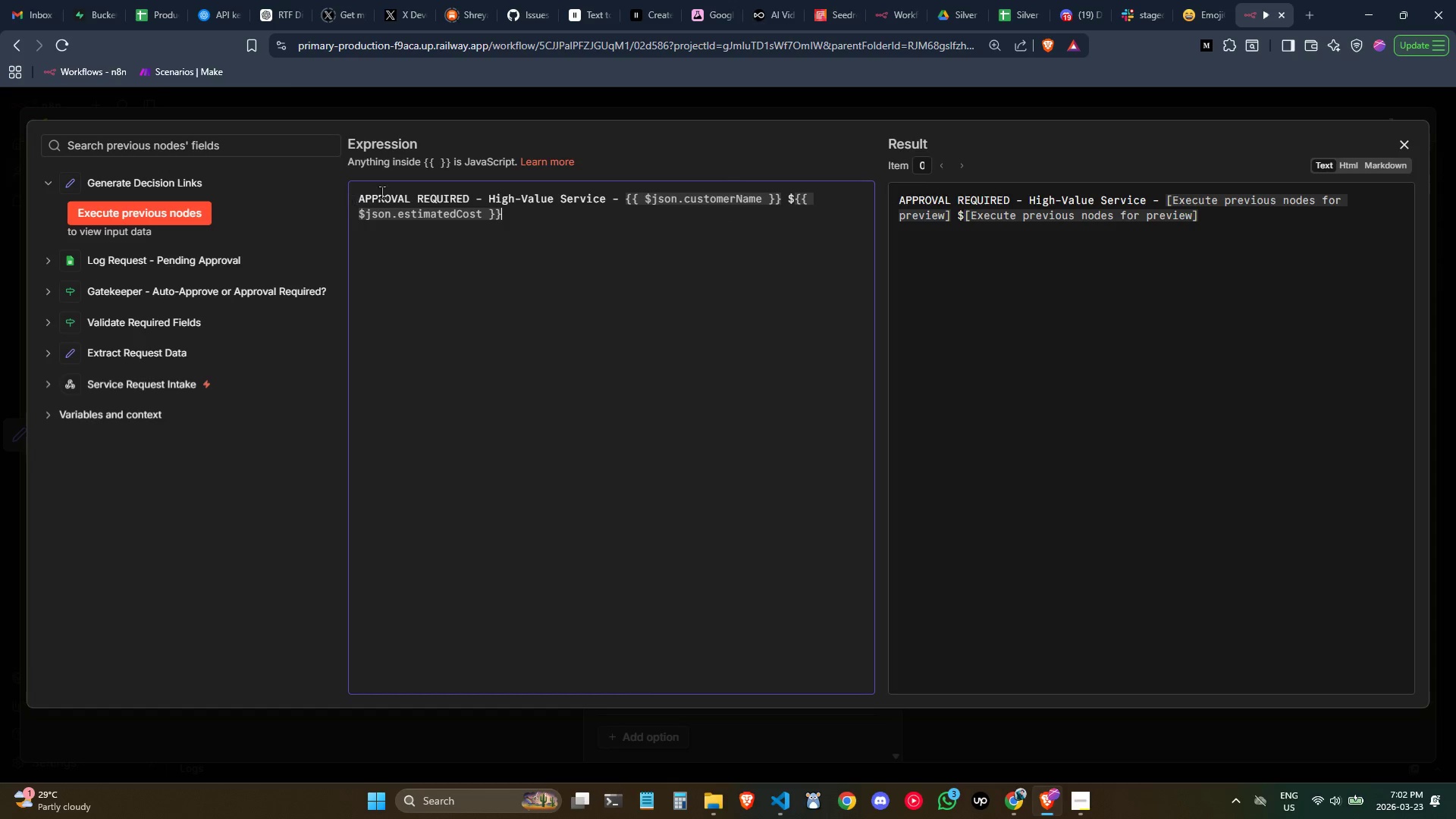 
left_click([1407, 144])
 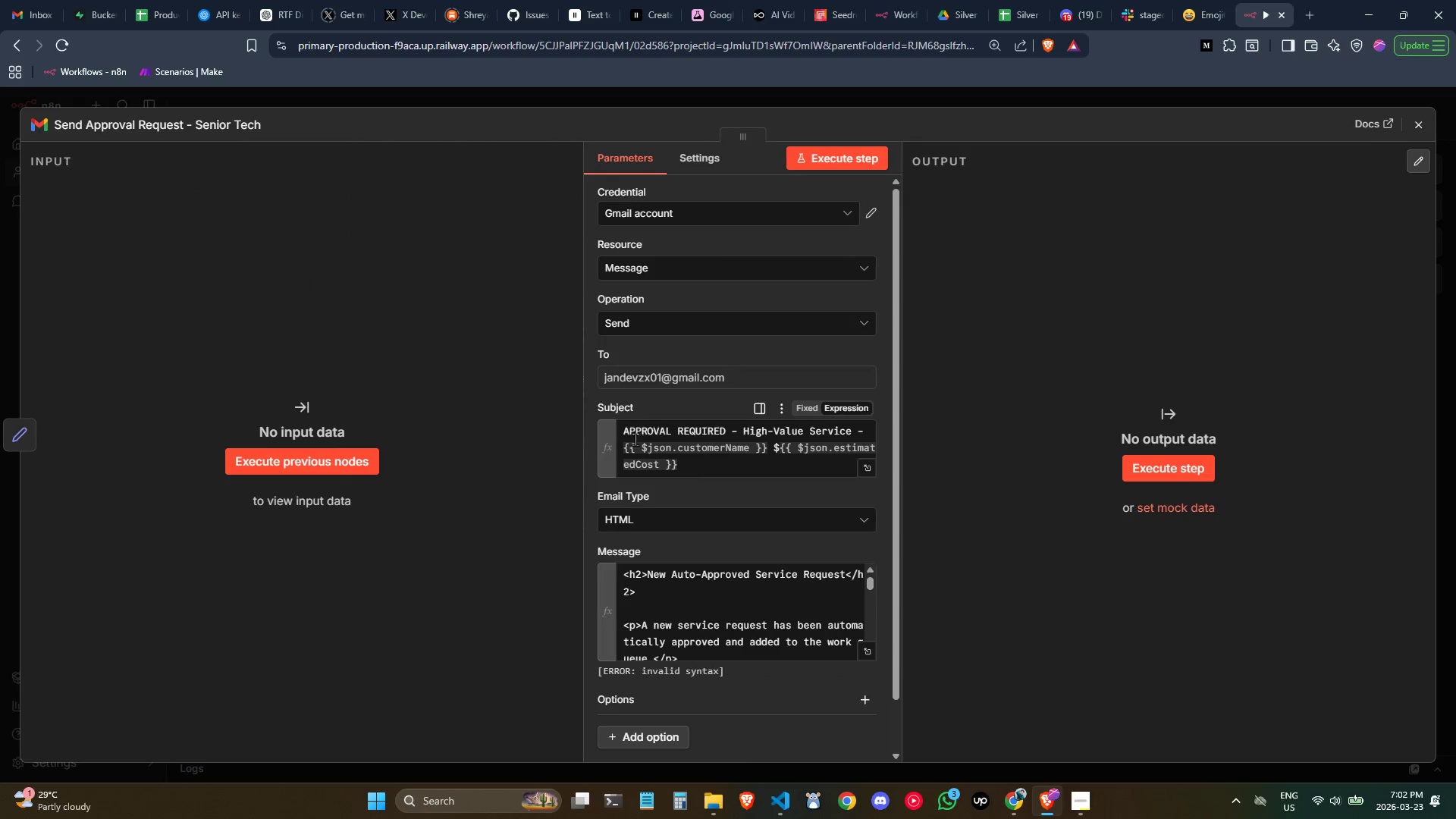 
left_click([623, 431])
 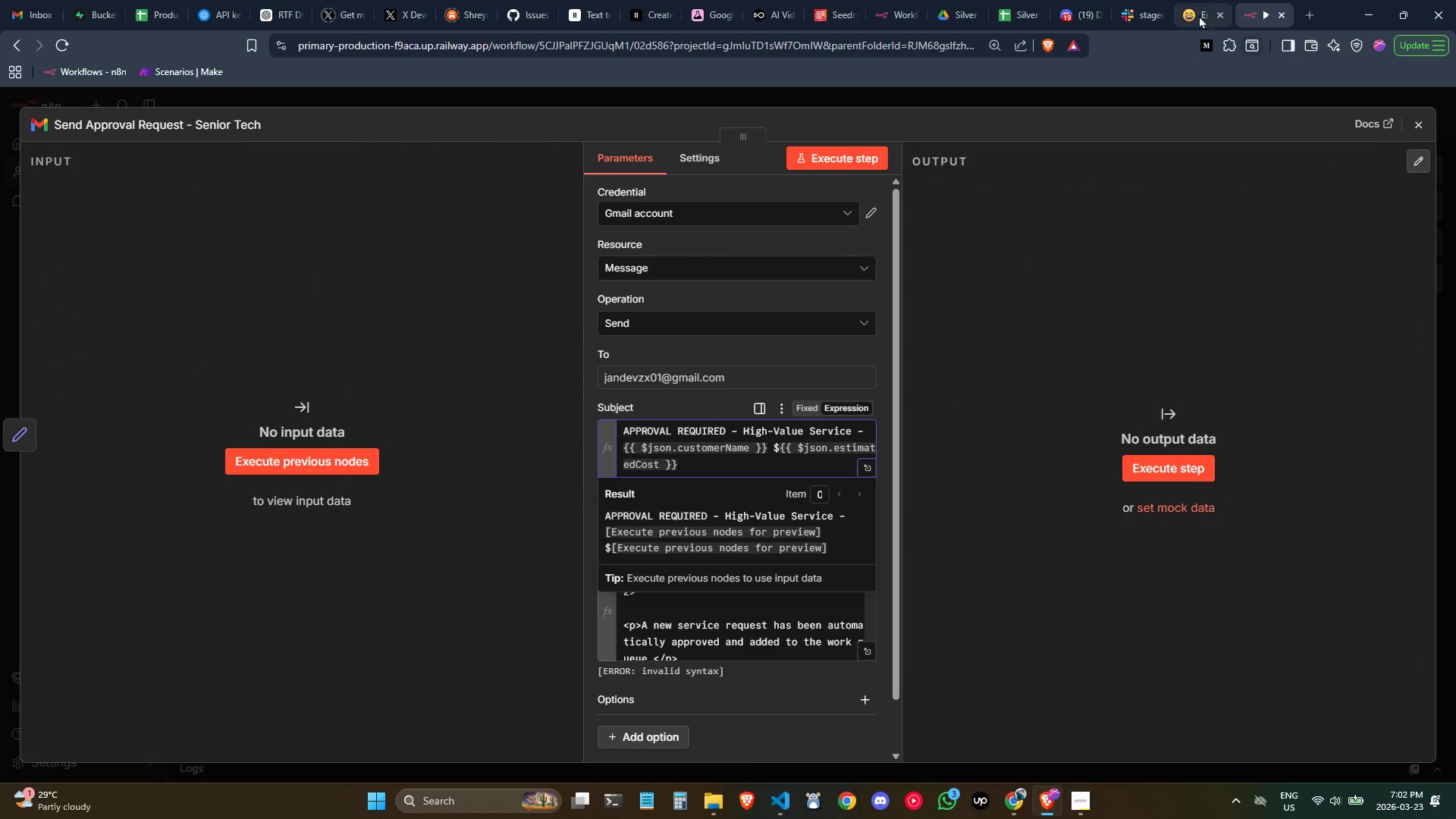 
left_click([1195, 14])
 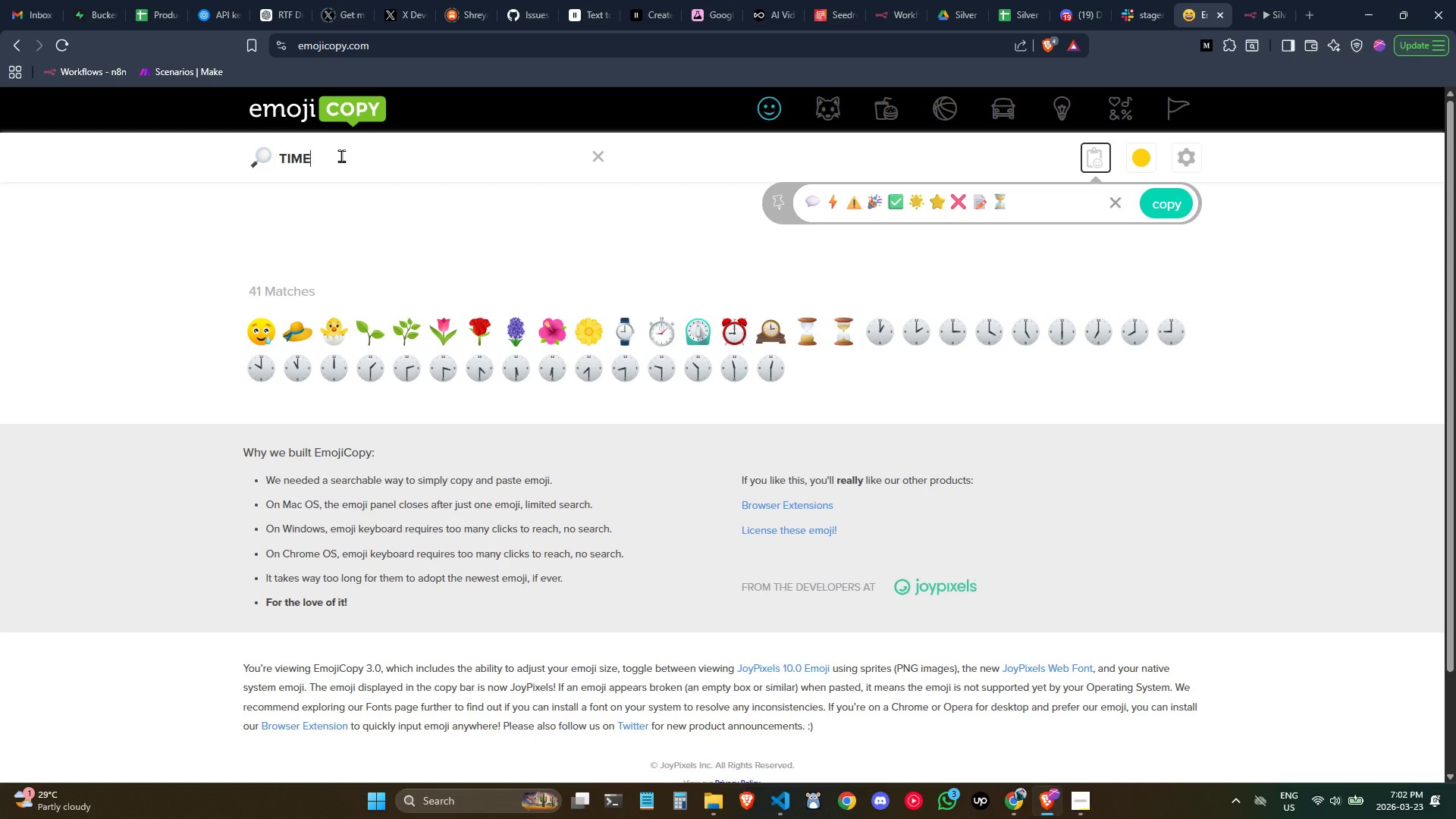 
double_click([341, 155])
 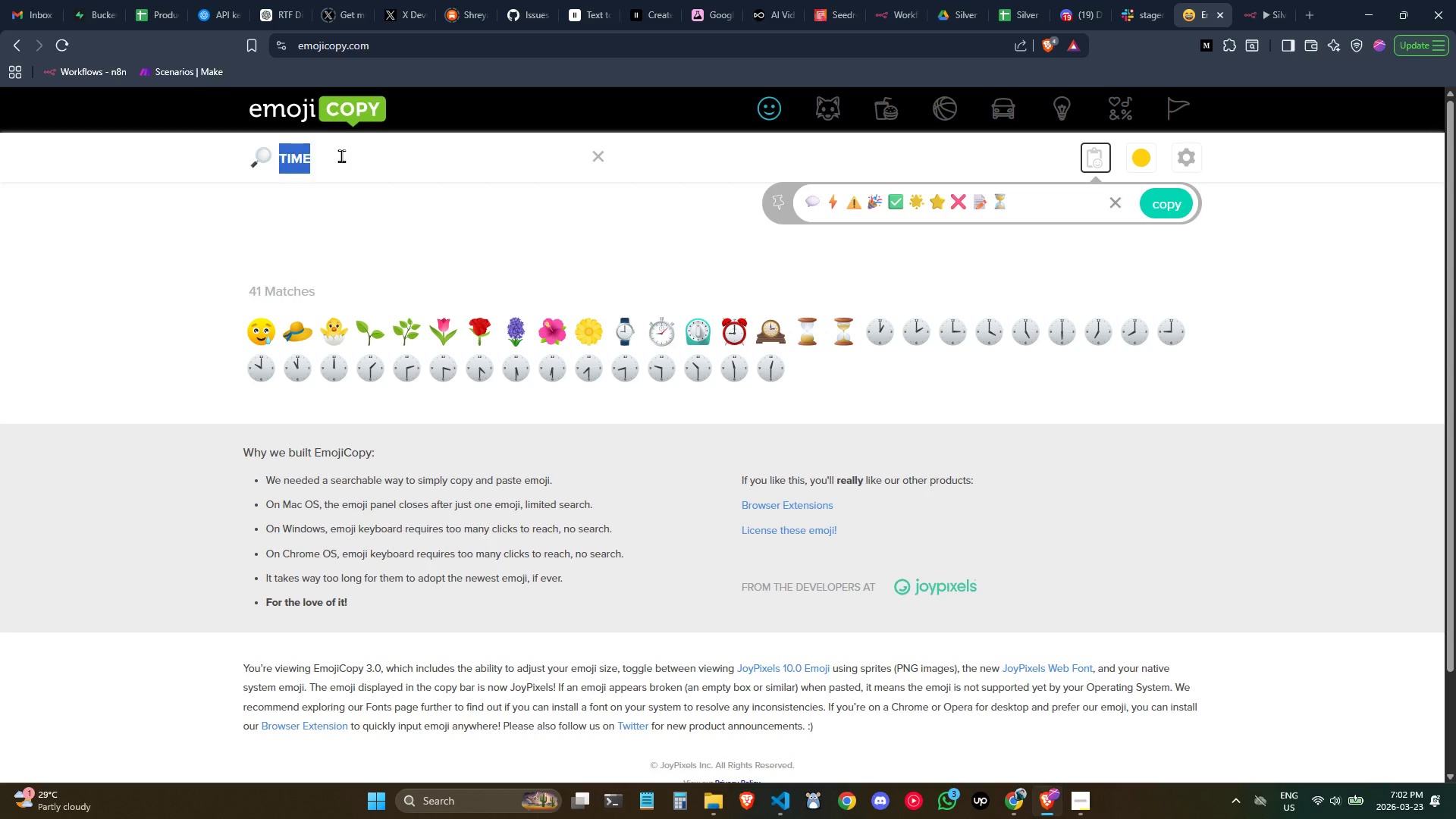 
triple_click([341, 155])
 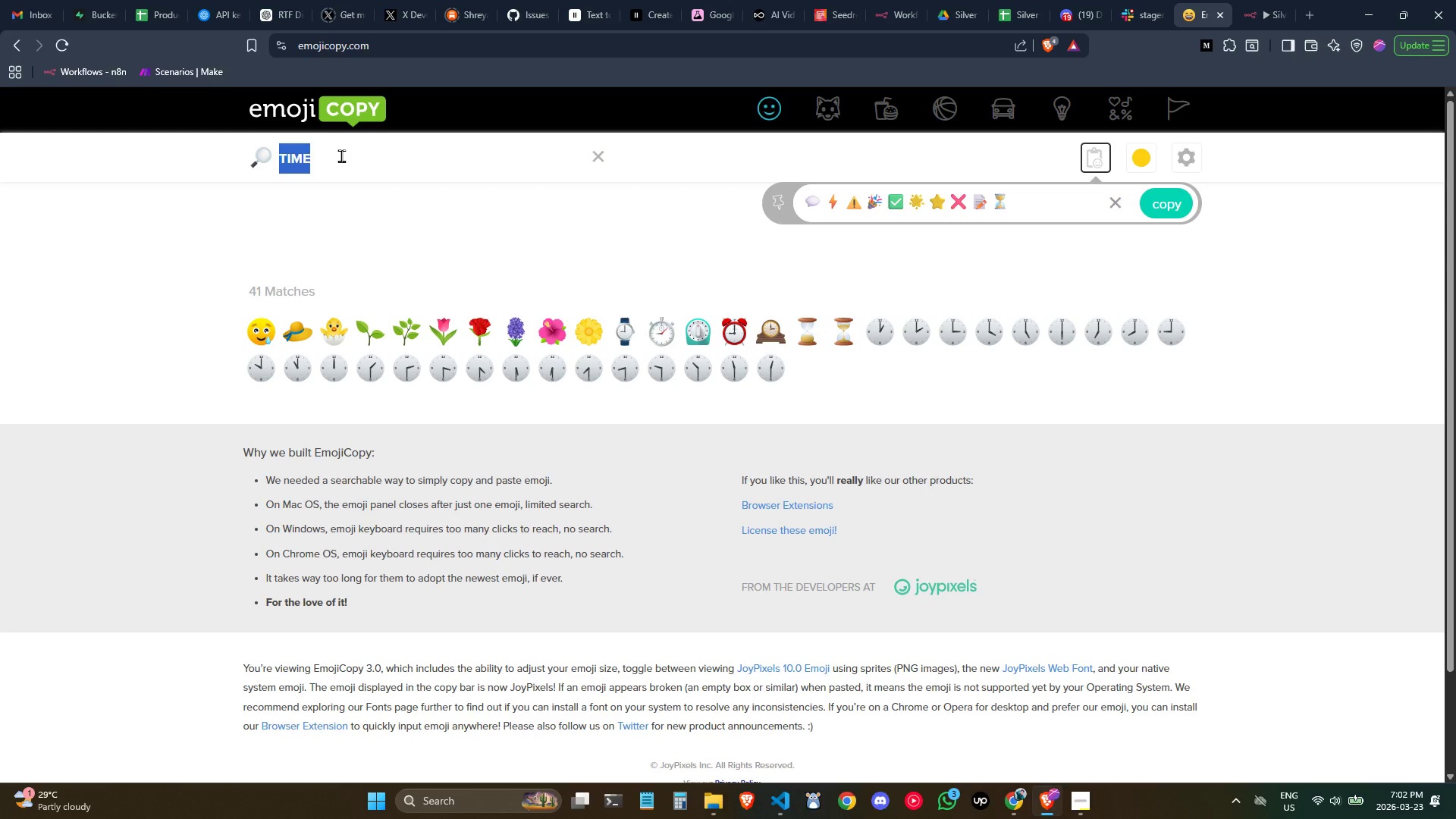 
type(gear)
 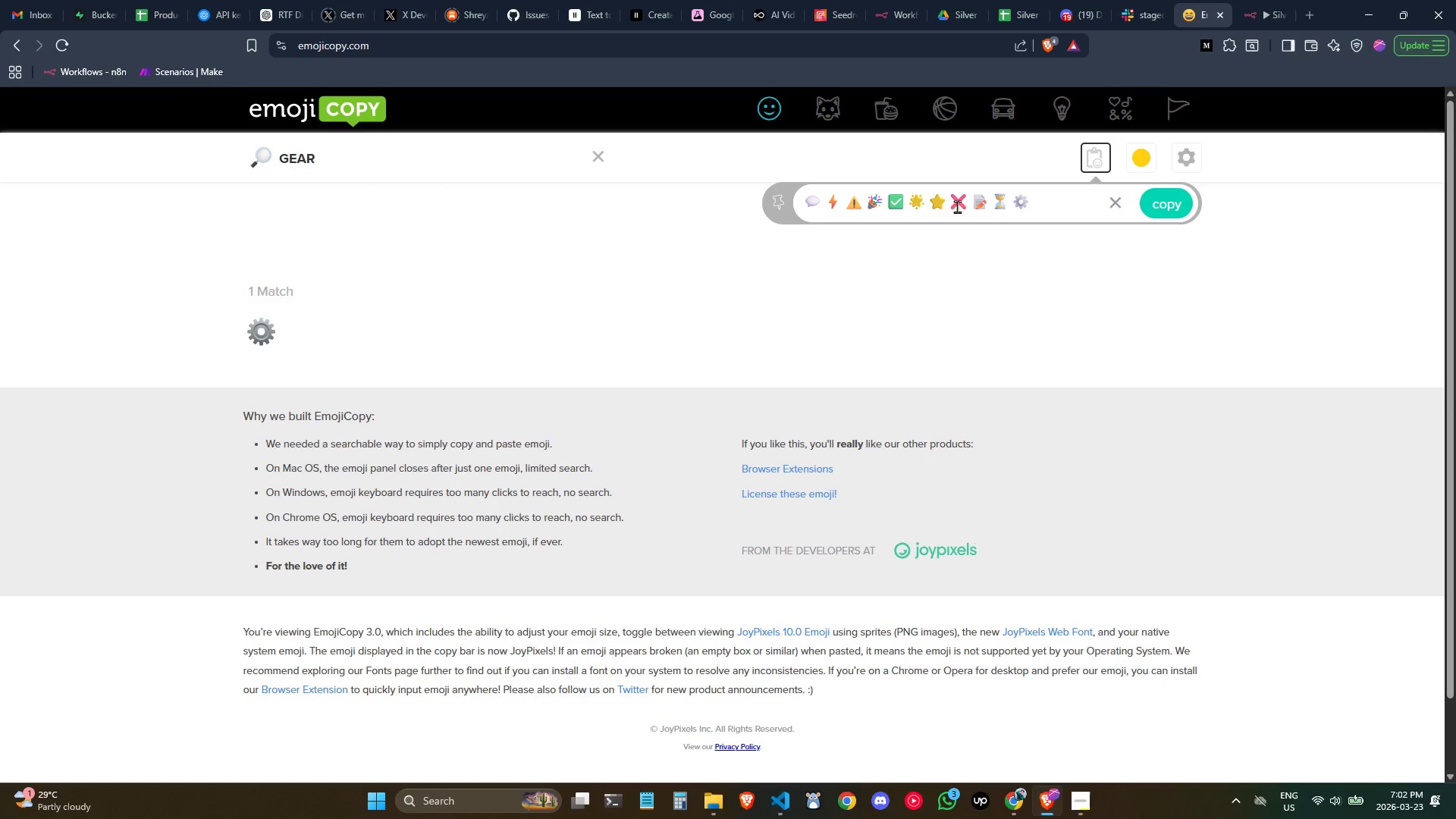 
left_click_drag(start_coordinate=[1033, 202], to_coordinate=[1019, 198])
 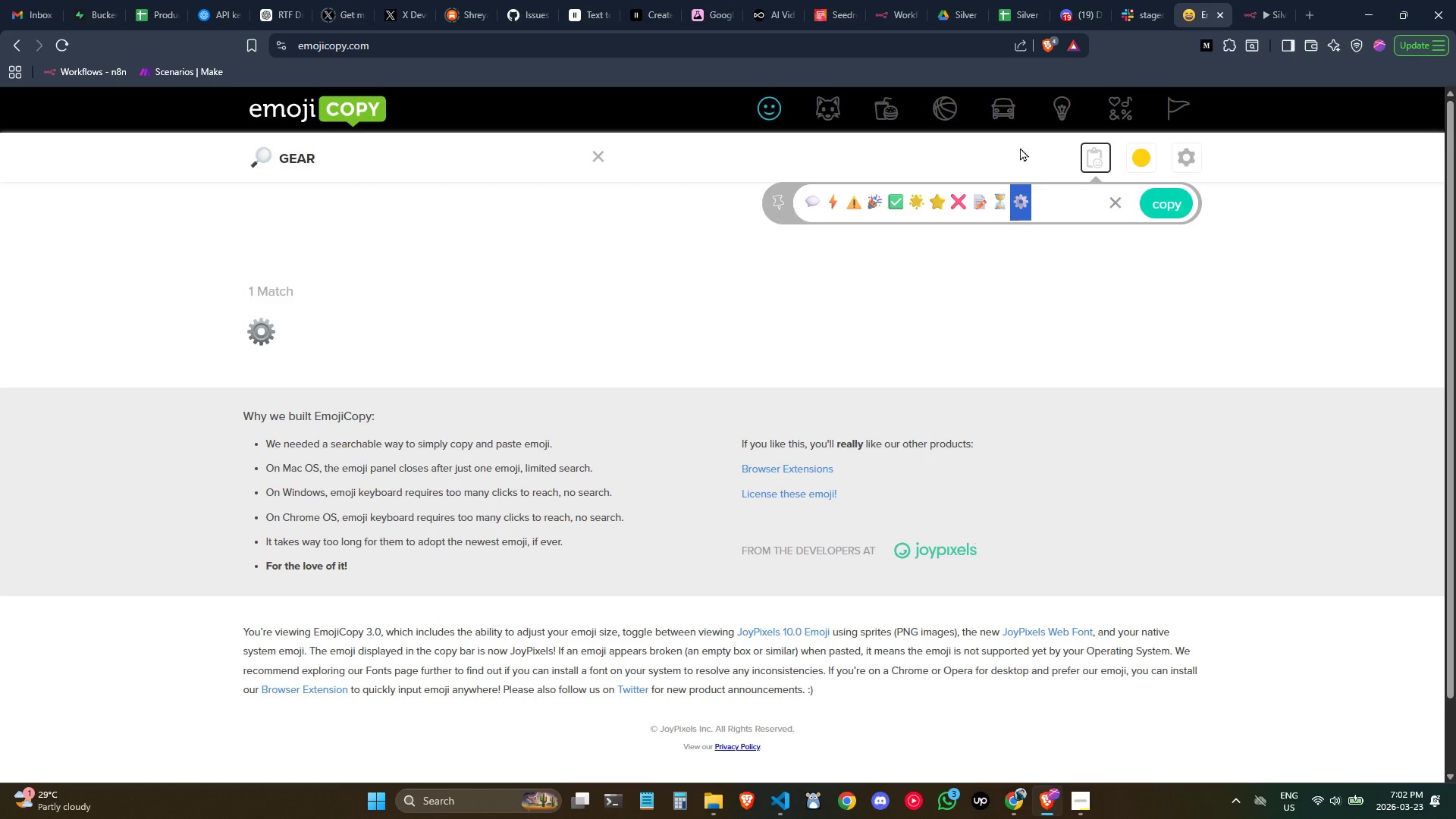 
key(Control+C)
 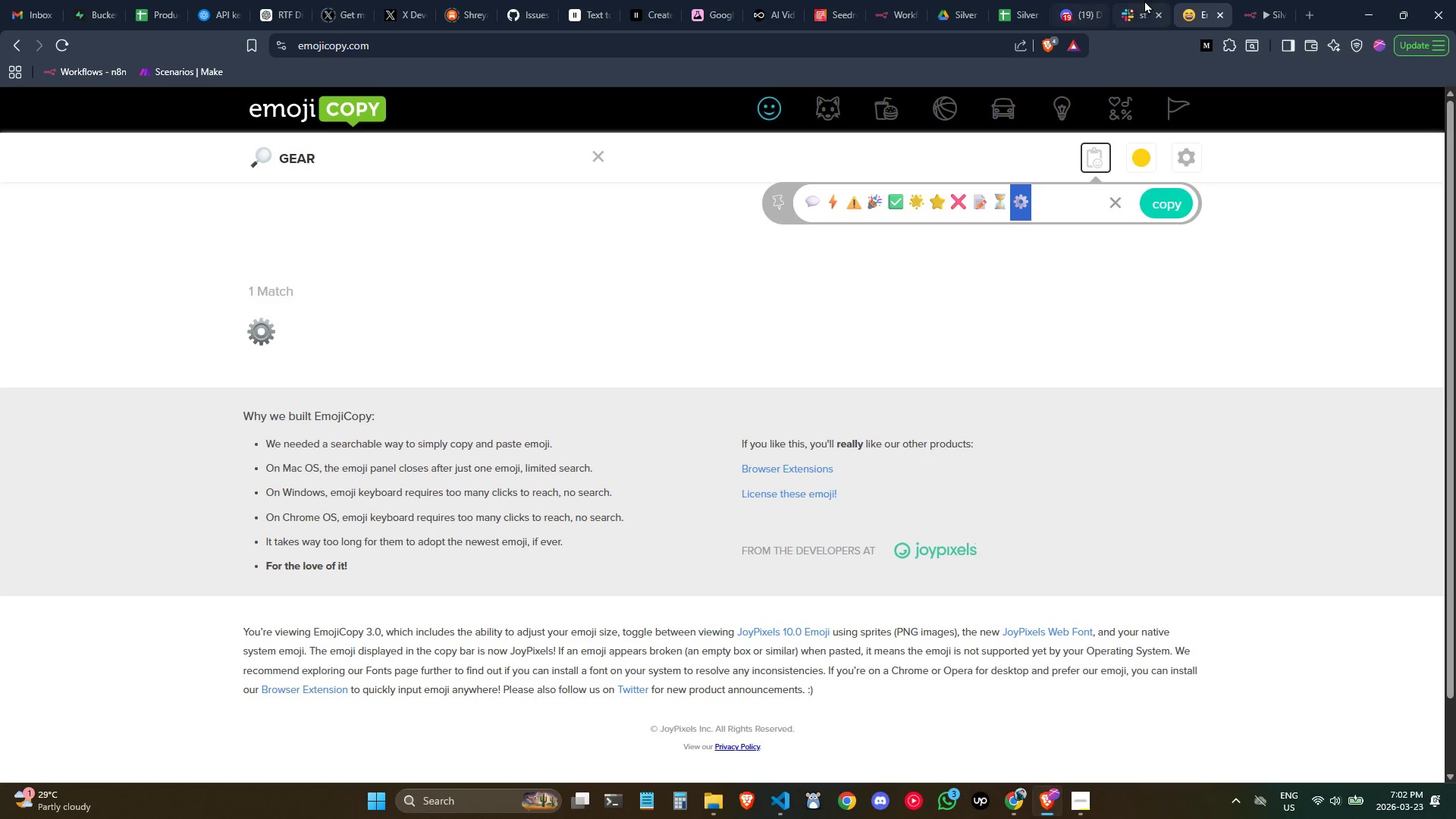 
key(Control+C)
 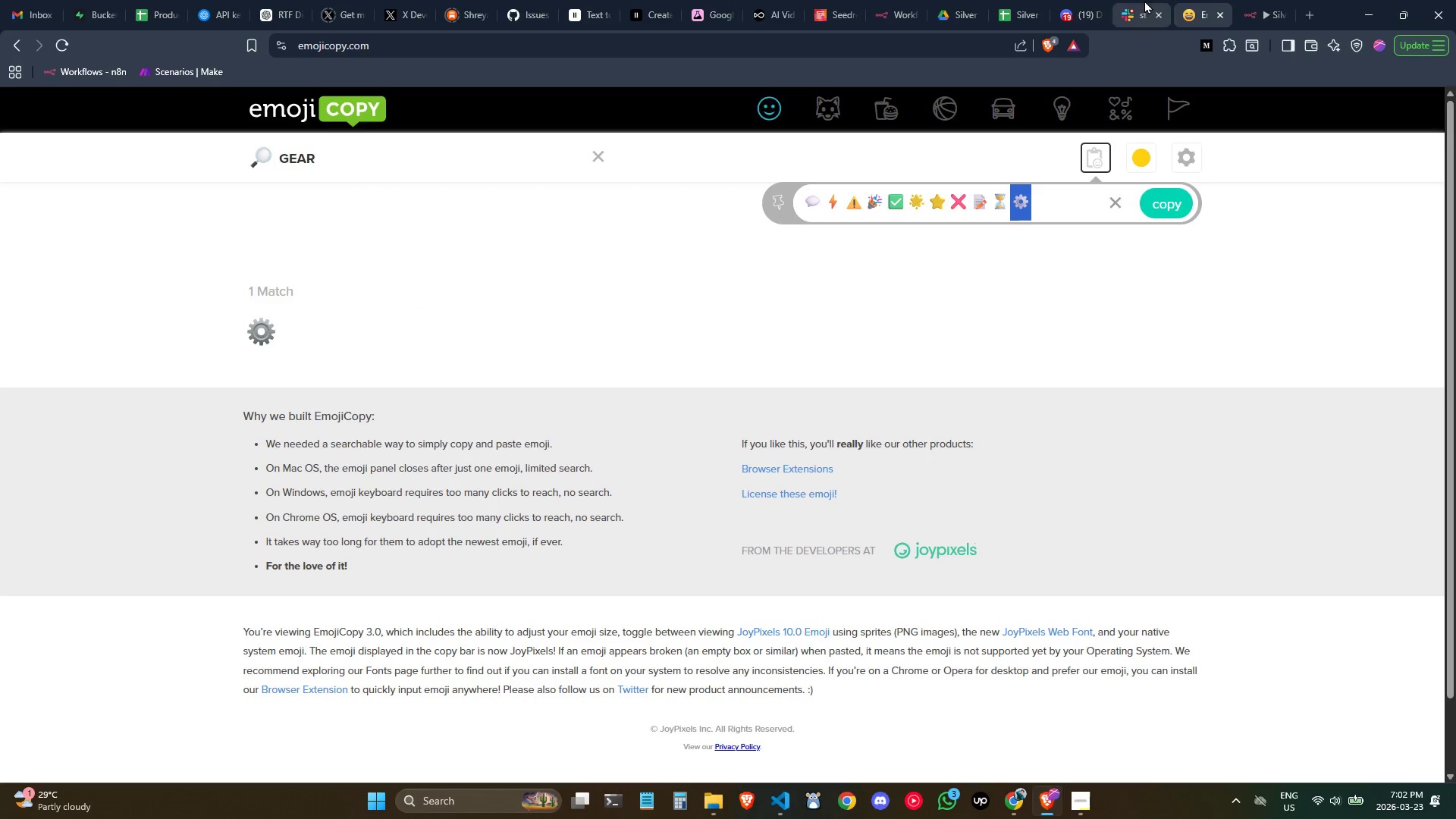 
key(Control+C)
 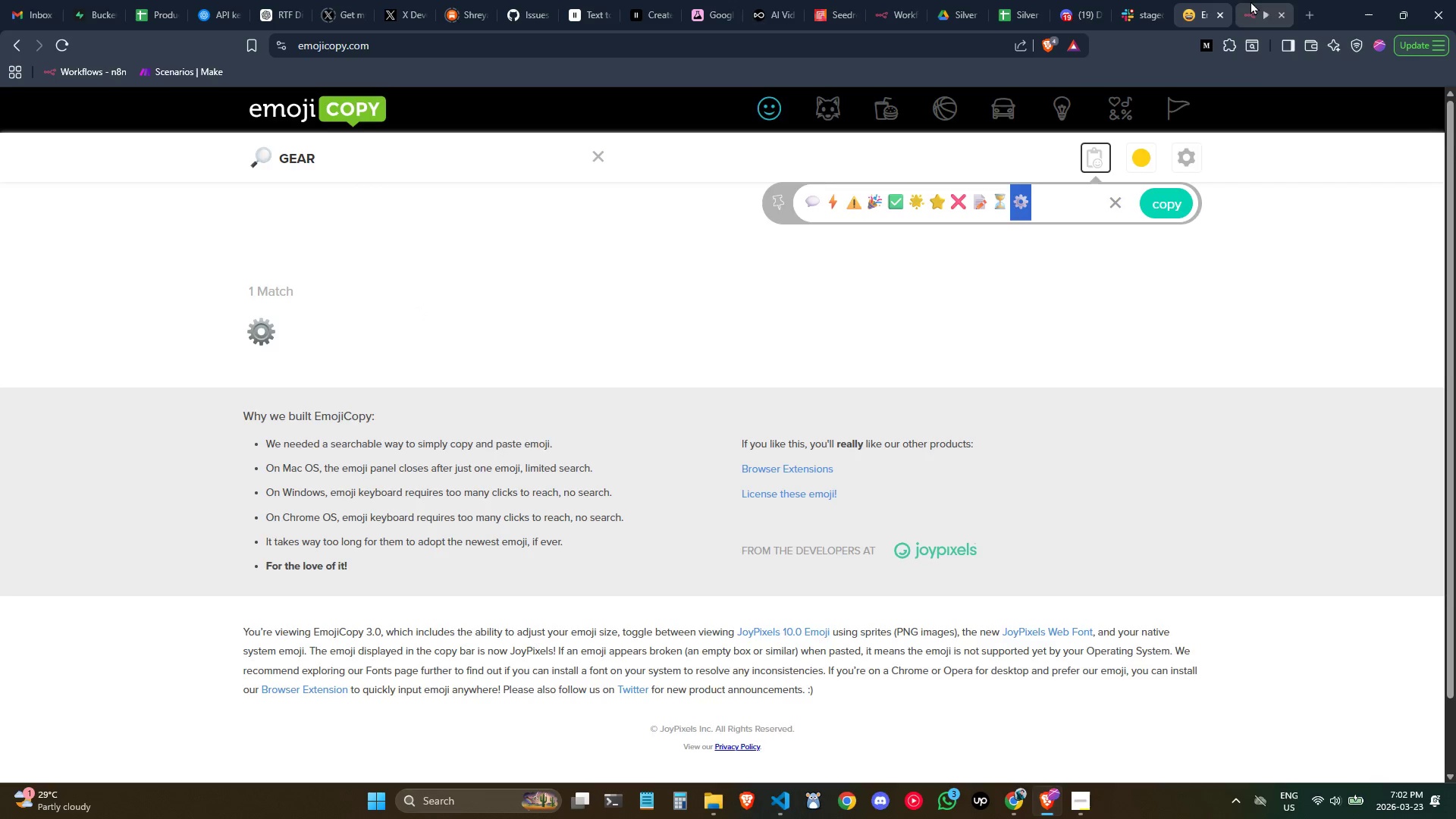 
left_click([1250, 1])
 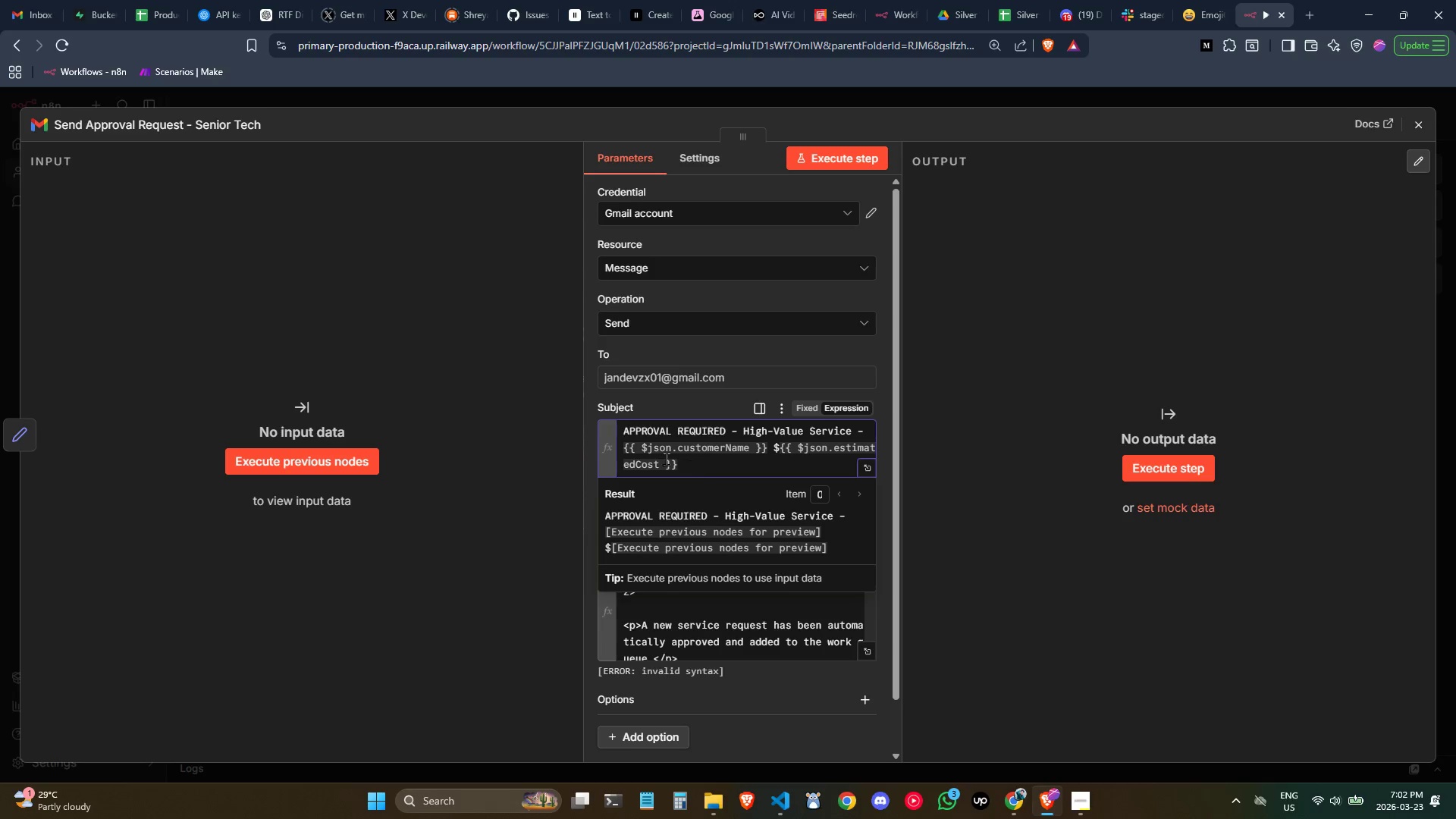 
key(Control+ControlLeft)
 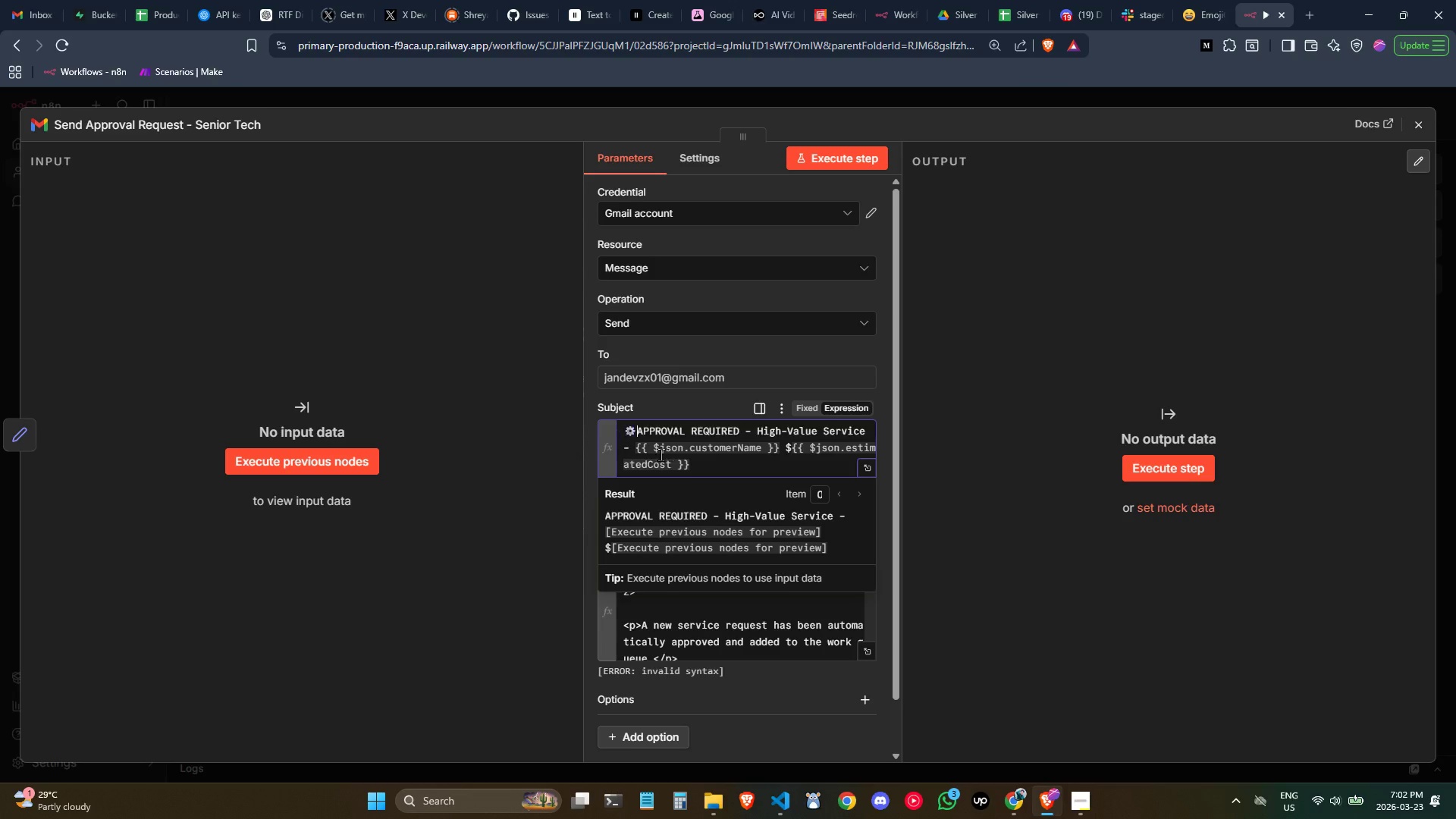 
key(Control+V)
 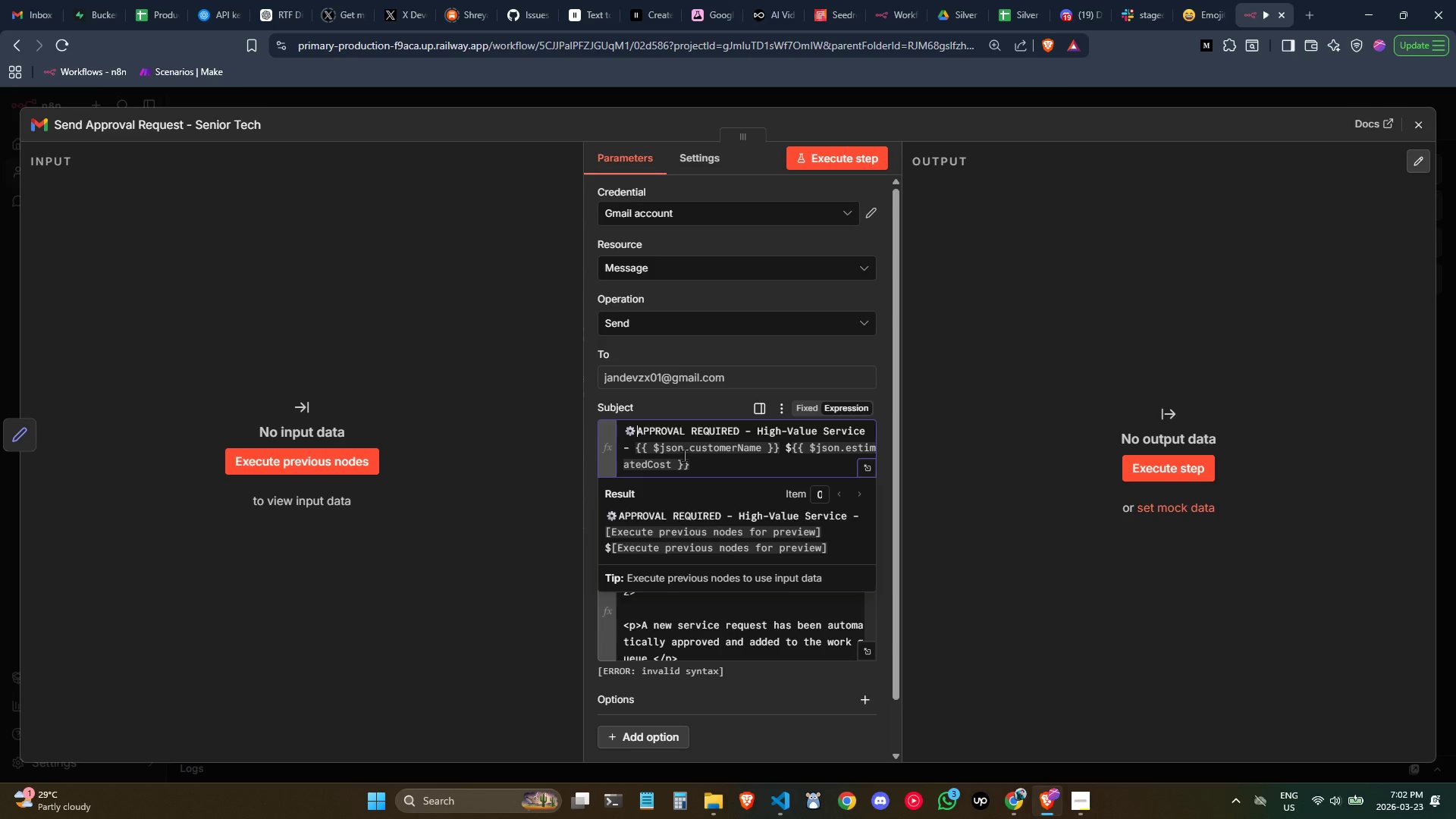 
key(Space)
 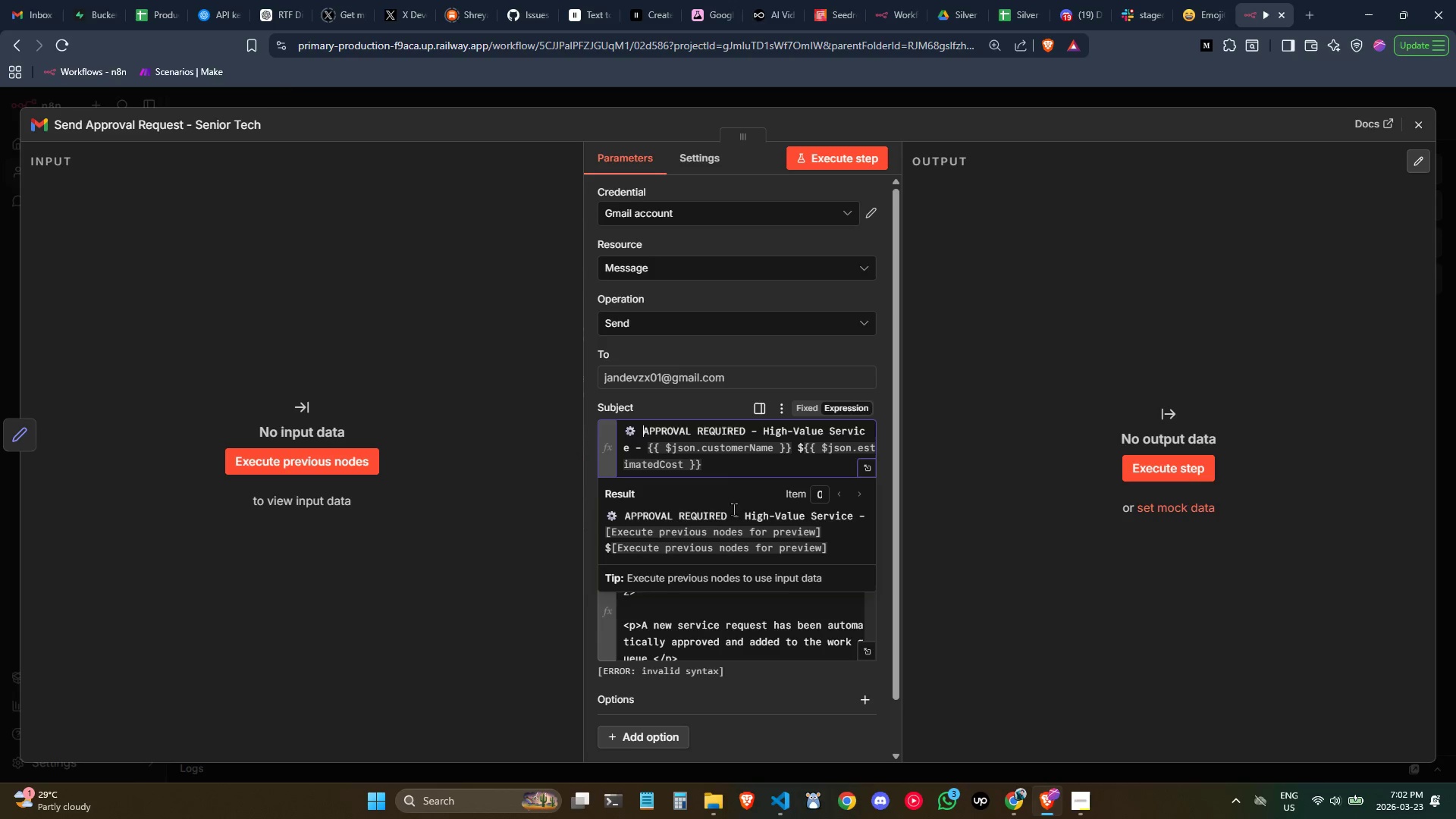 
scroll: coordinate [736, 514], scroll_direction: down, amount: 1.0
 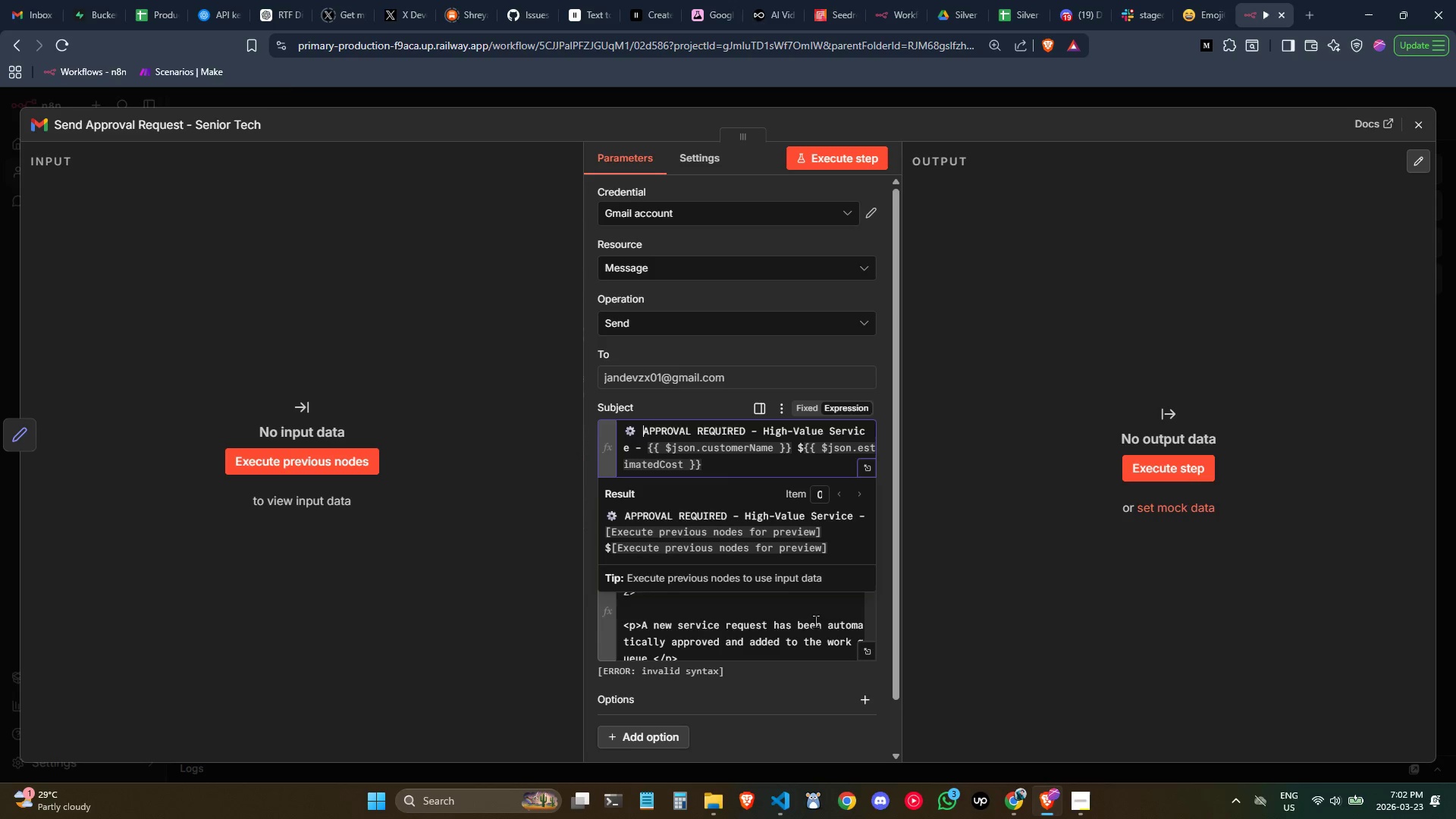 
left_click([827, 617])
 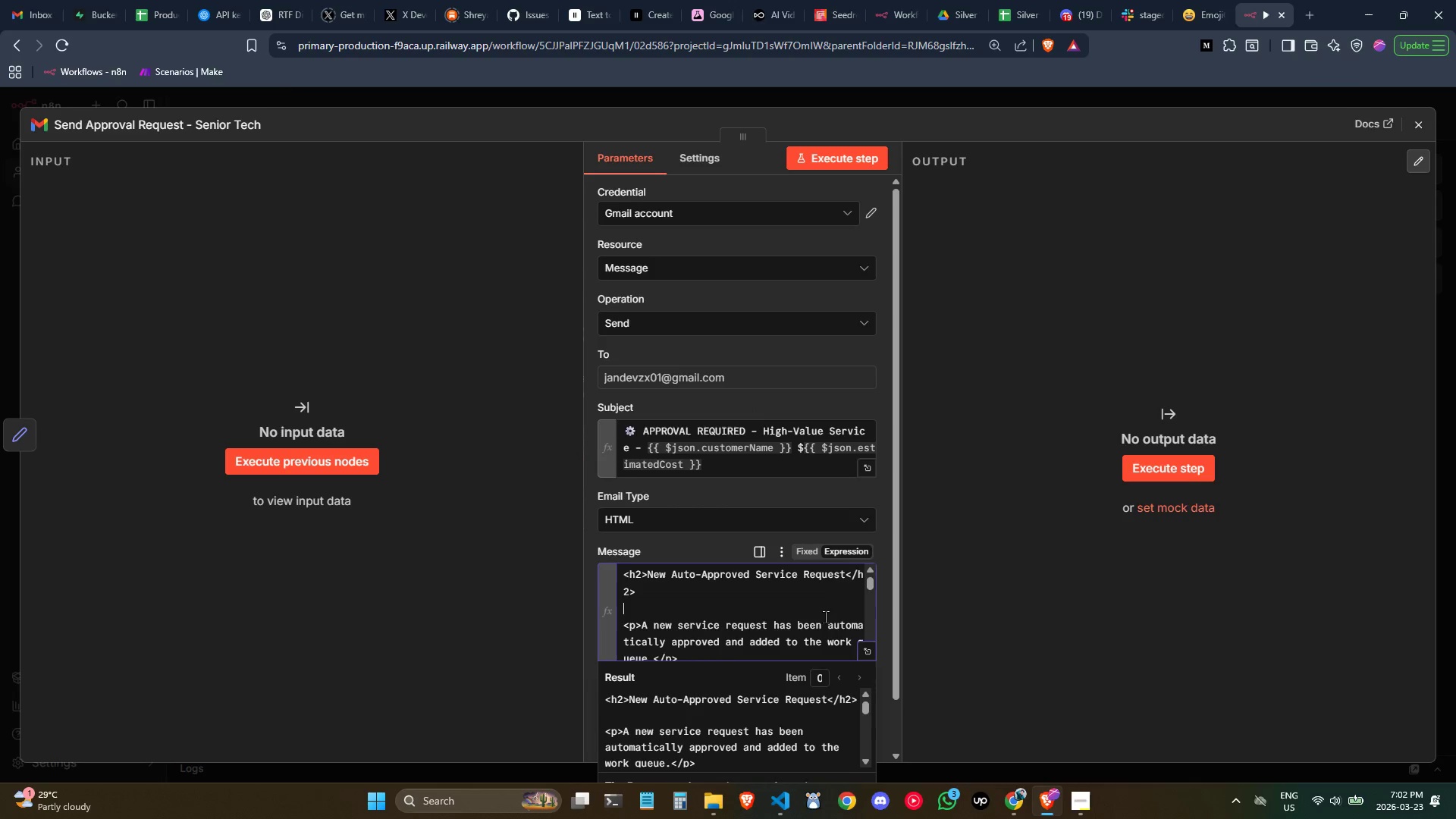 
scroll: coordinate [821, 601], scroll_direction: down, amount: 1.0
 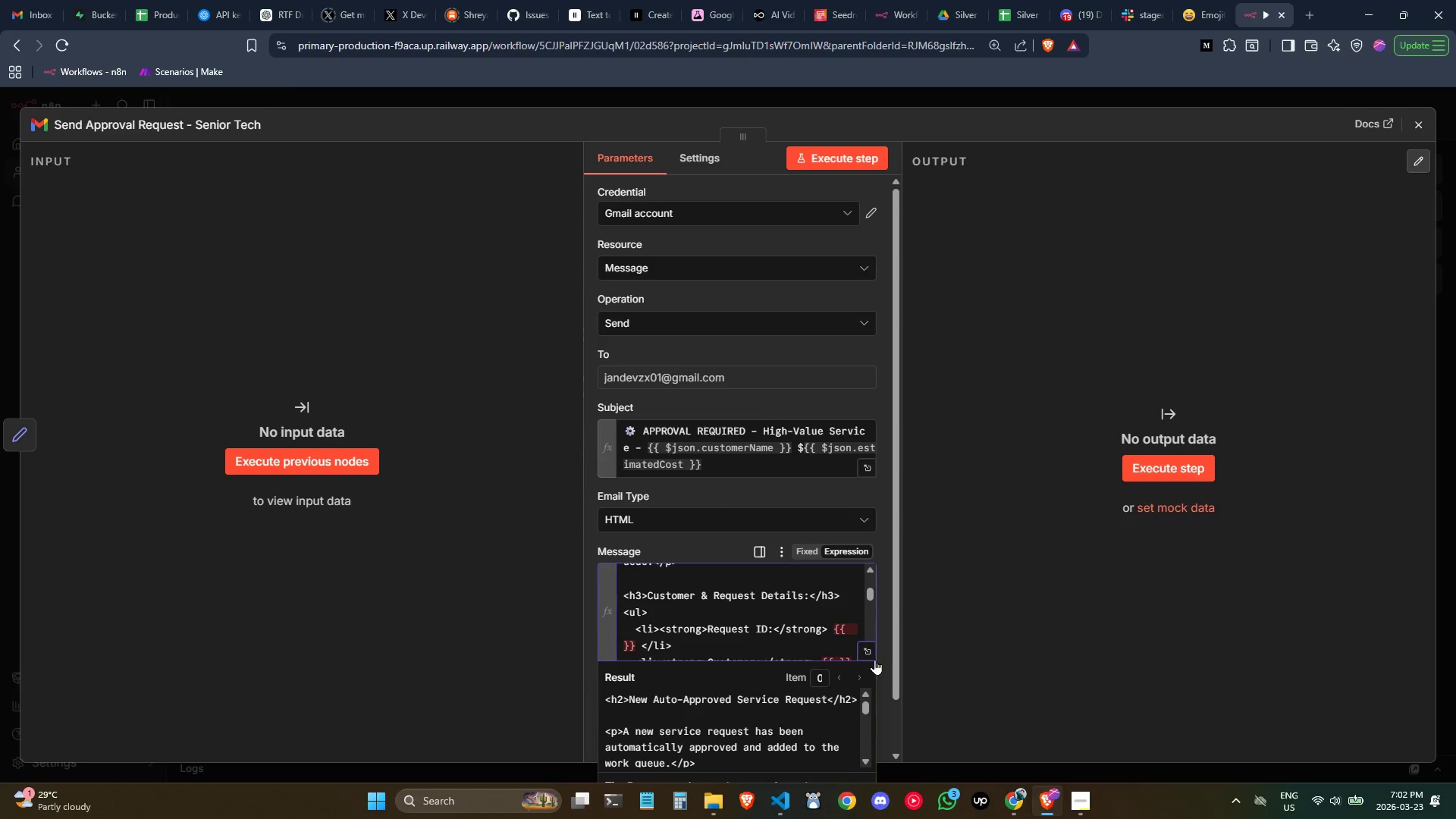 
left_click([871, 654])
 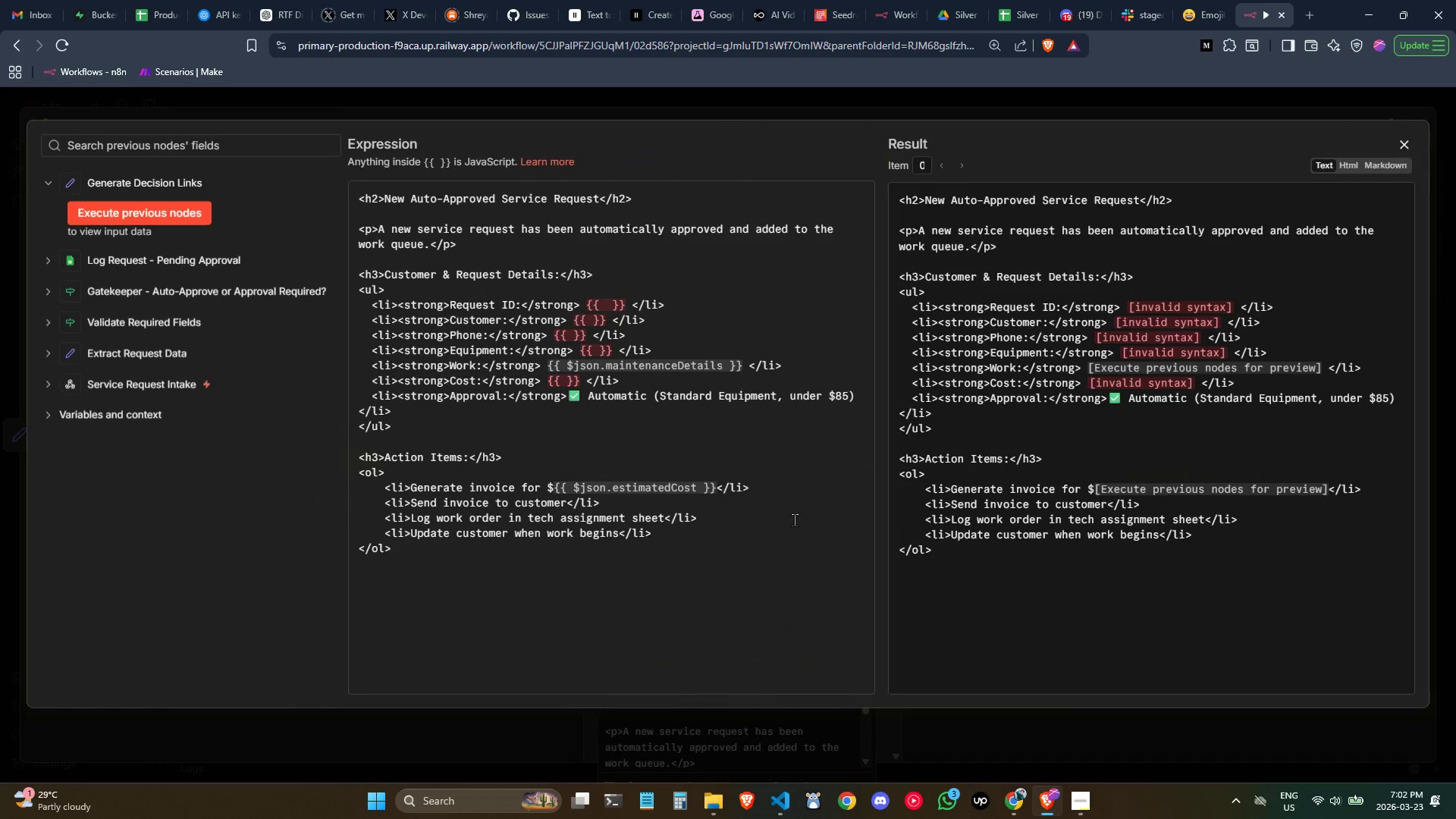 
left_click([752, 478])
 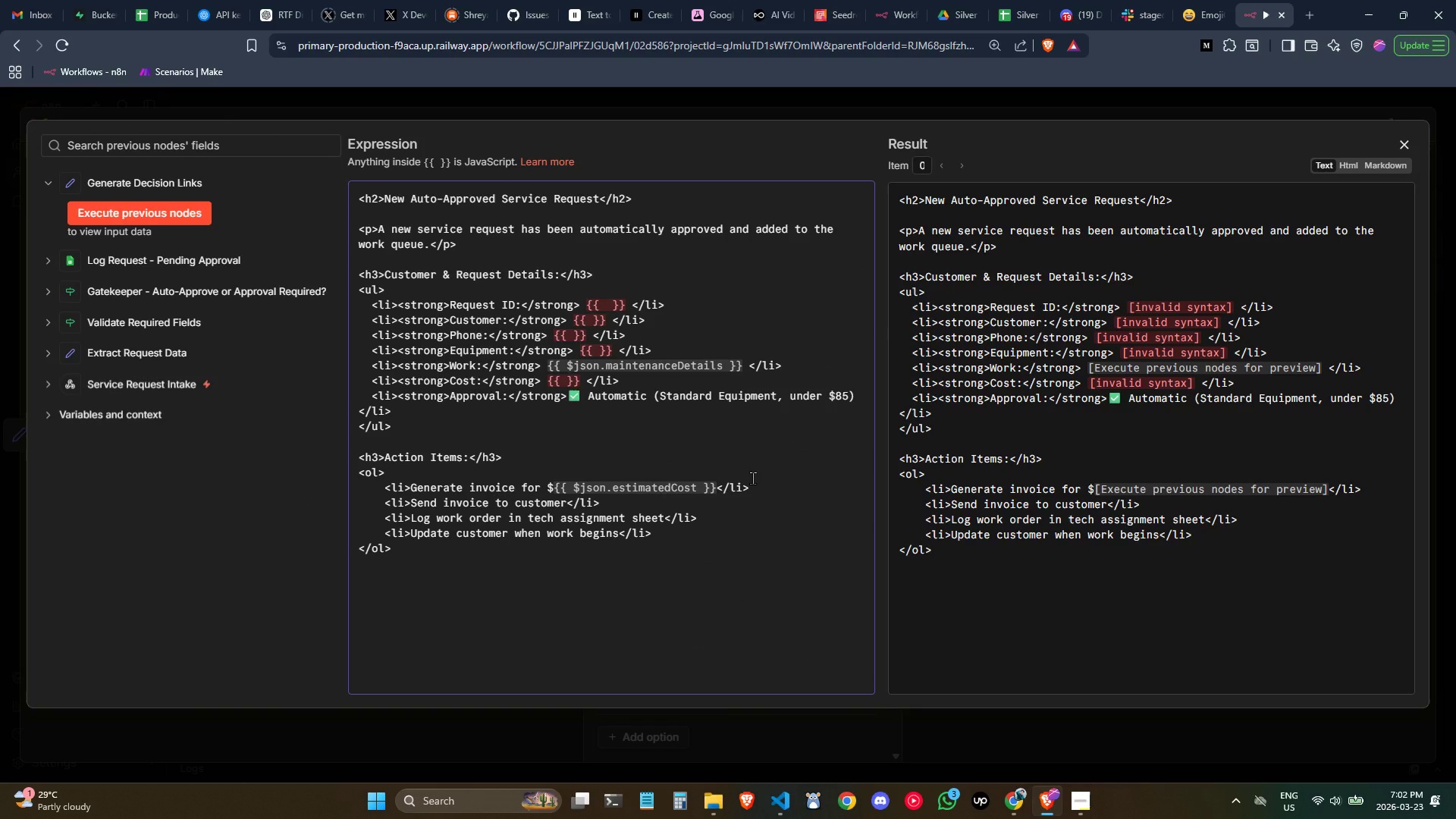 
wait(14.14)
 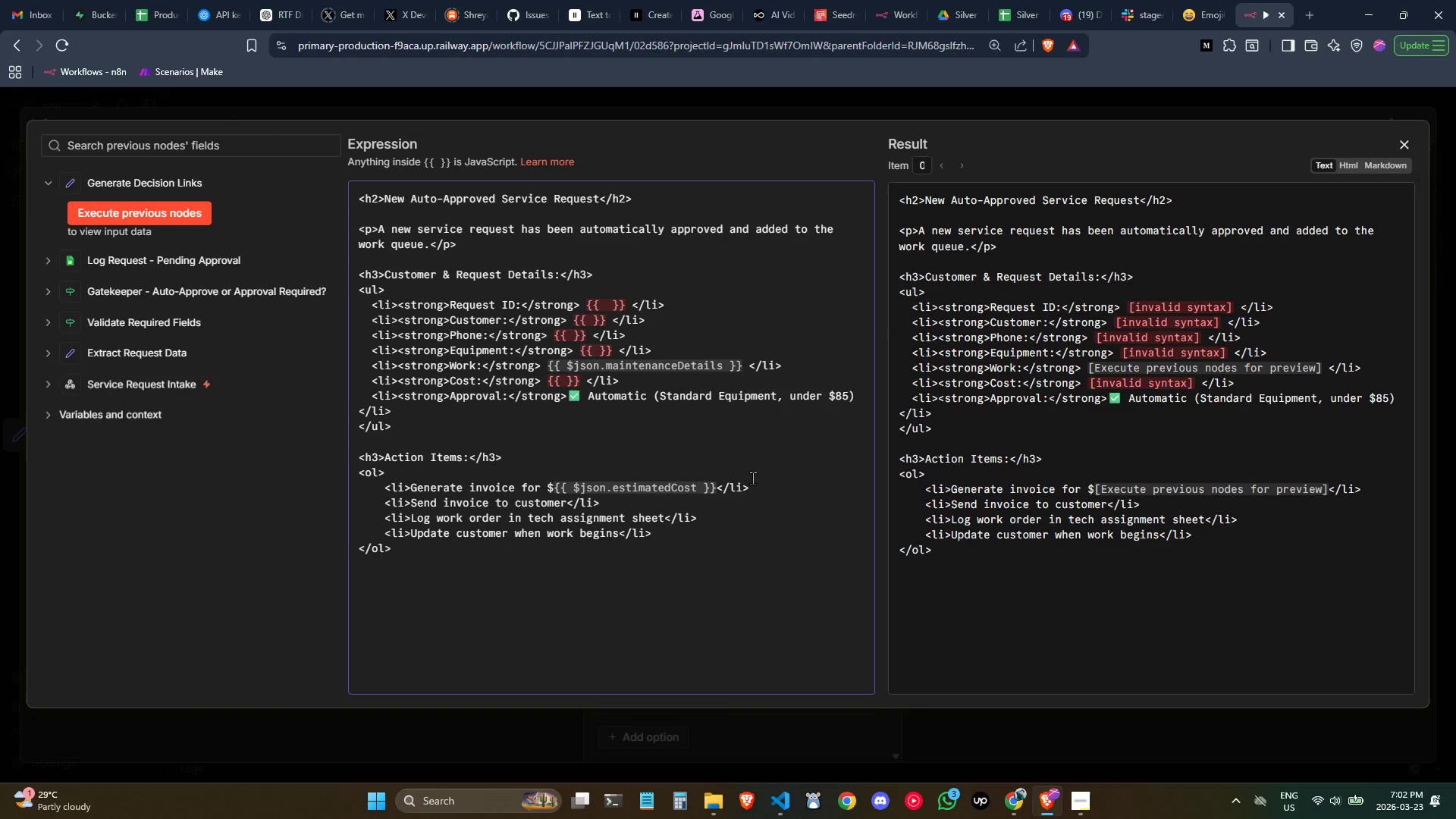 
scroll: coordinate [748, 476], scroll_direction: none, amount: 0.0
 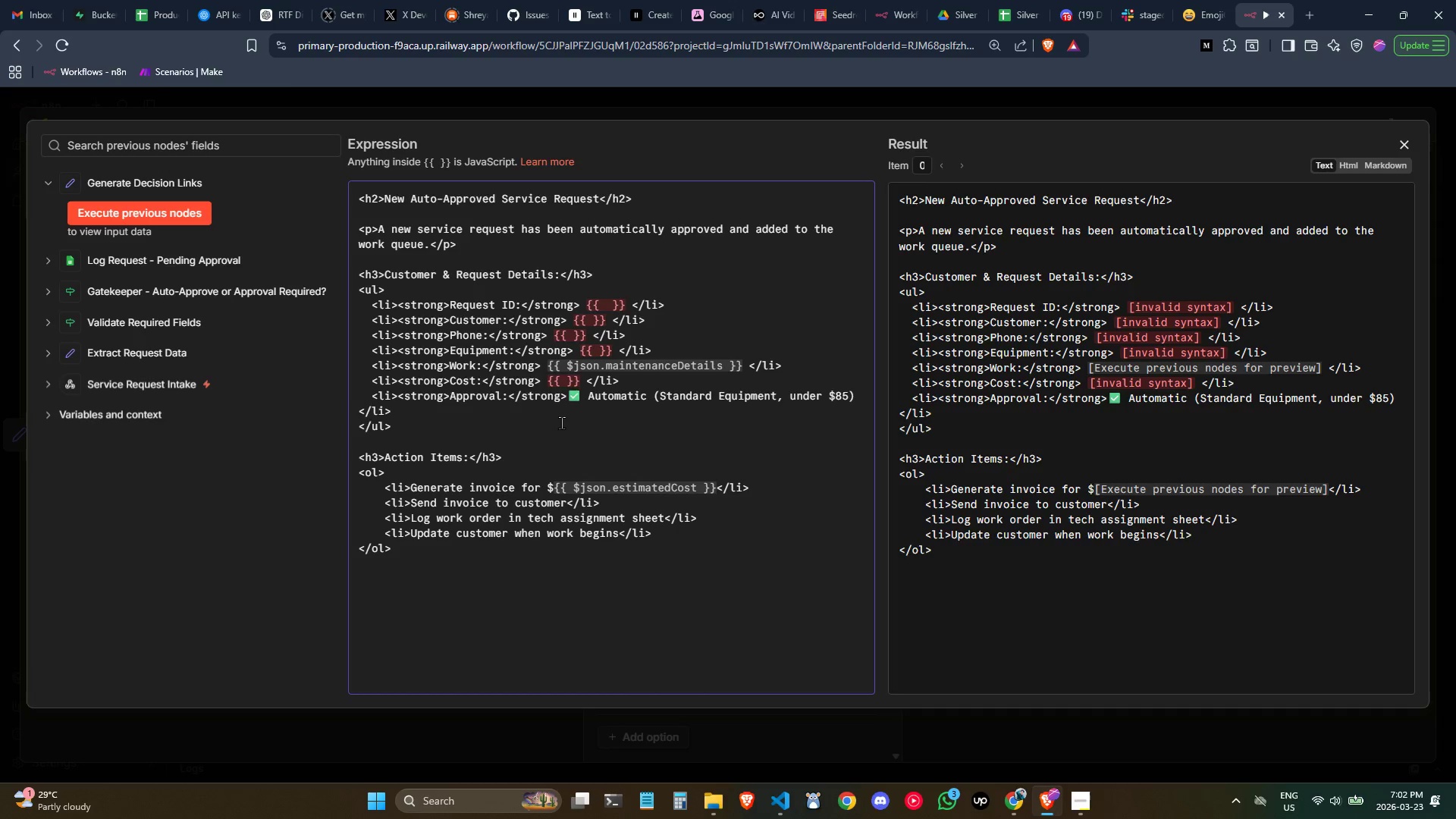 
left_click([561, 422])
 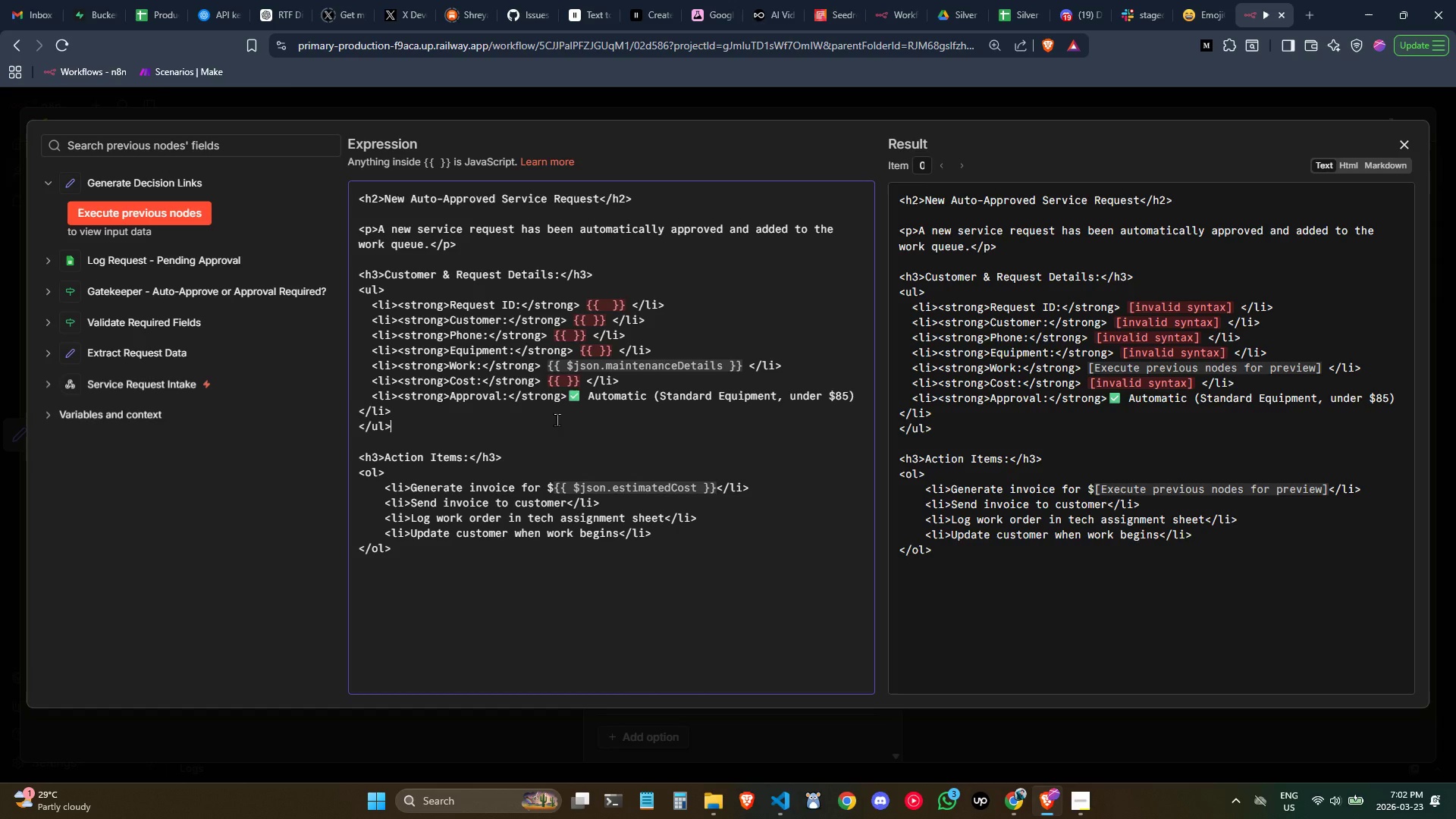 
wait(5.8)
 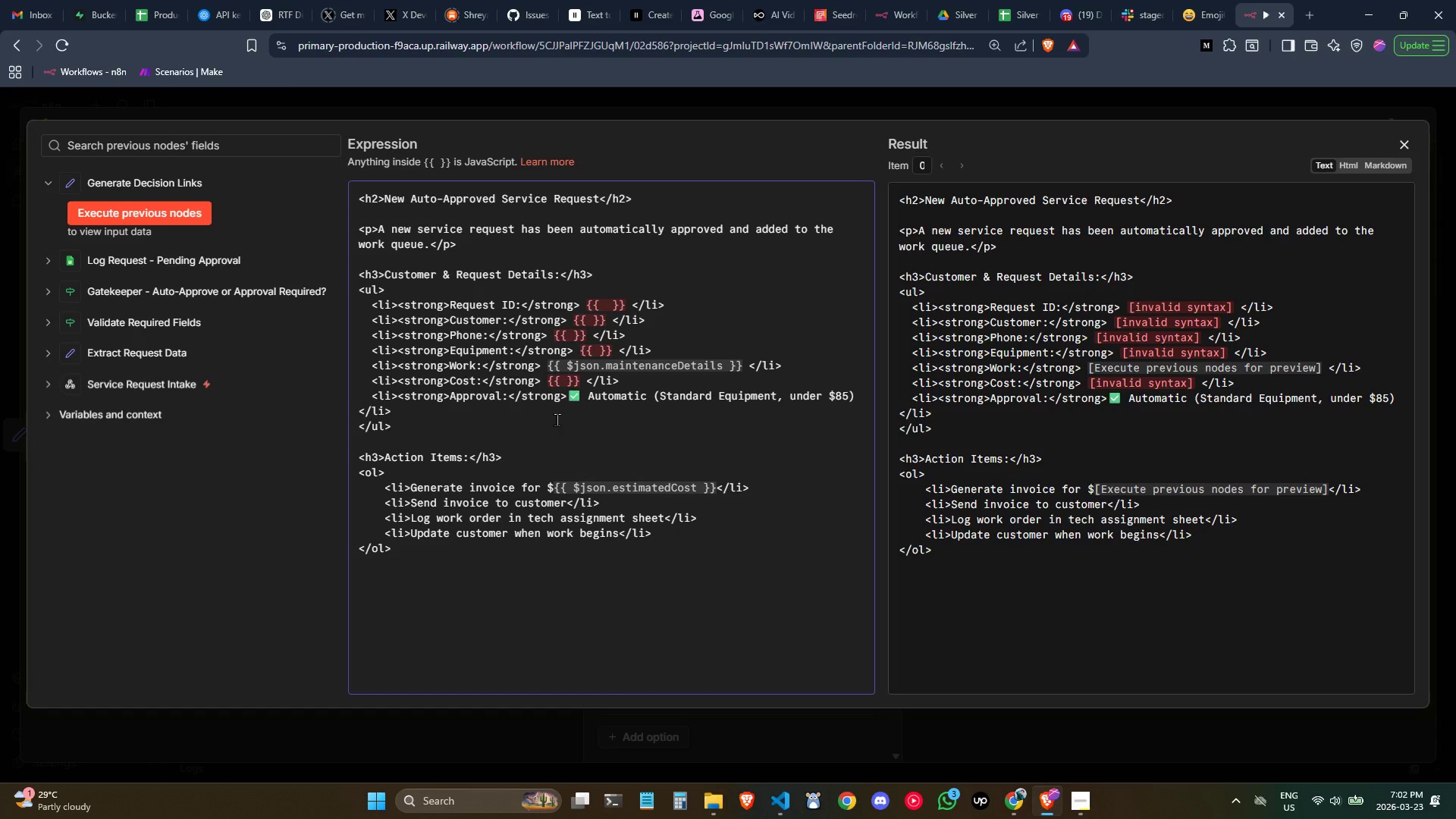 
left_click([532, 446])
 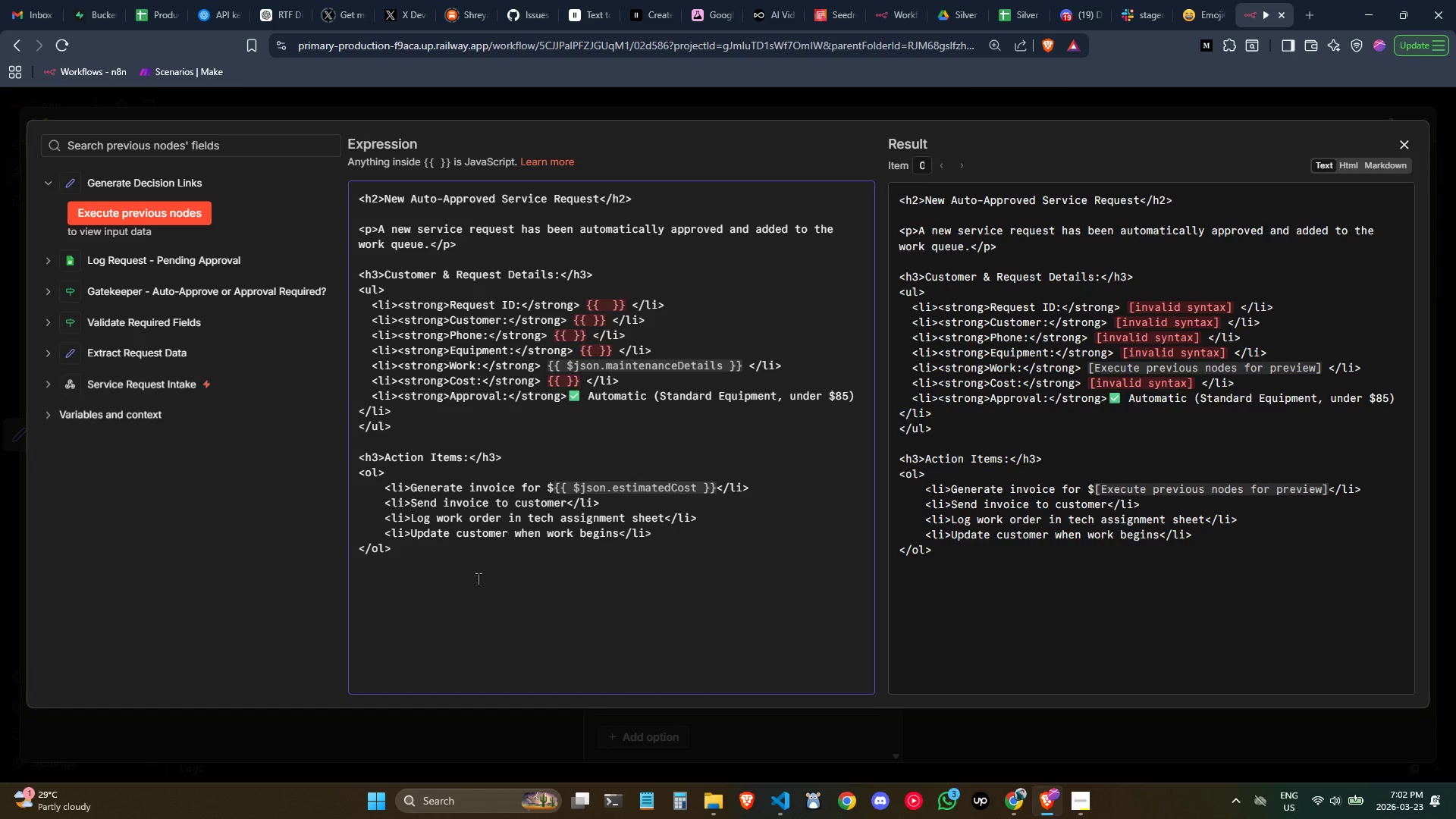 
left_click([476, 579])
 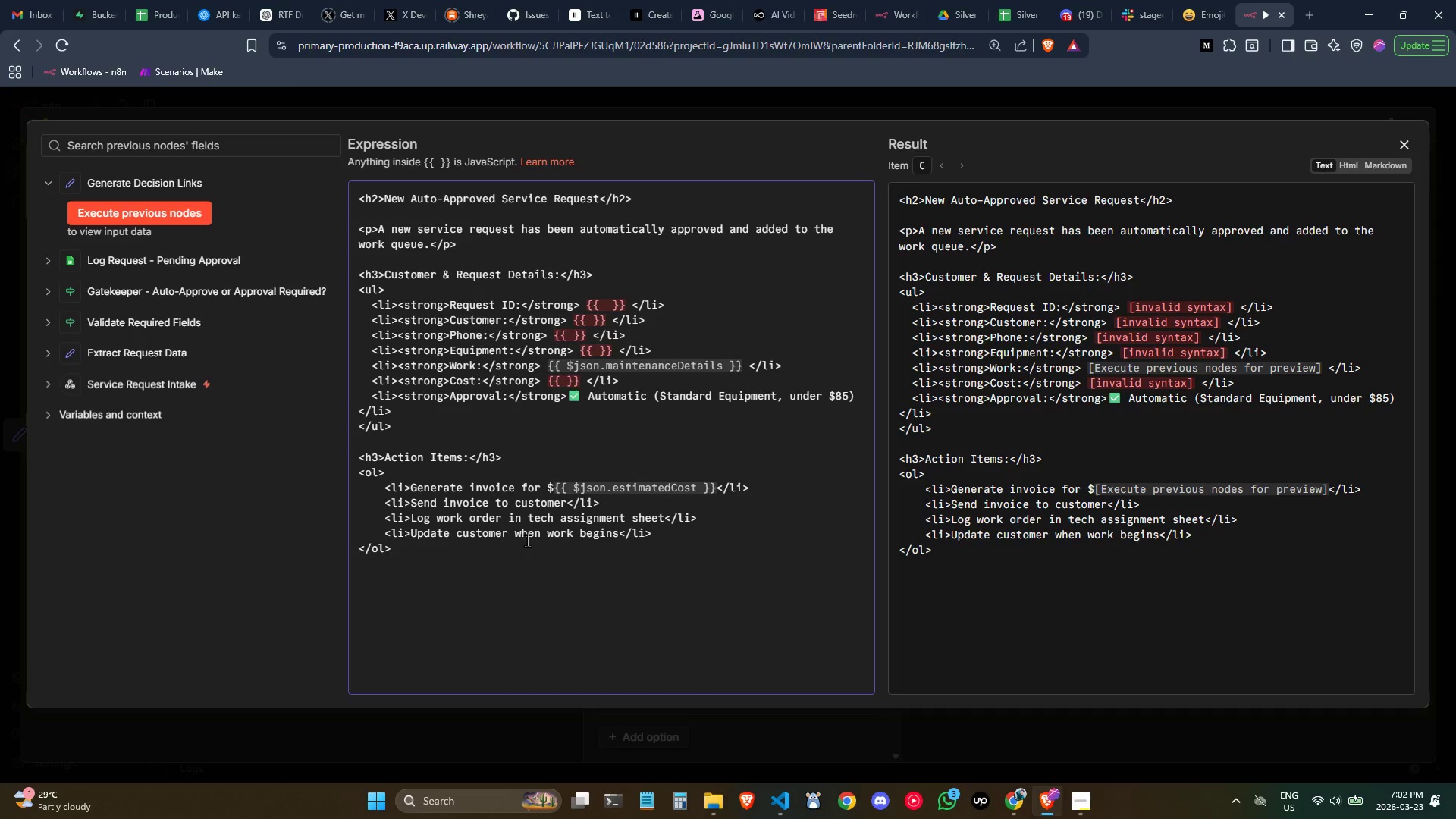 
key(Control+A)
 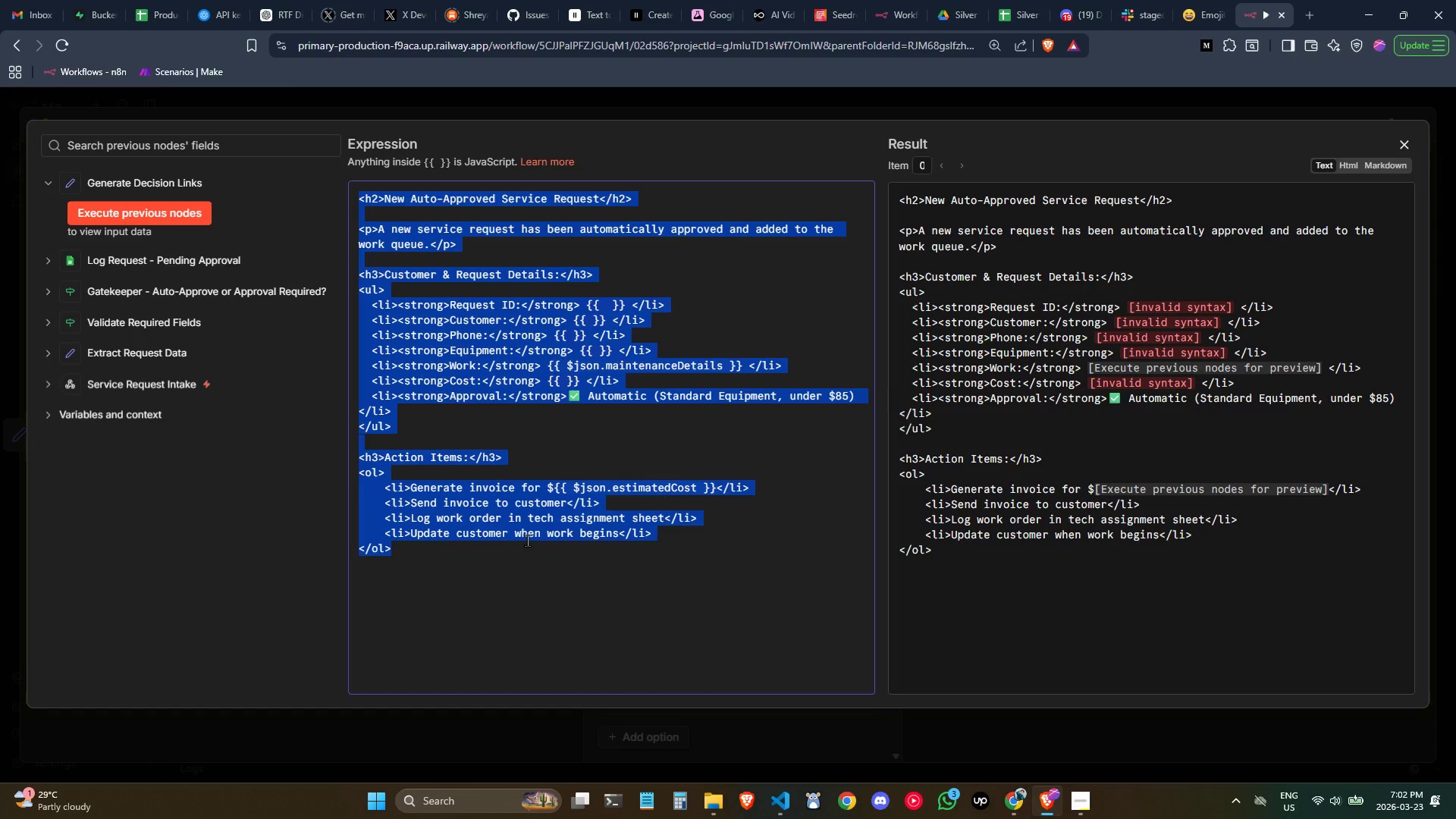 
key(Backspace)
 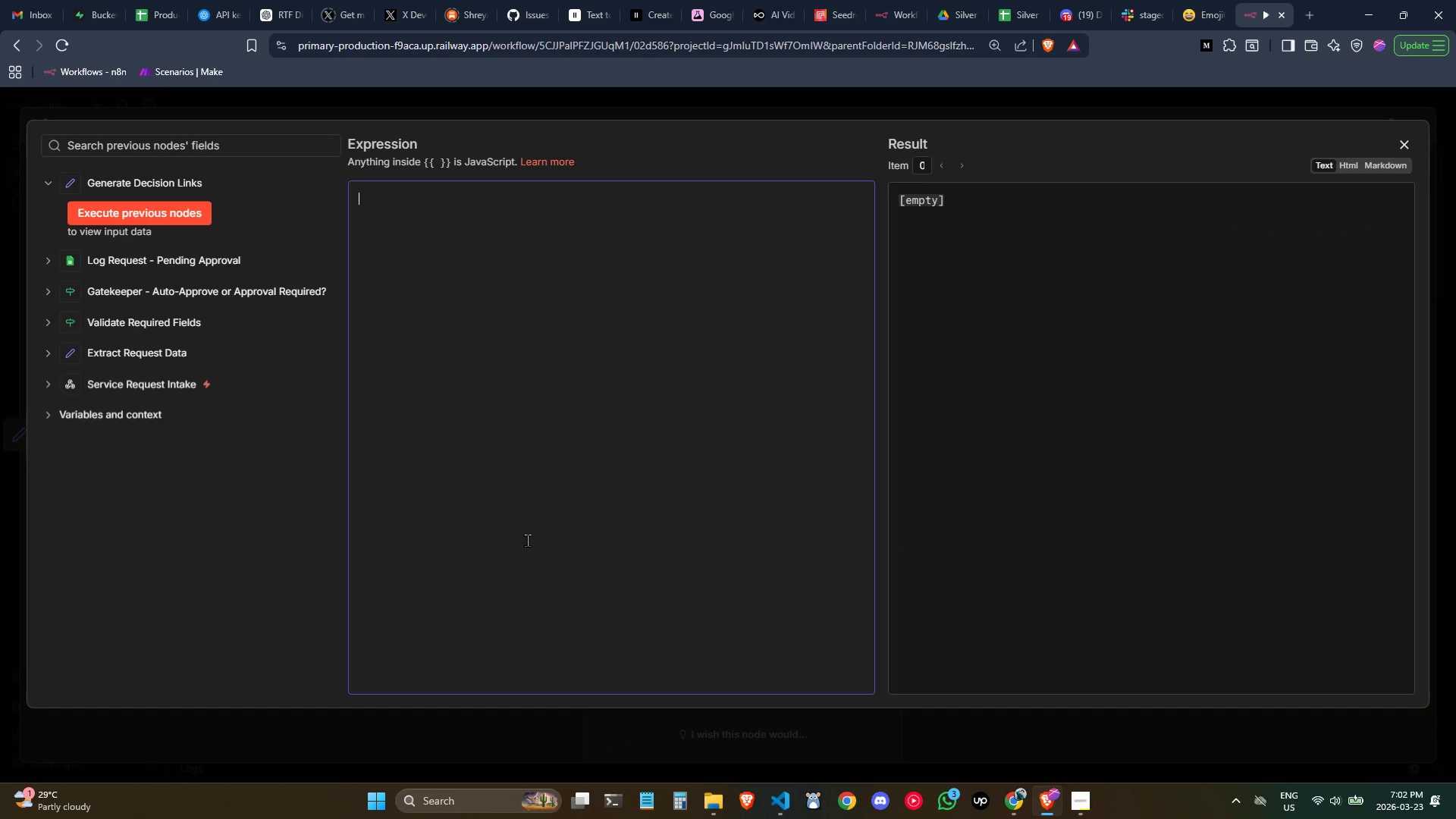 
type(<div s)
key(Backspace)
key(Backspace)
type(></div>)
 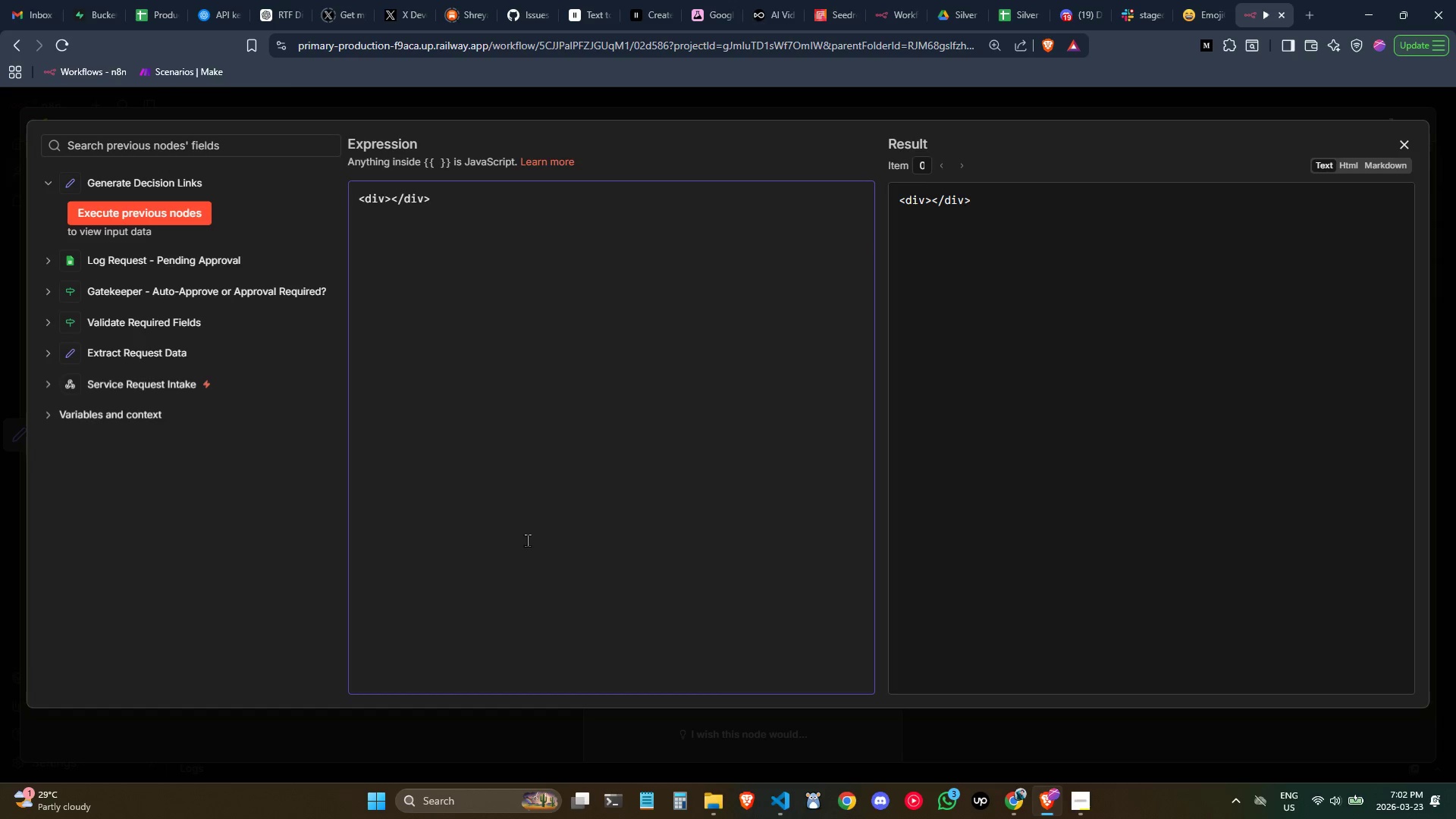 
key(ArrowLeft)
 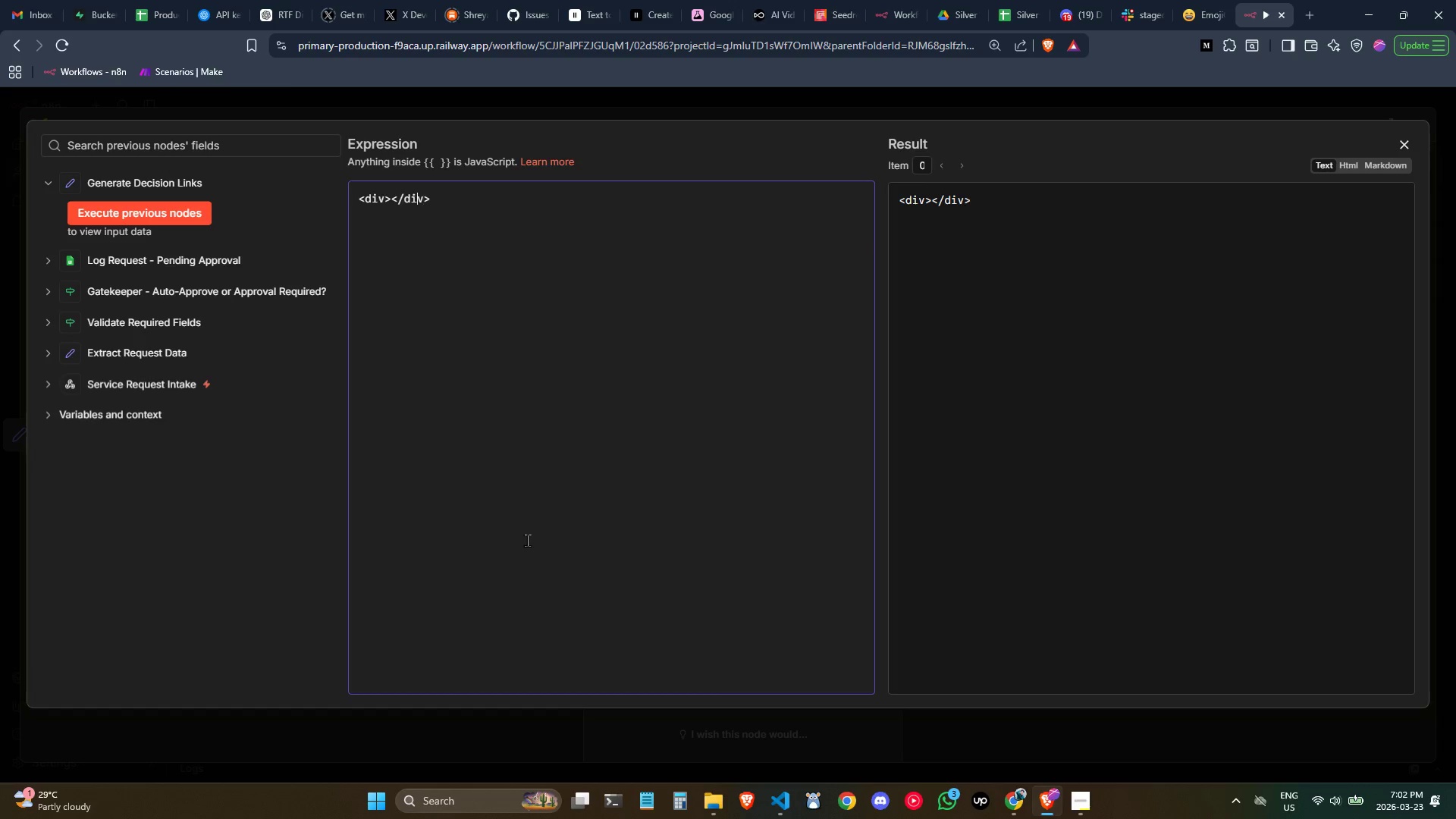 
key(ArrowLeft)
 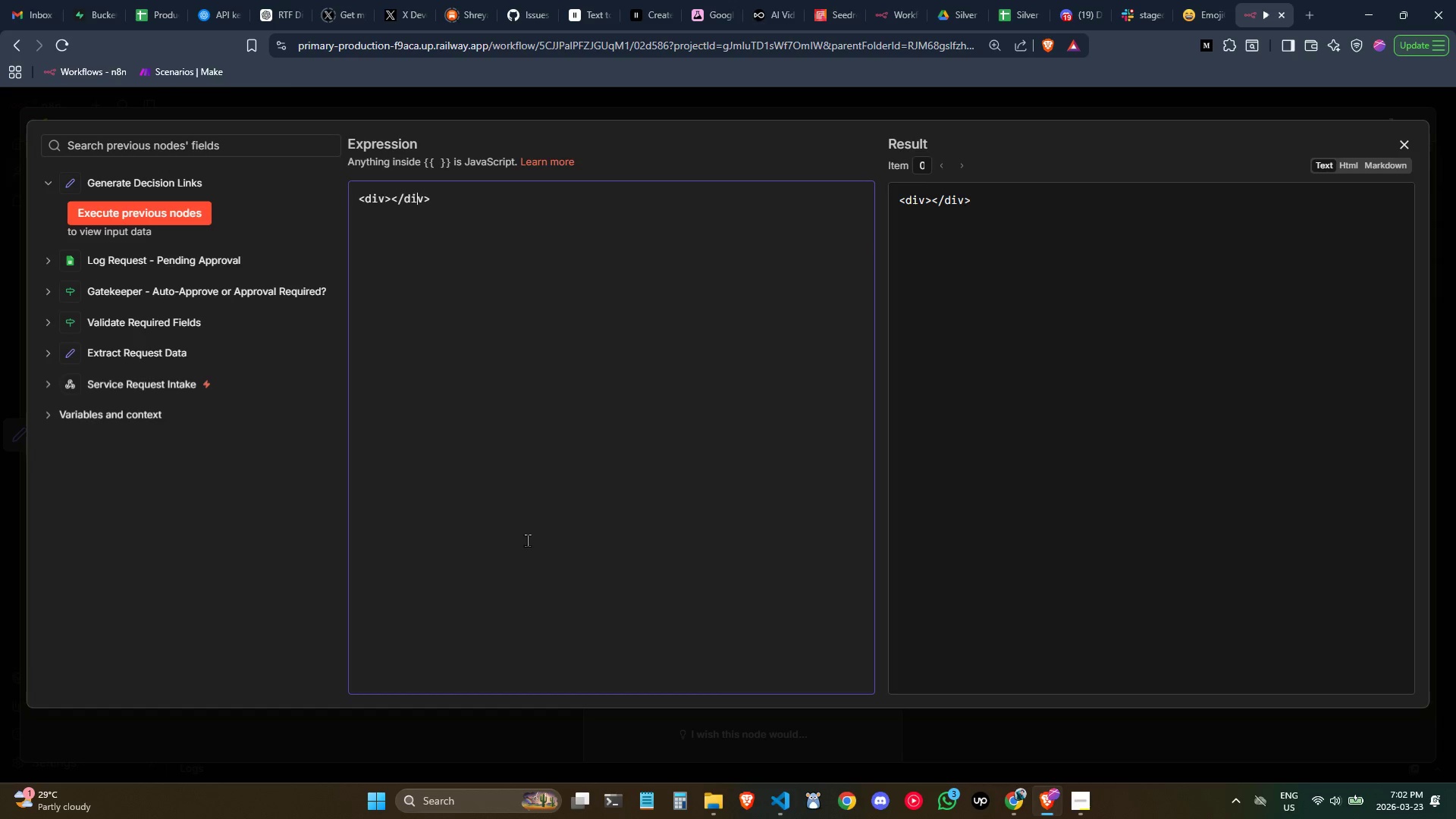 
key(ArrowLeft)
 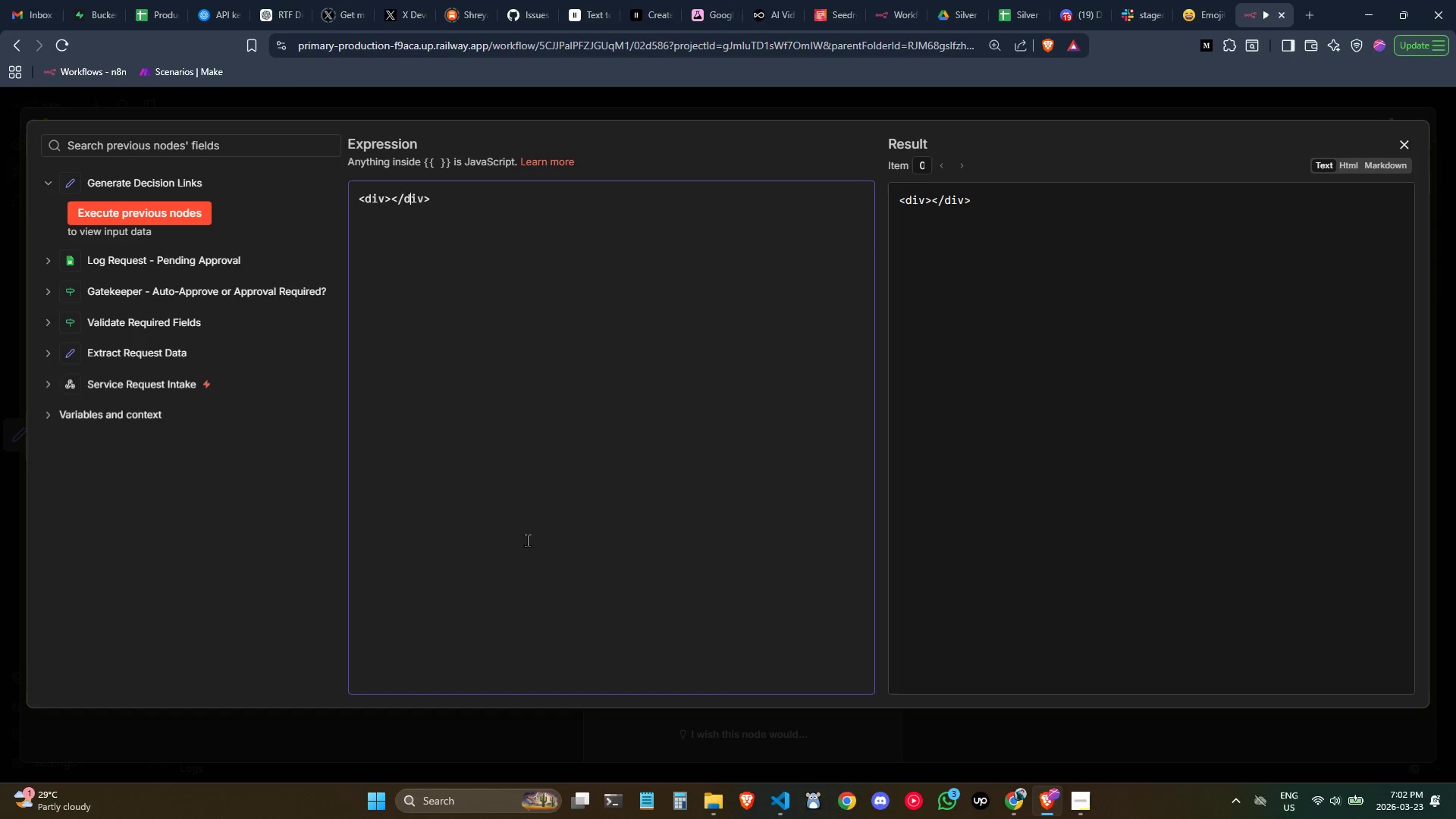 
key(ArrowLeft)
 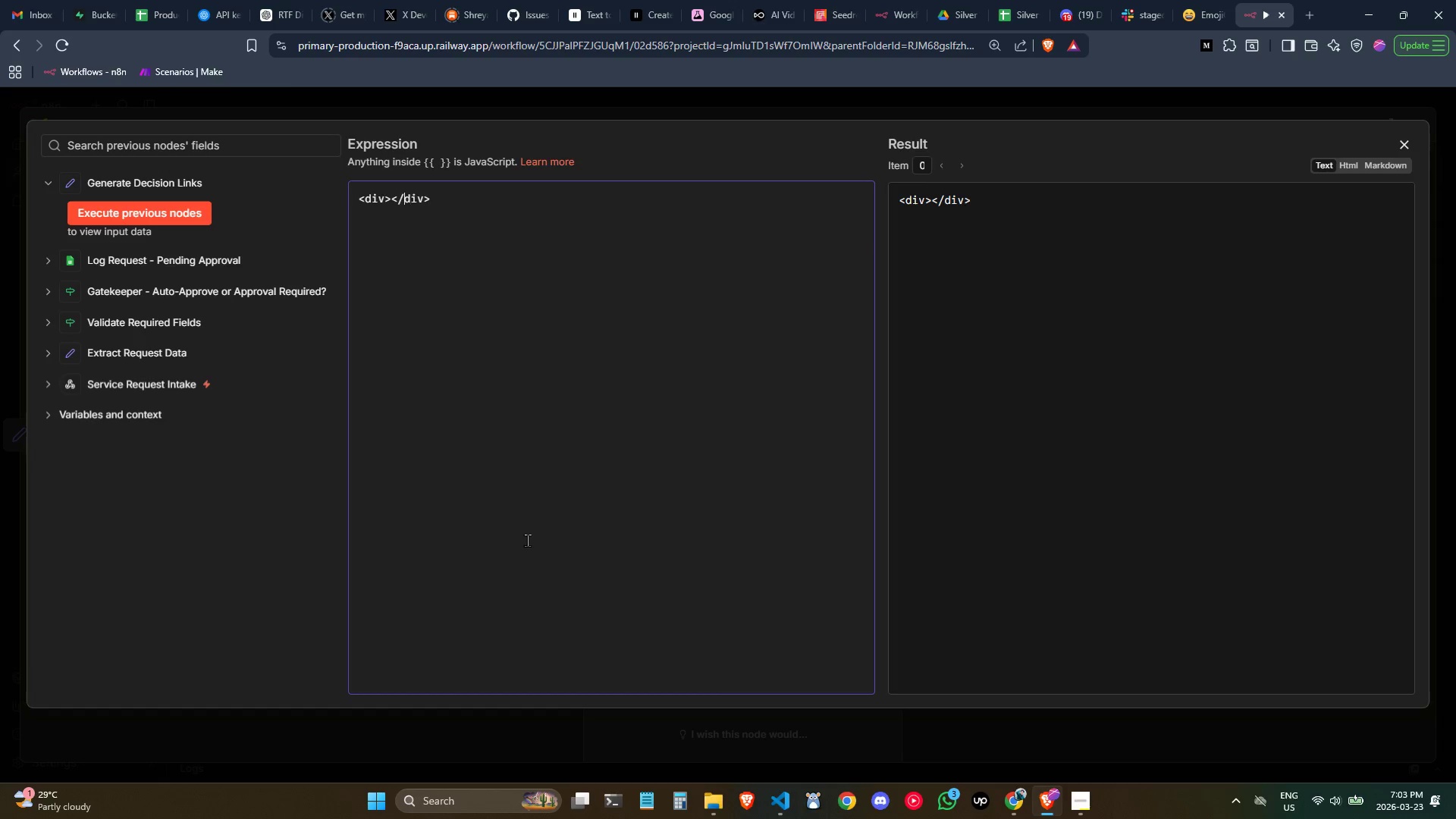 
key(ArrowLeft)
 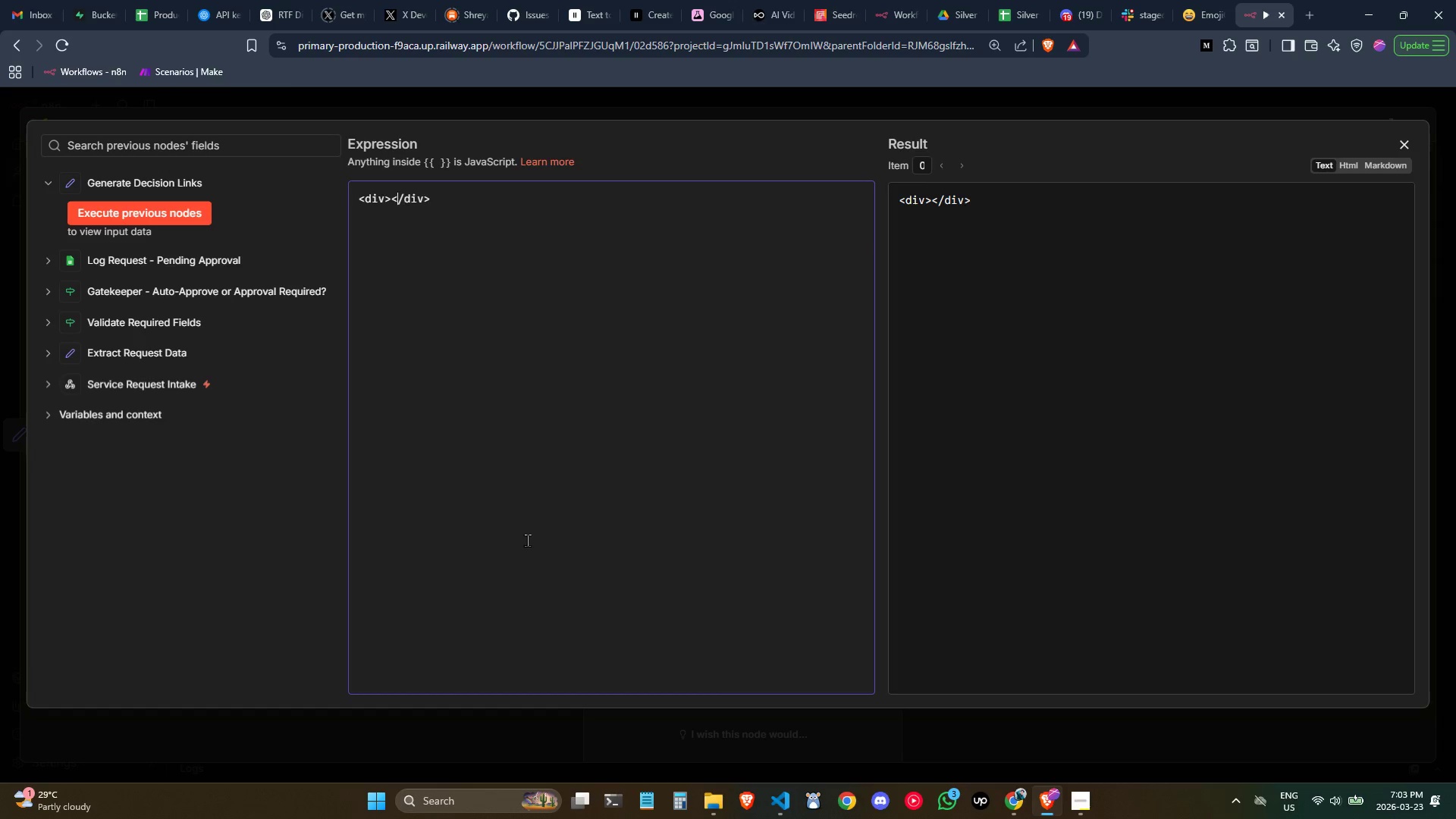 
key(ArrowLeft)
 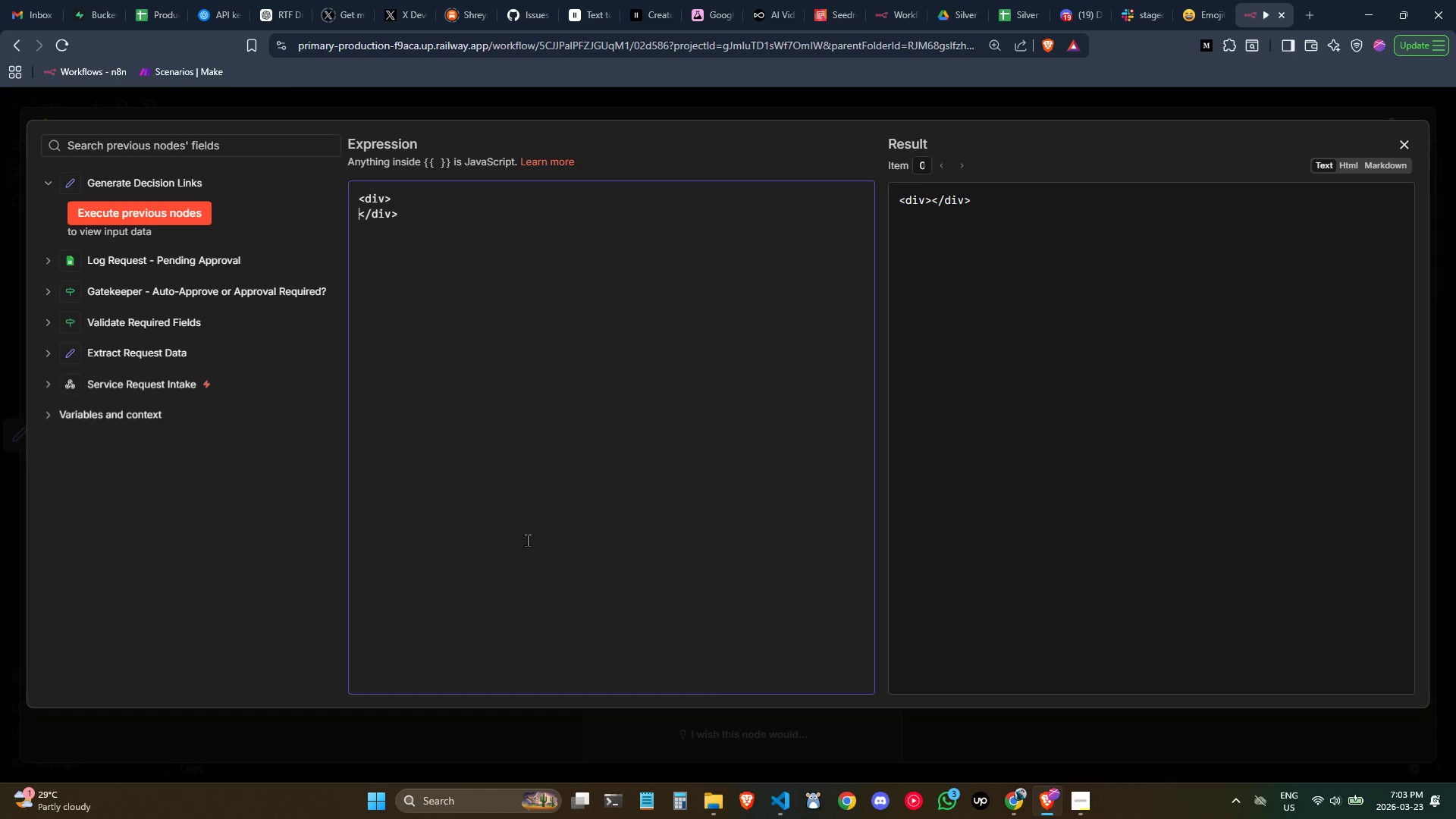 
key(Enter)
 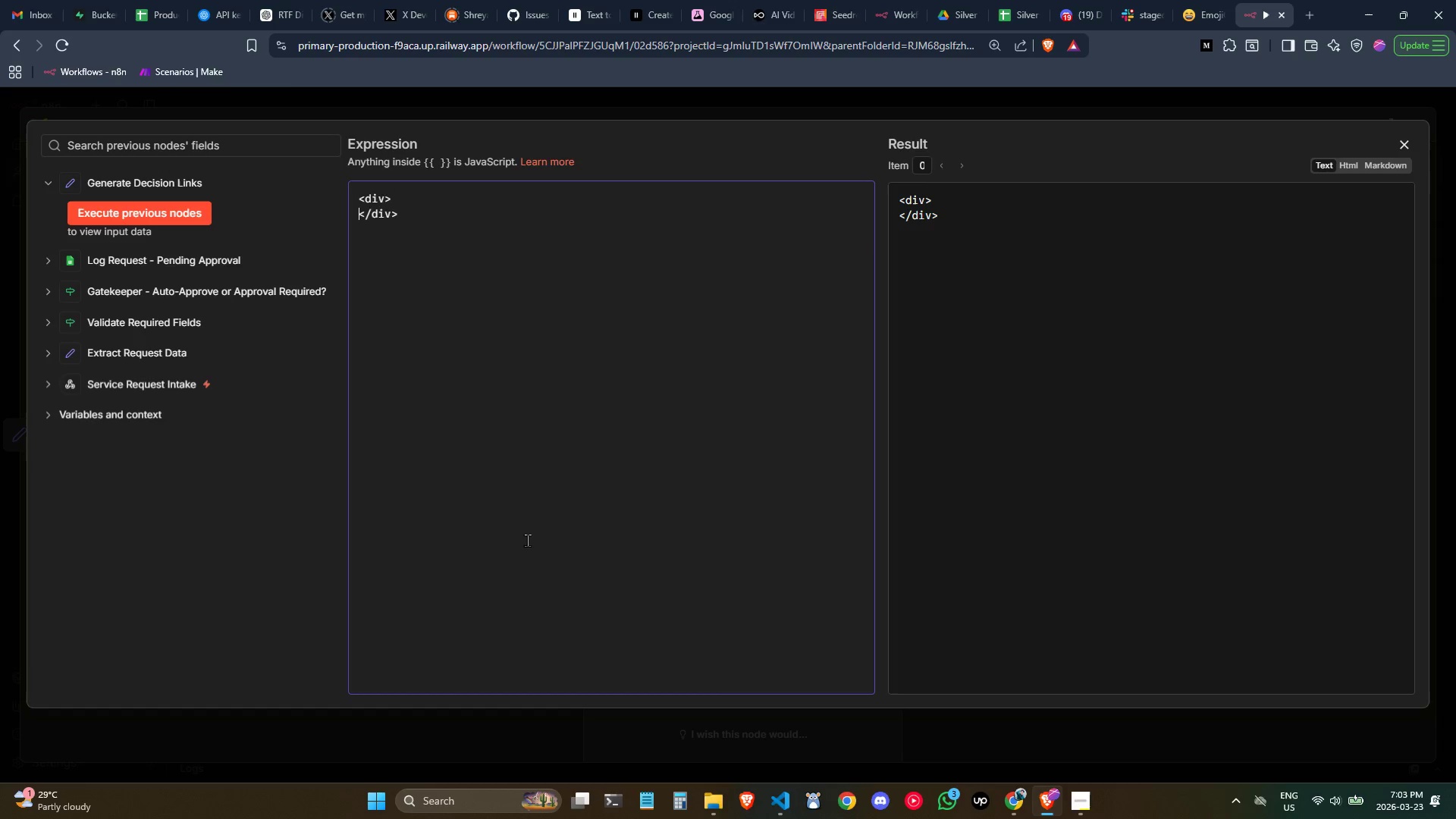 
key(Enter)
 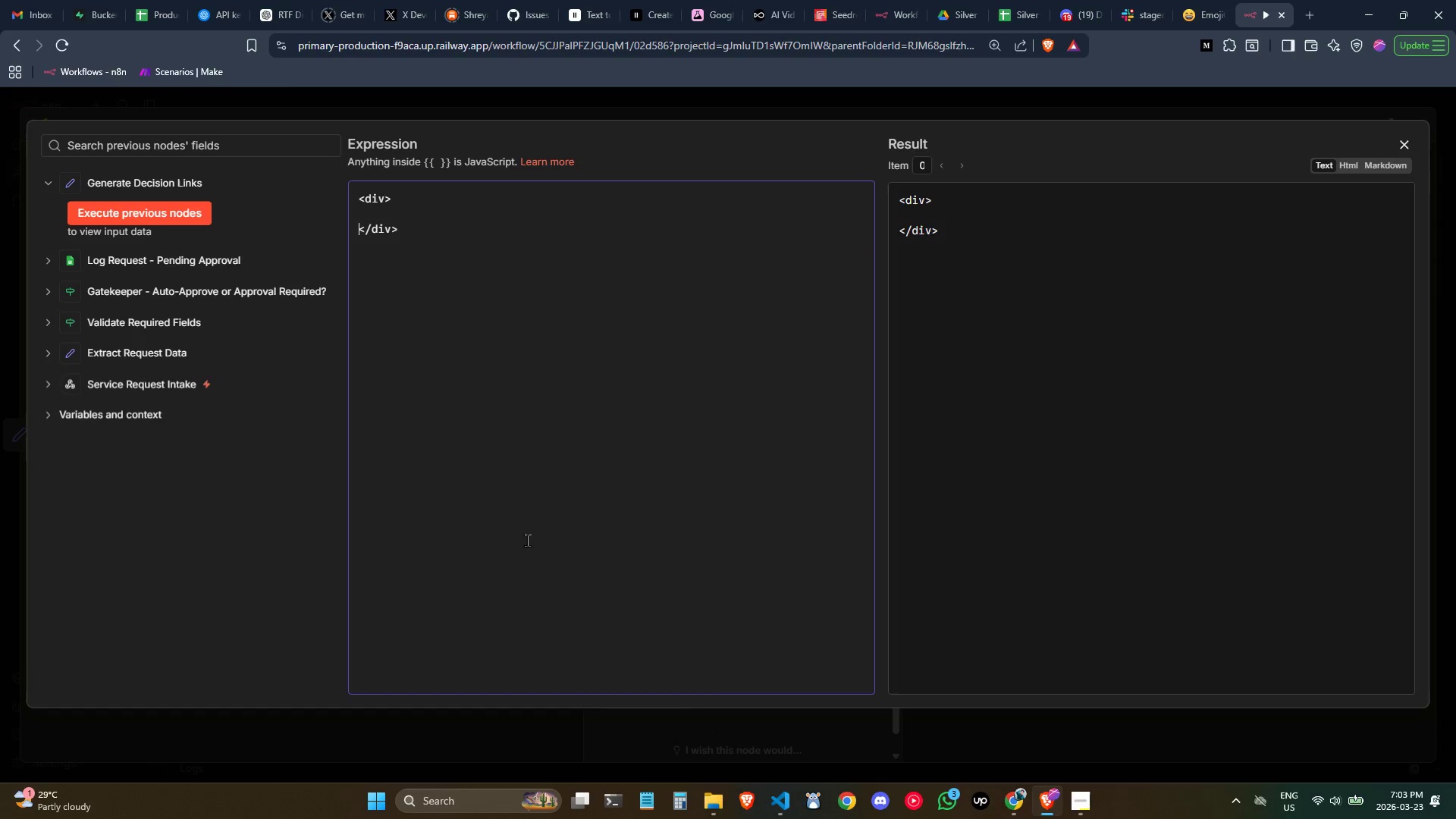 
key(ArrowUp)
 